 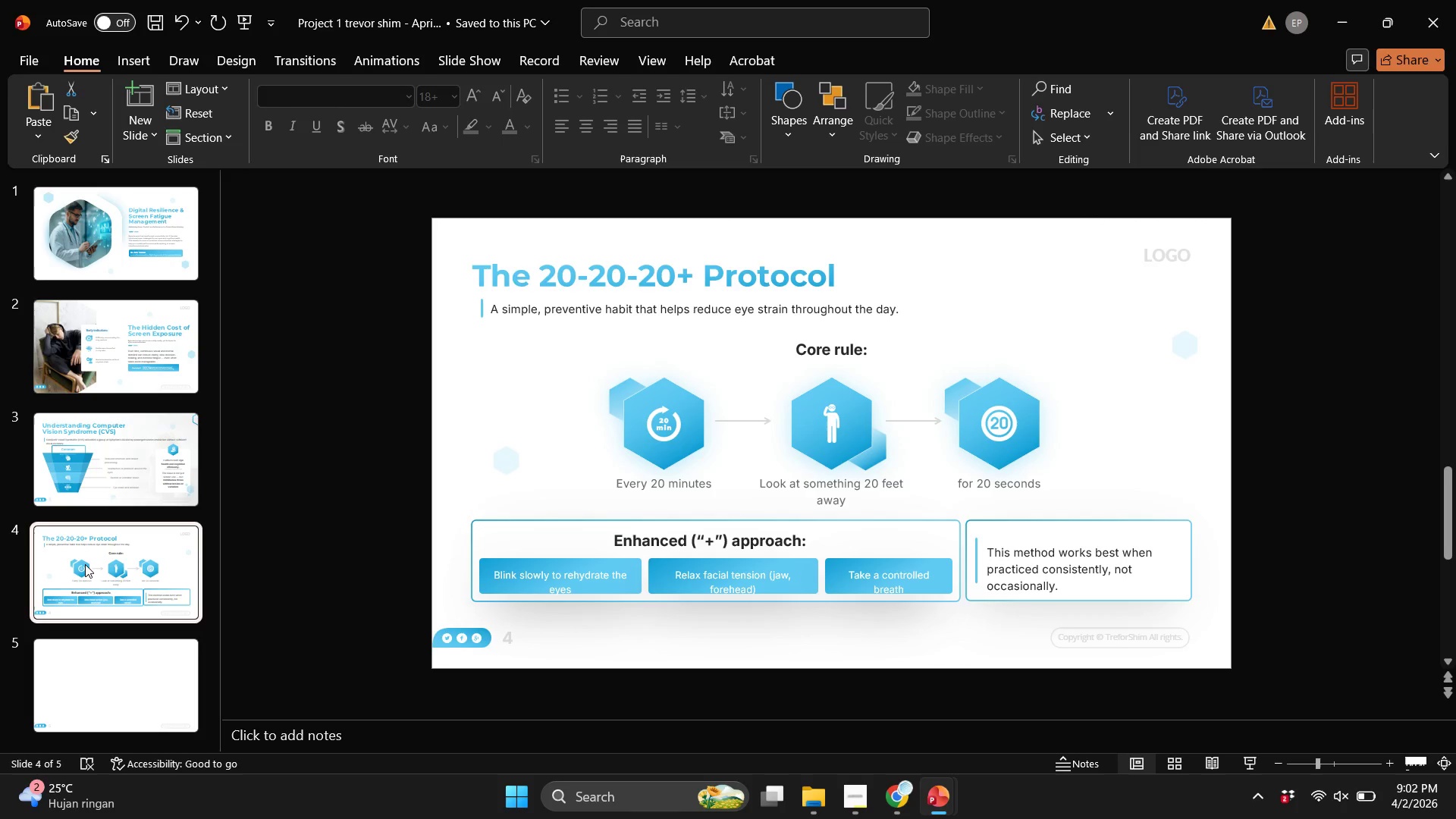 
left_click([143, 457])
 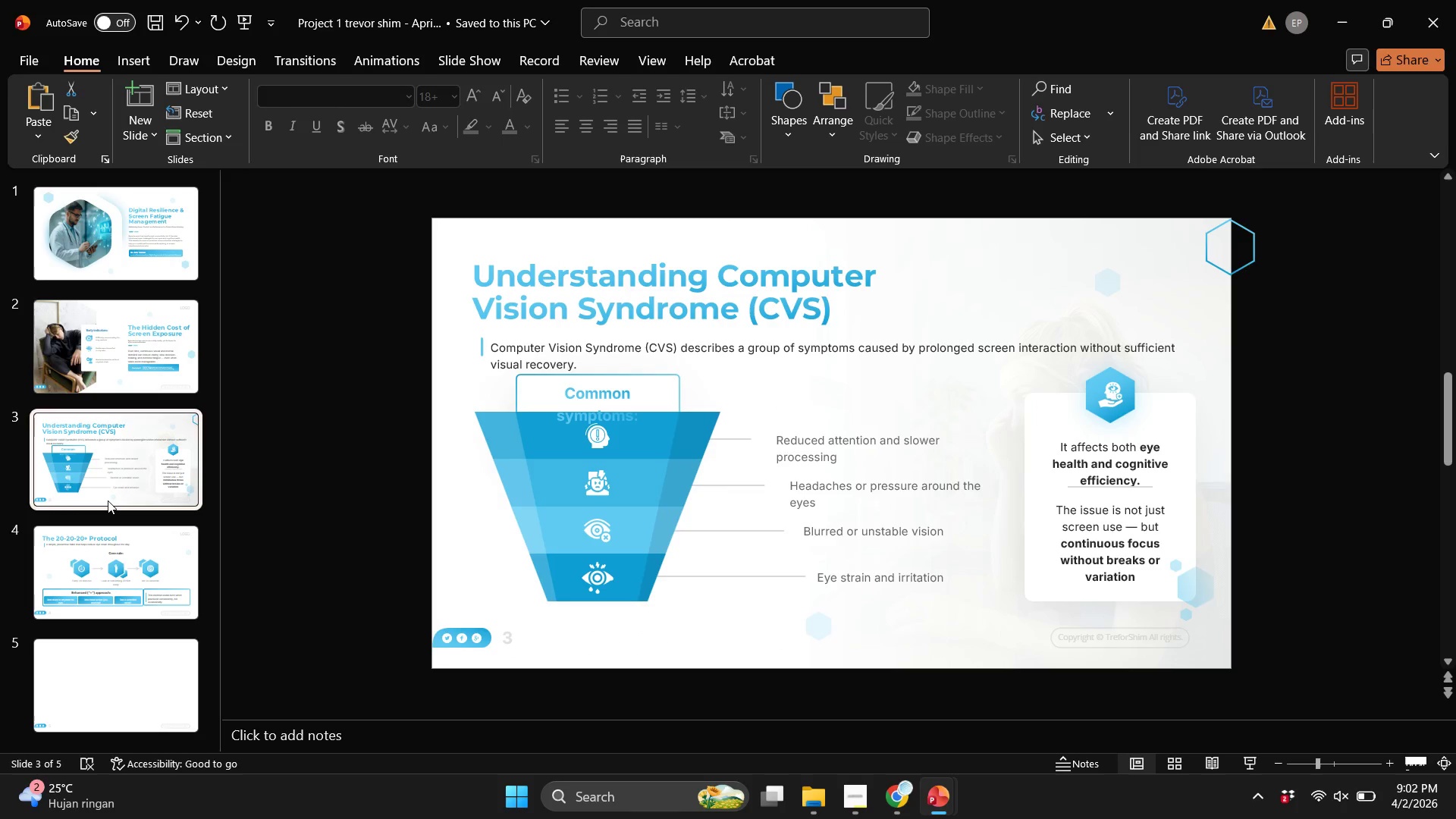 
scroll: coordinate [108, 500], scroll_direction: down, amount: 1.0
 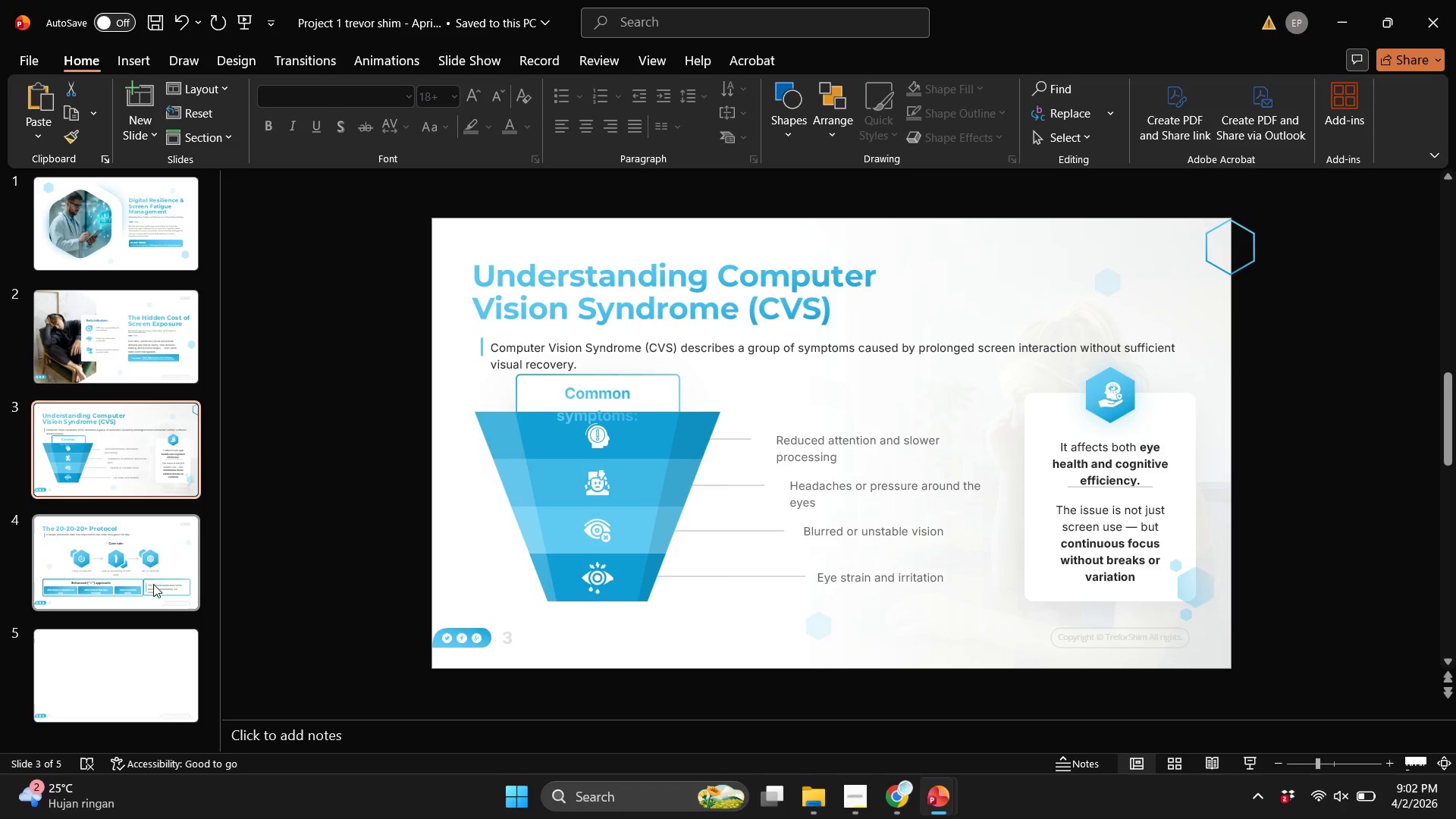 
left_click([132, 689])
 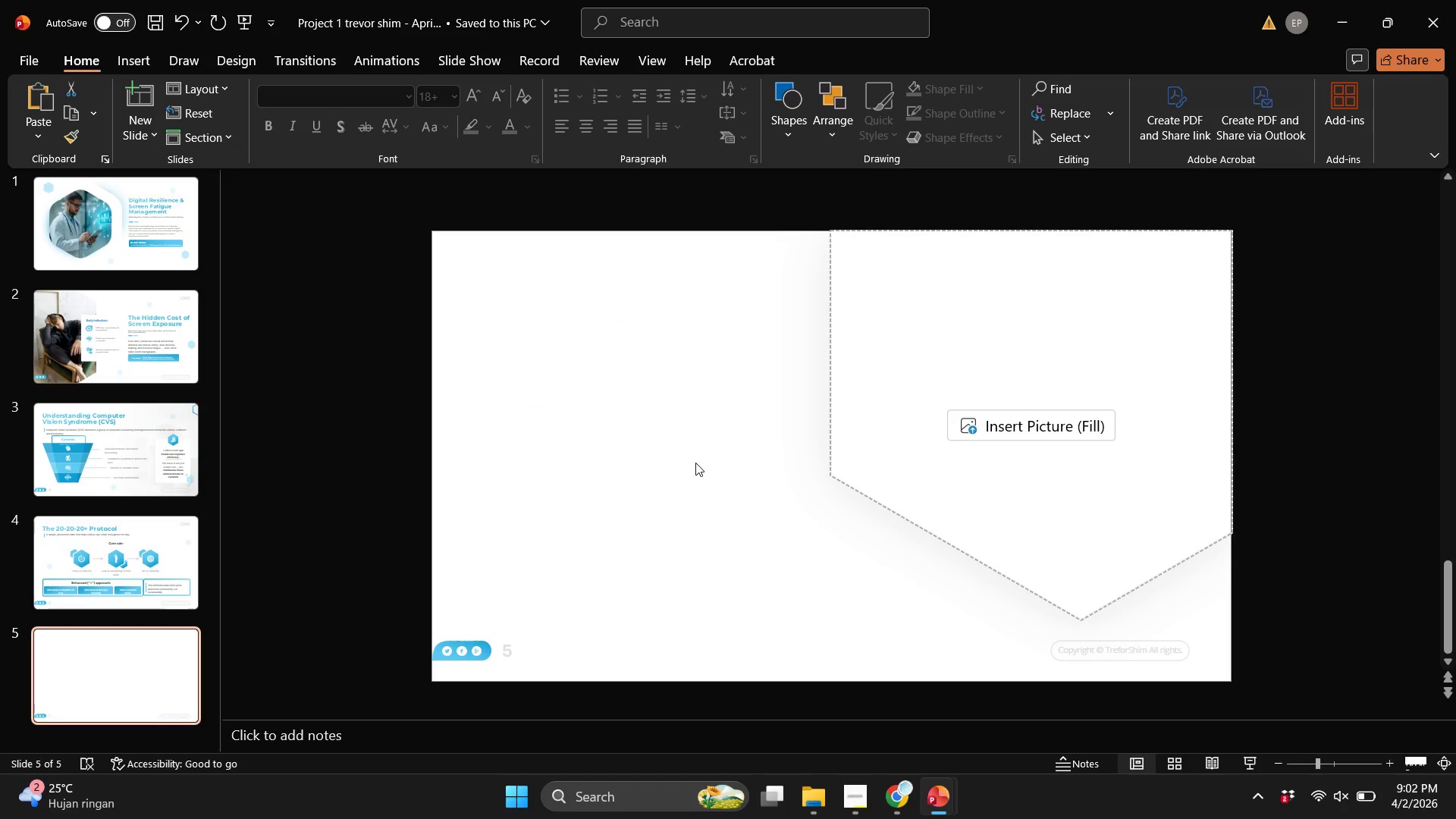 
scroll: coordinate [155, 591], scroll_direction: down, amount: 4.0
 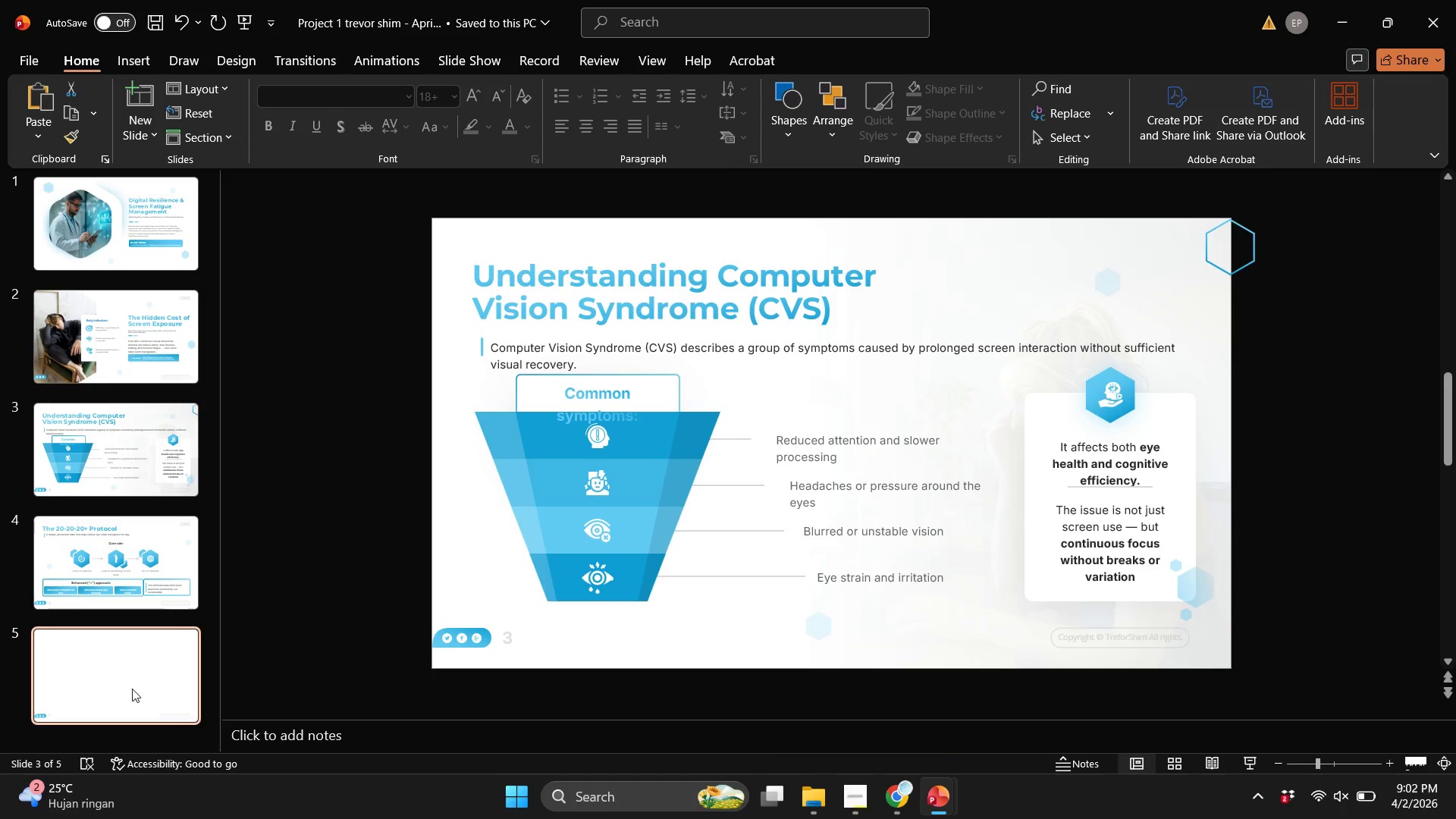 
key(Control+V)
 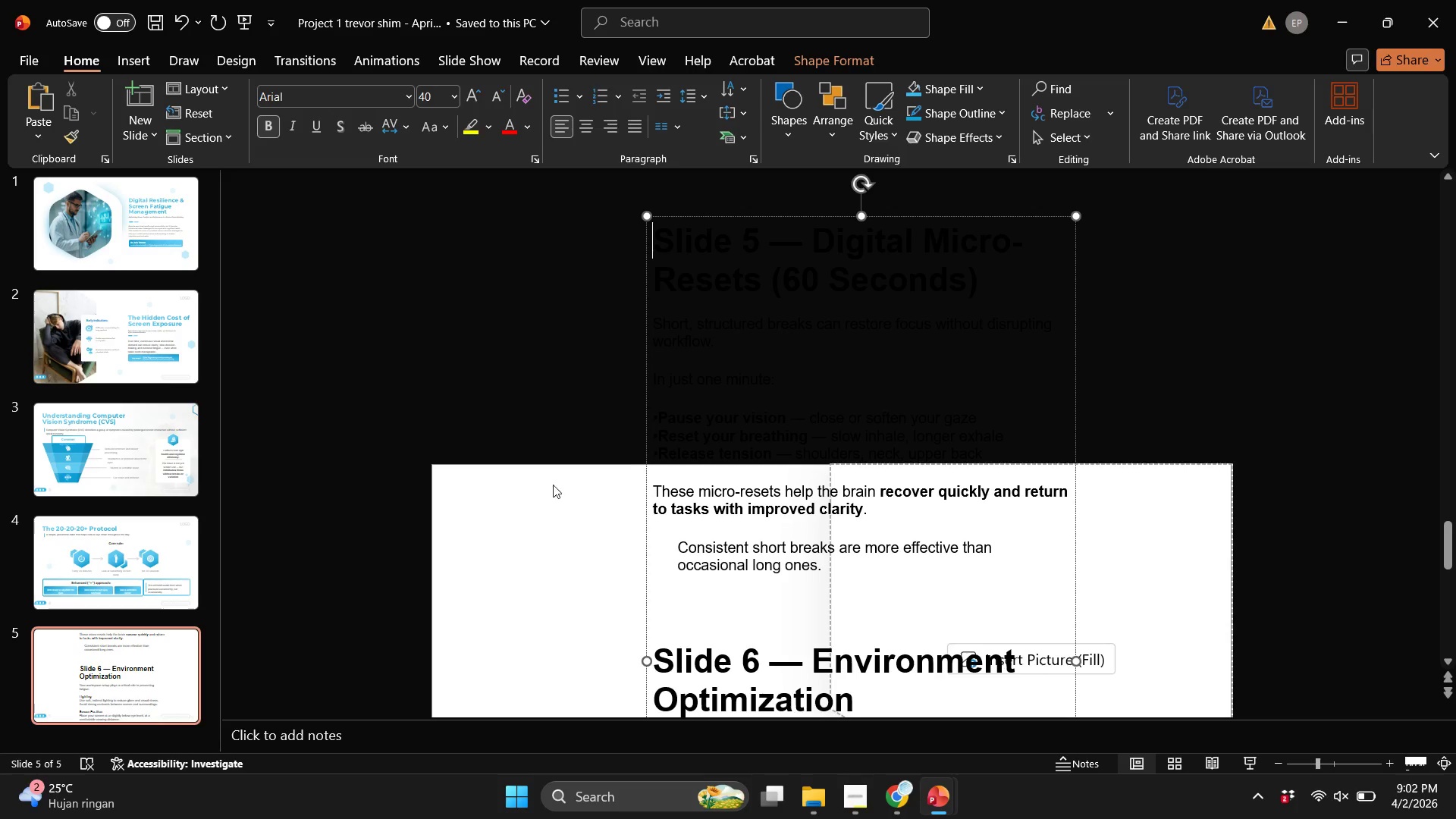 
left_click([514, 498])
 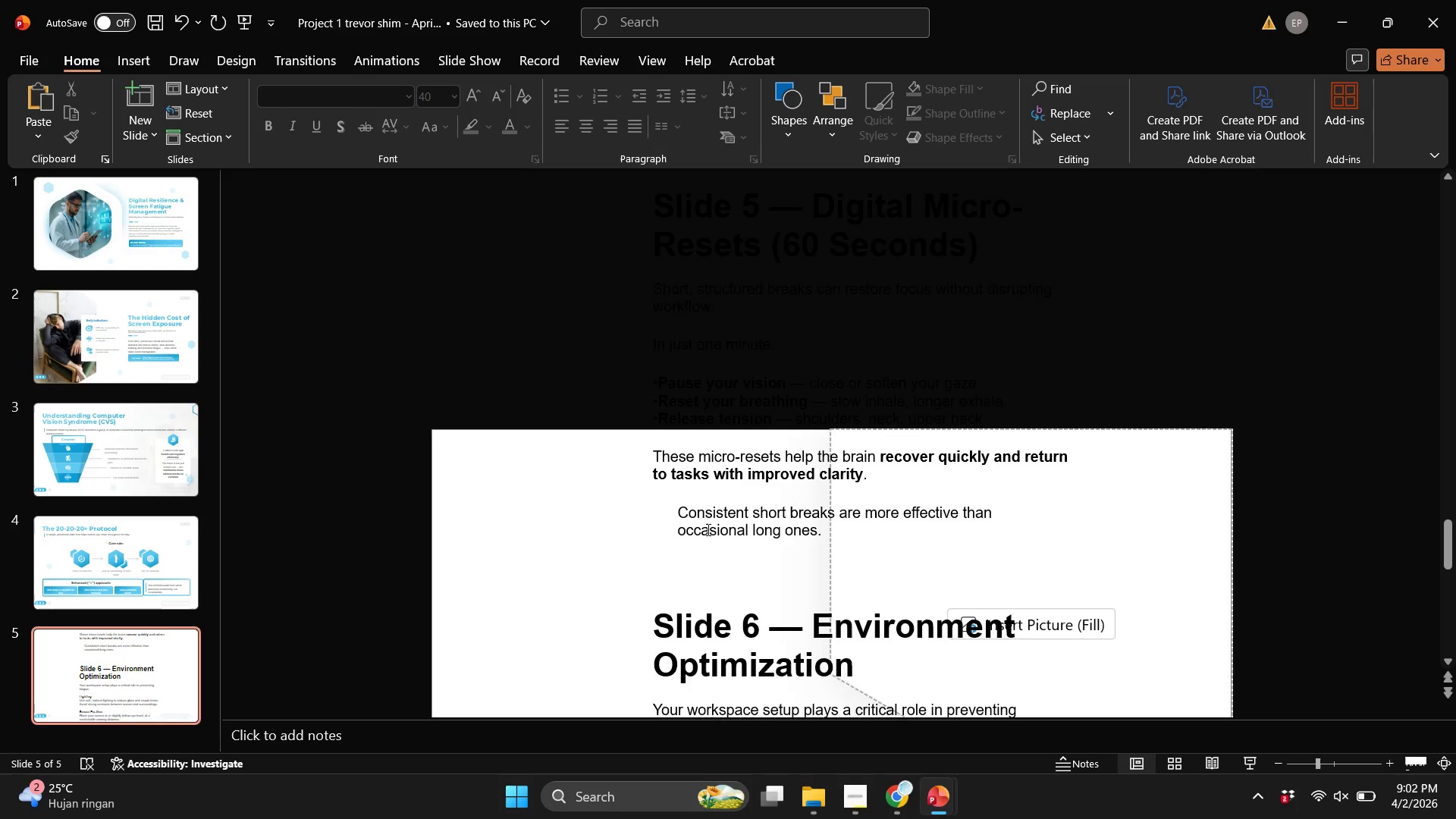 
scroll: coordinate [707, 529], scroll_direction: down, amount: 3.0
 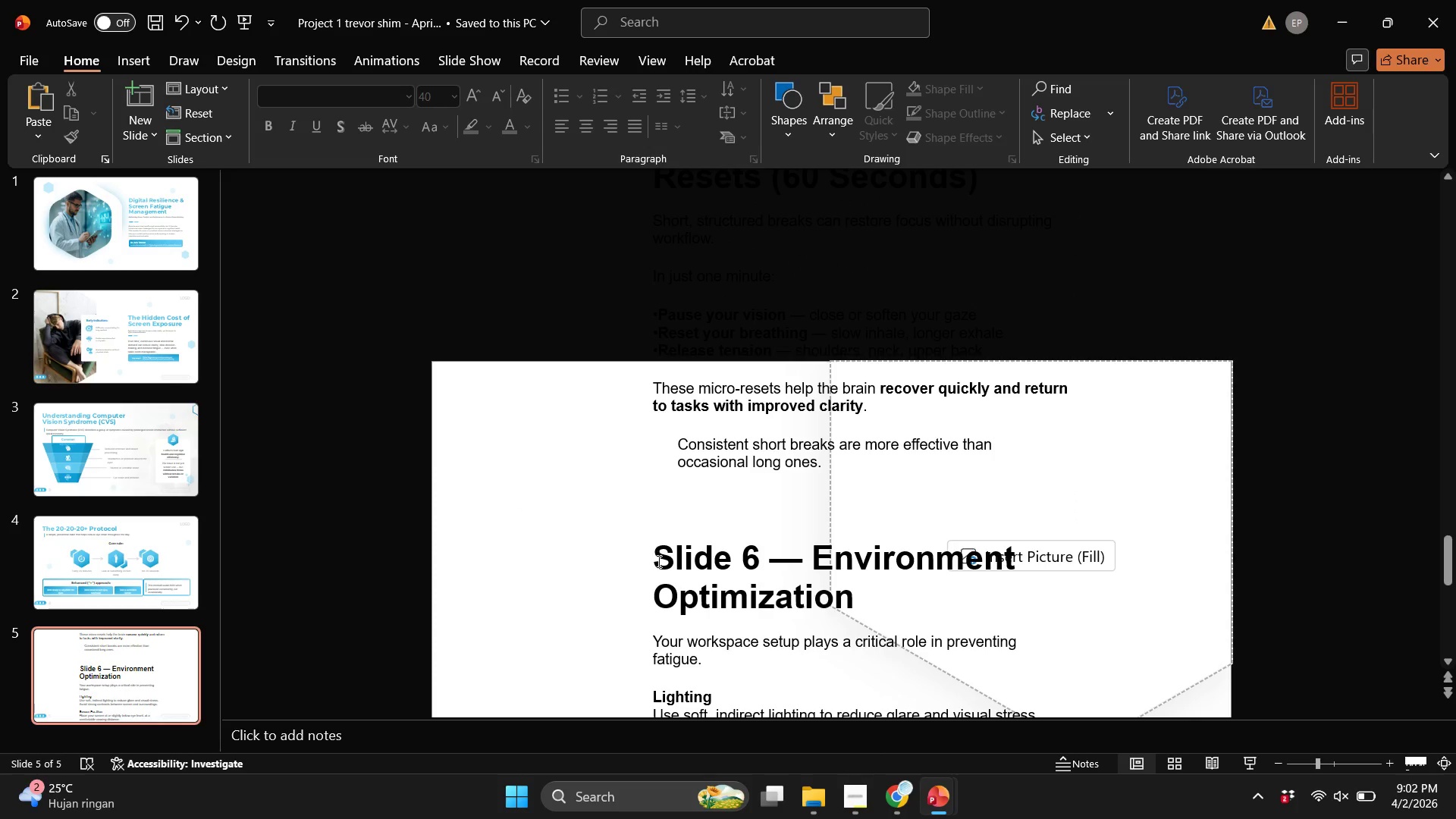 
left_click([657, 561])
 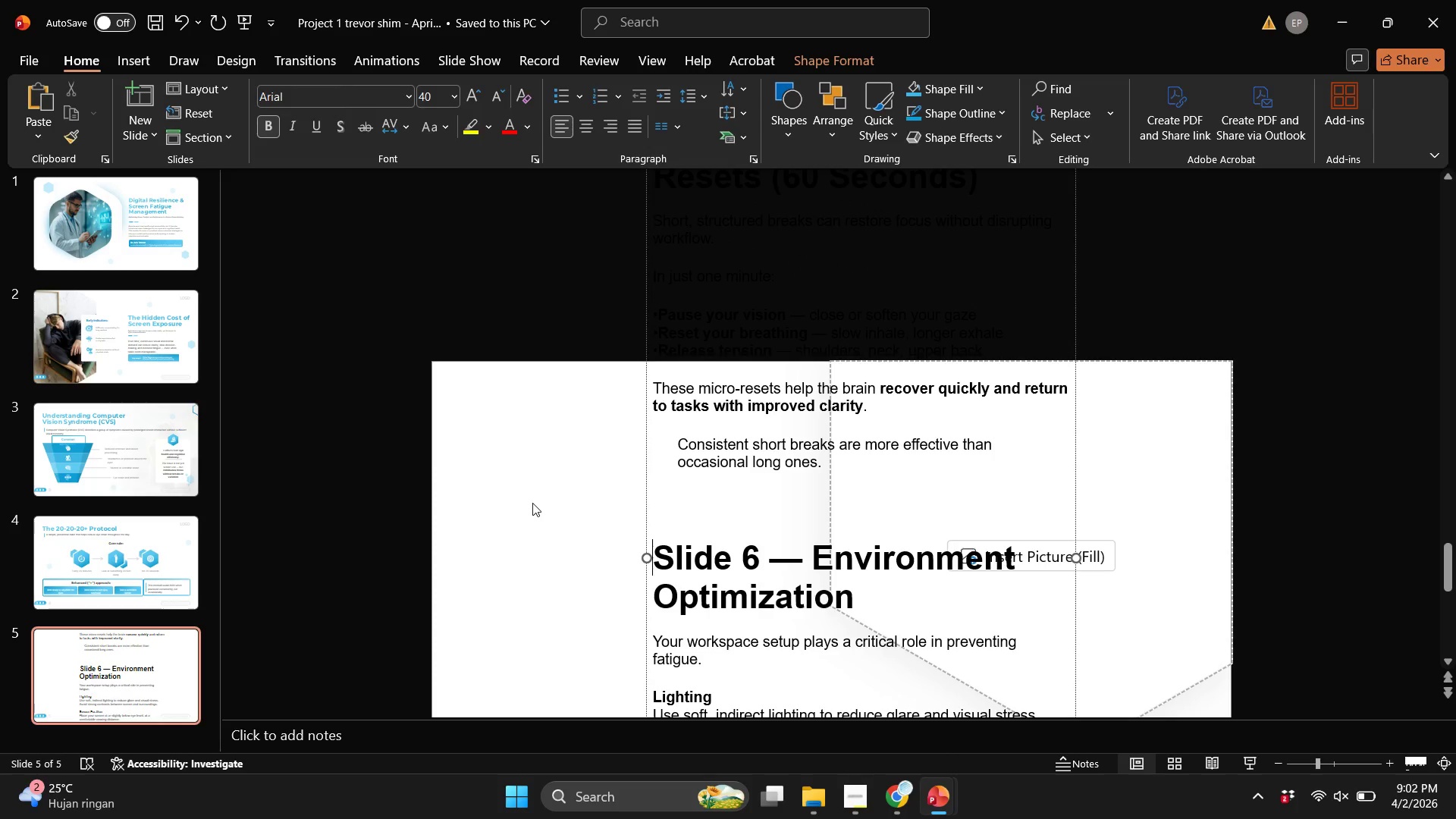 
left_click([532, 503])
 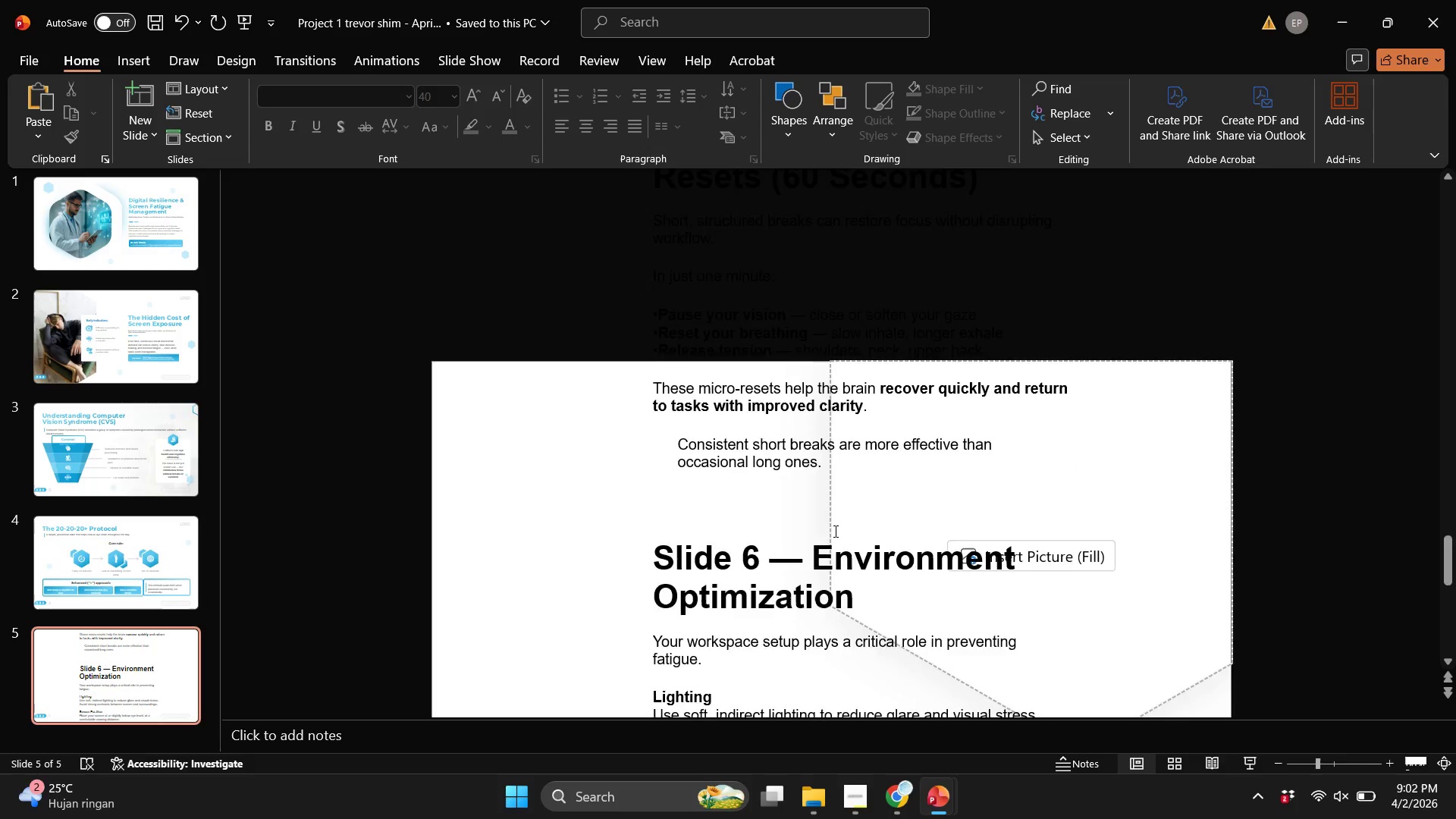 
key(Control+ControlLeft)
 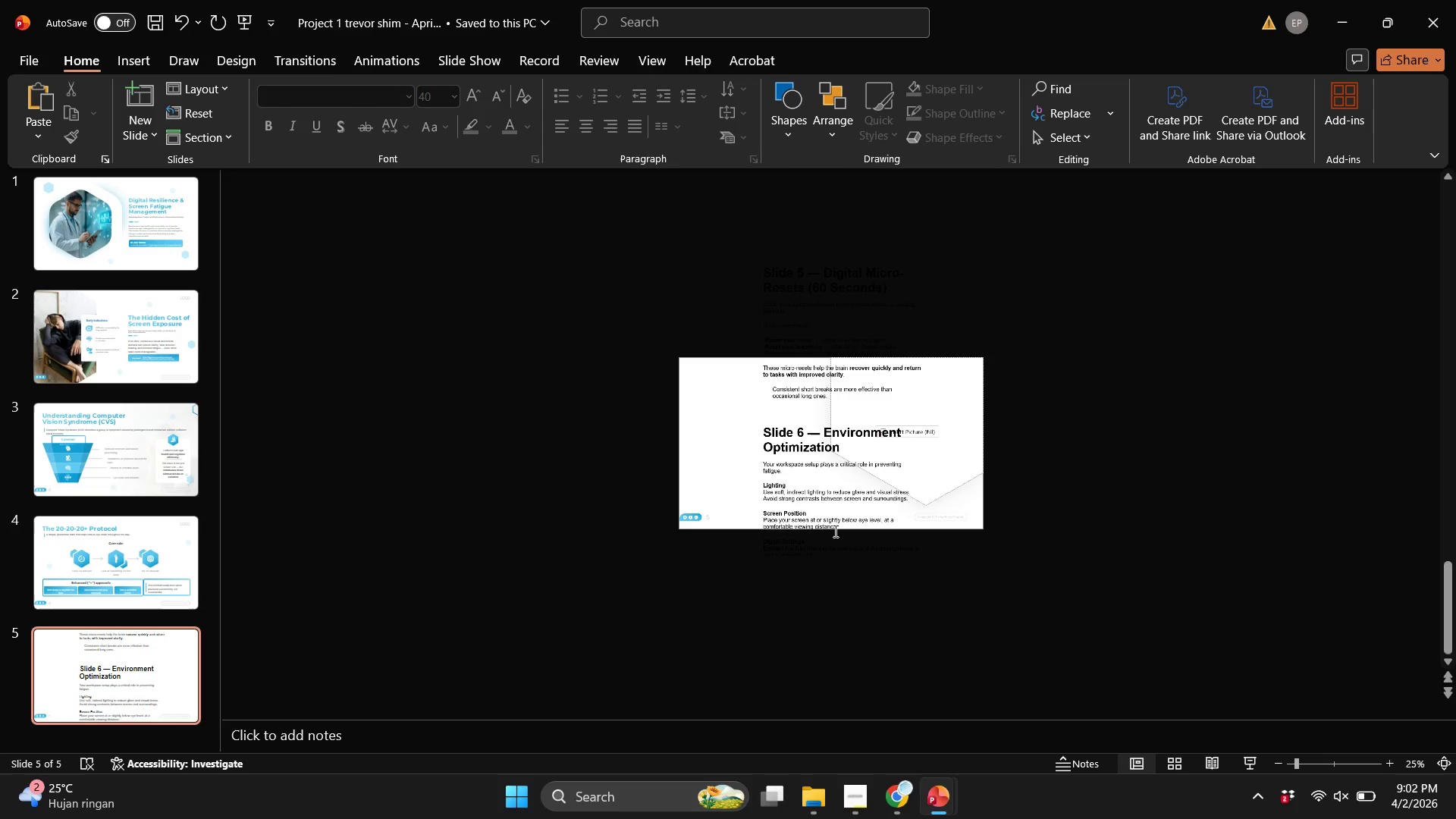 
scroll: coordinate [834, 531], scroll_direction: down, amount: 3.0
 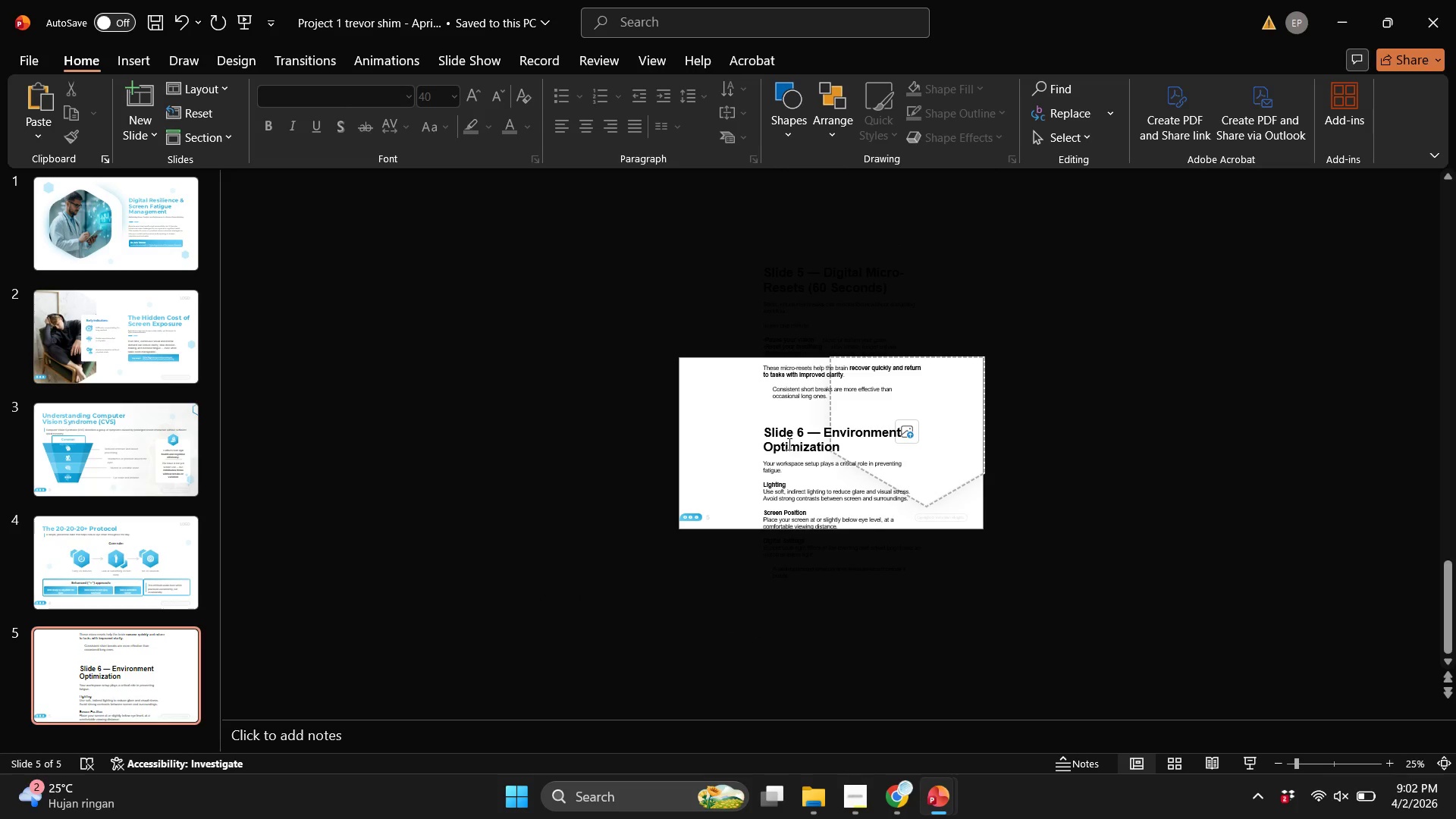 
key(Control+ControlLeft)
 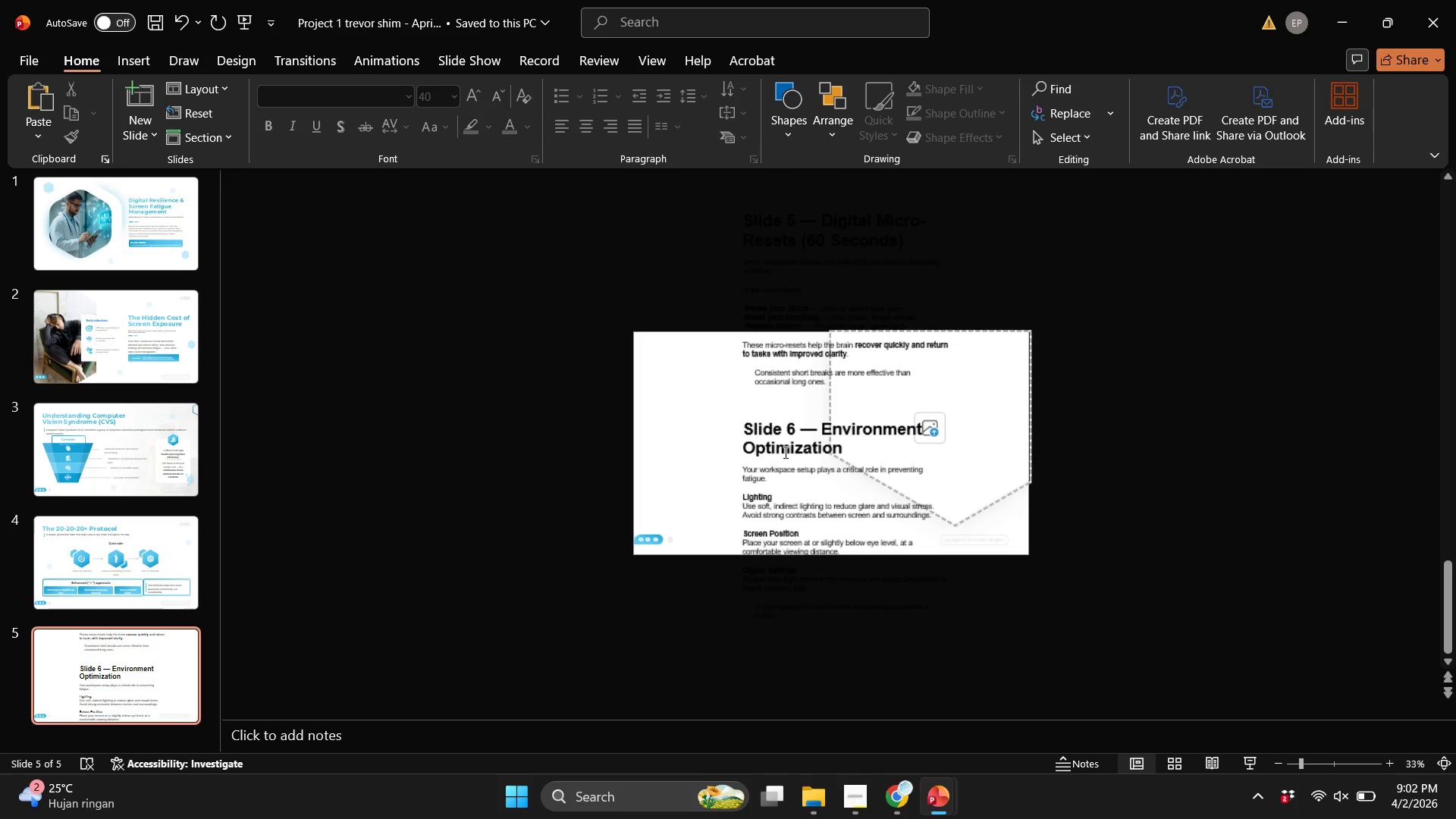 
scroll: coordinate [786, 452], scroll_direction: up, amount: 1.0
 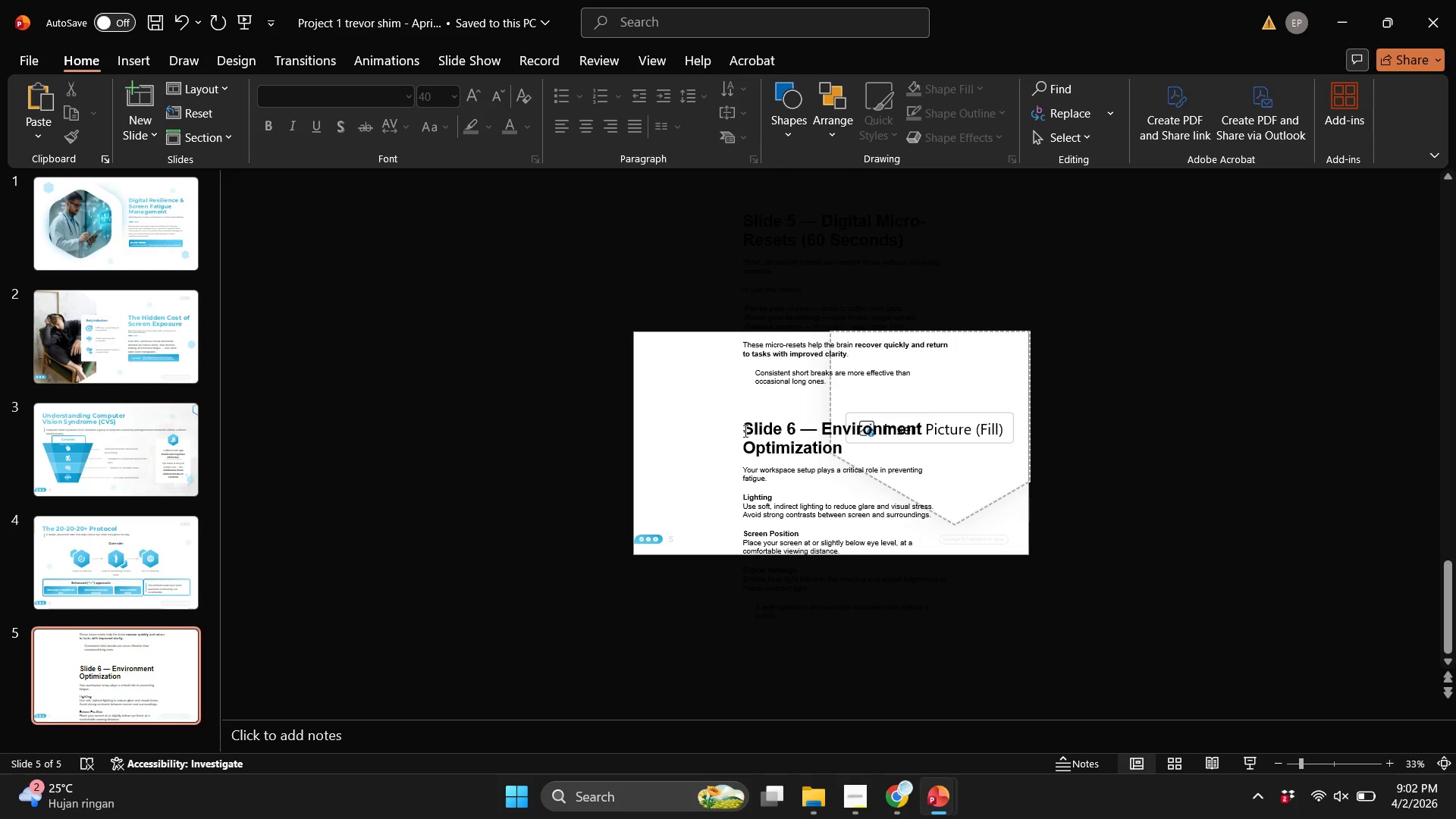 
left_click_drag(start_coordinate=[744, 431], to_coordinate=[1008, 687])
 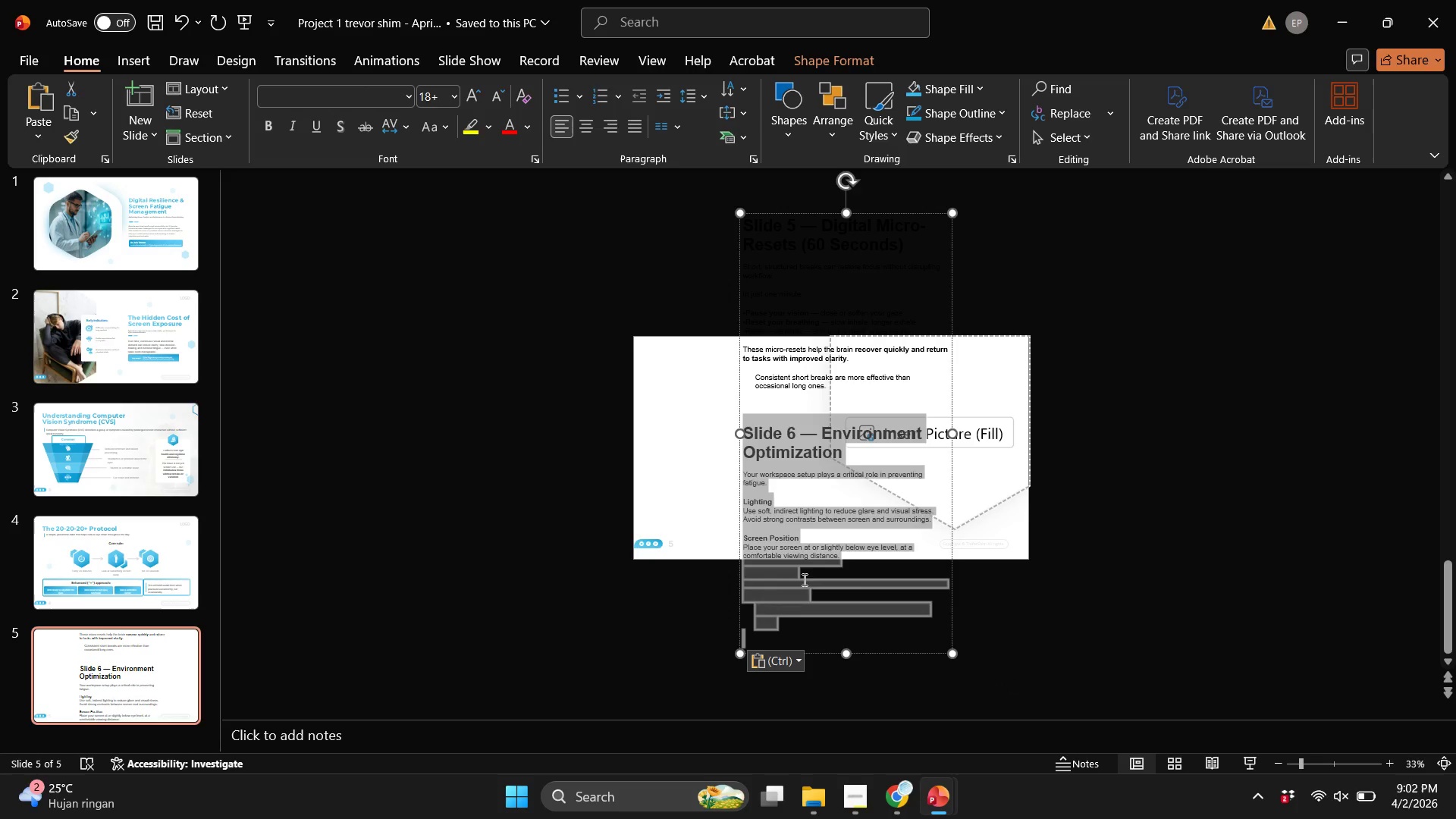 
key(Control+X)
 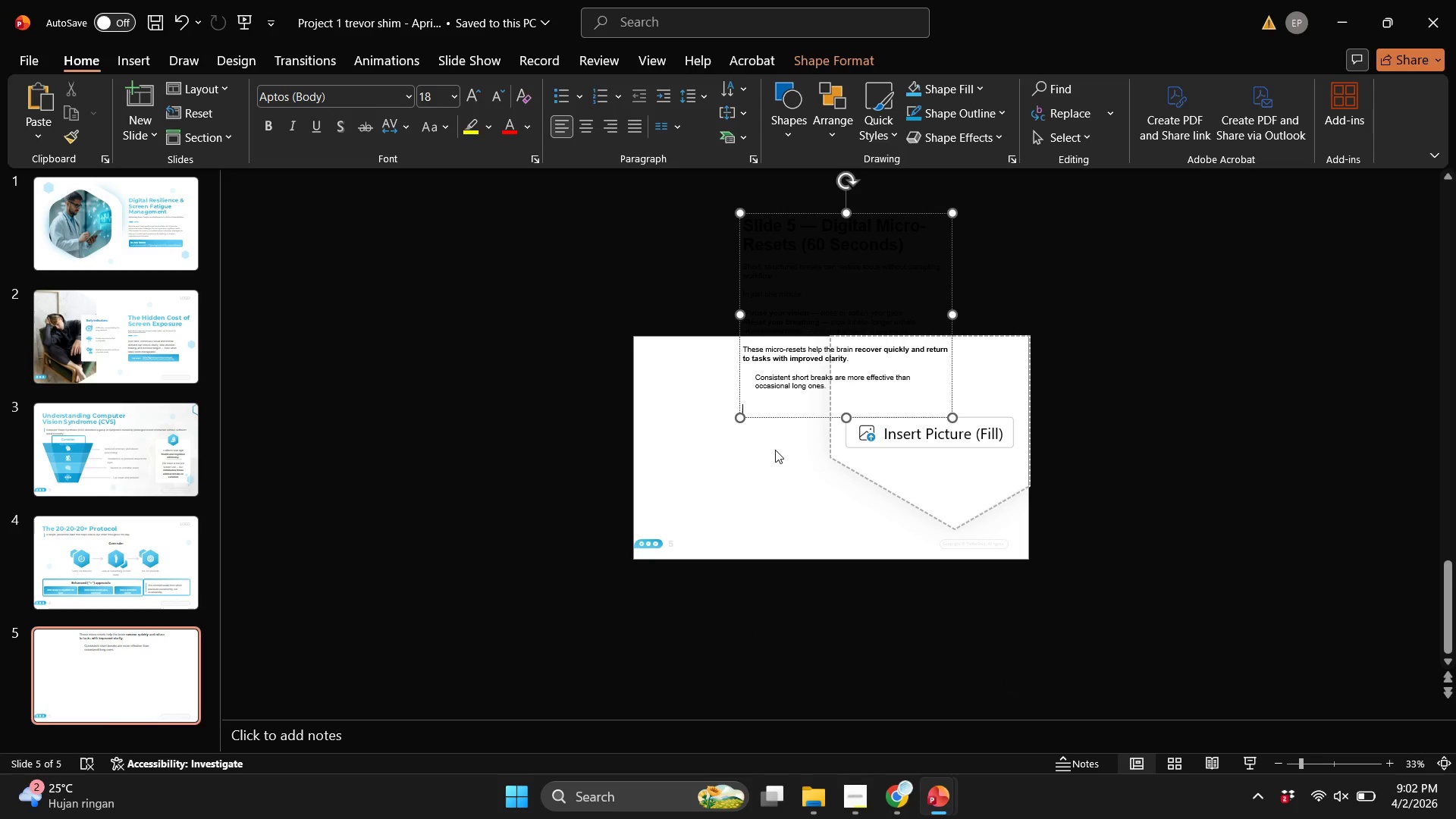 
key(Backspace)
 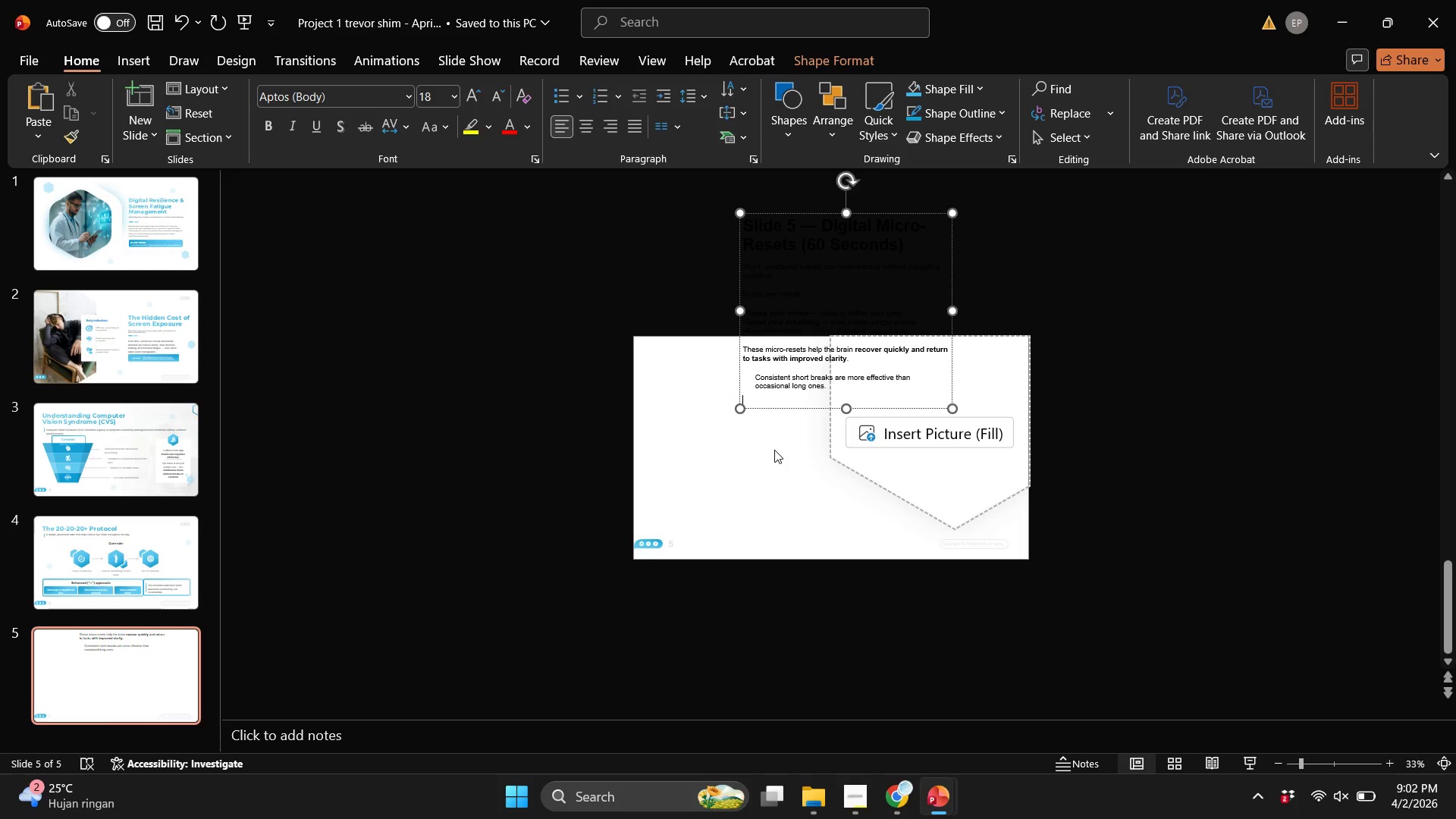 
key(Backspace)
 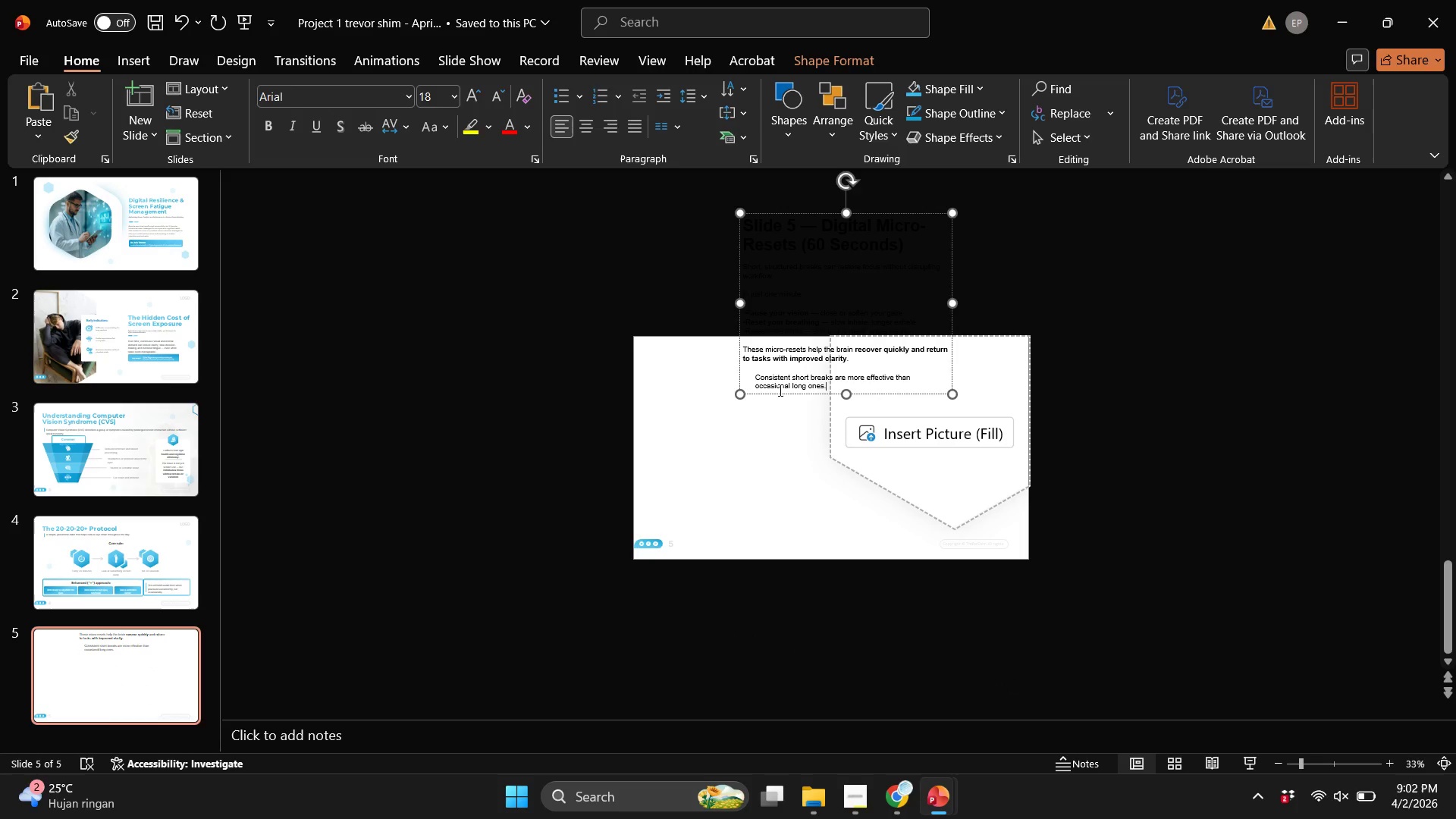 
left_click_drag(start_coordinate=[781, 394], to_coordinate=[730, 541])
 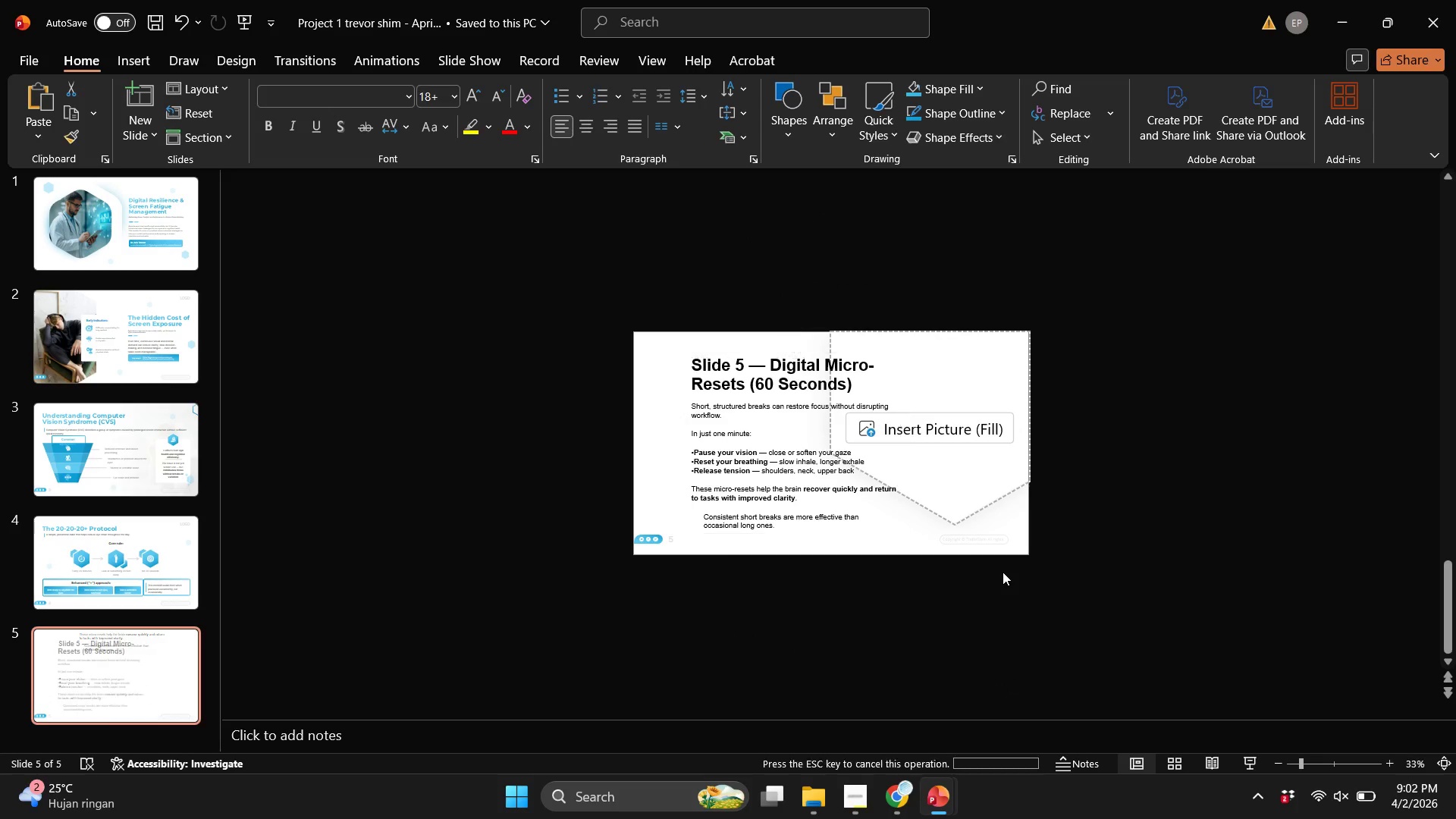 
left_click([1003, 572])
 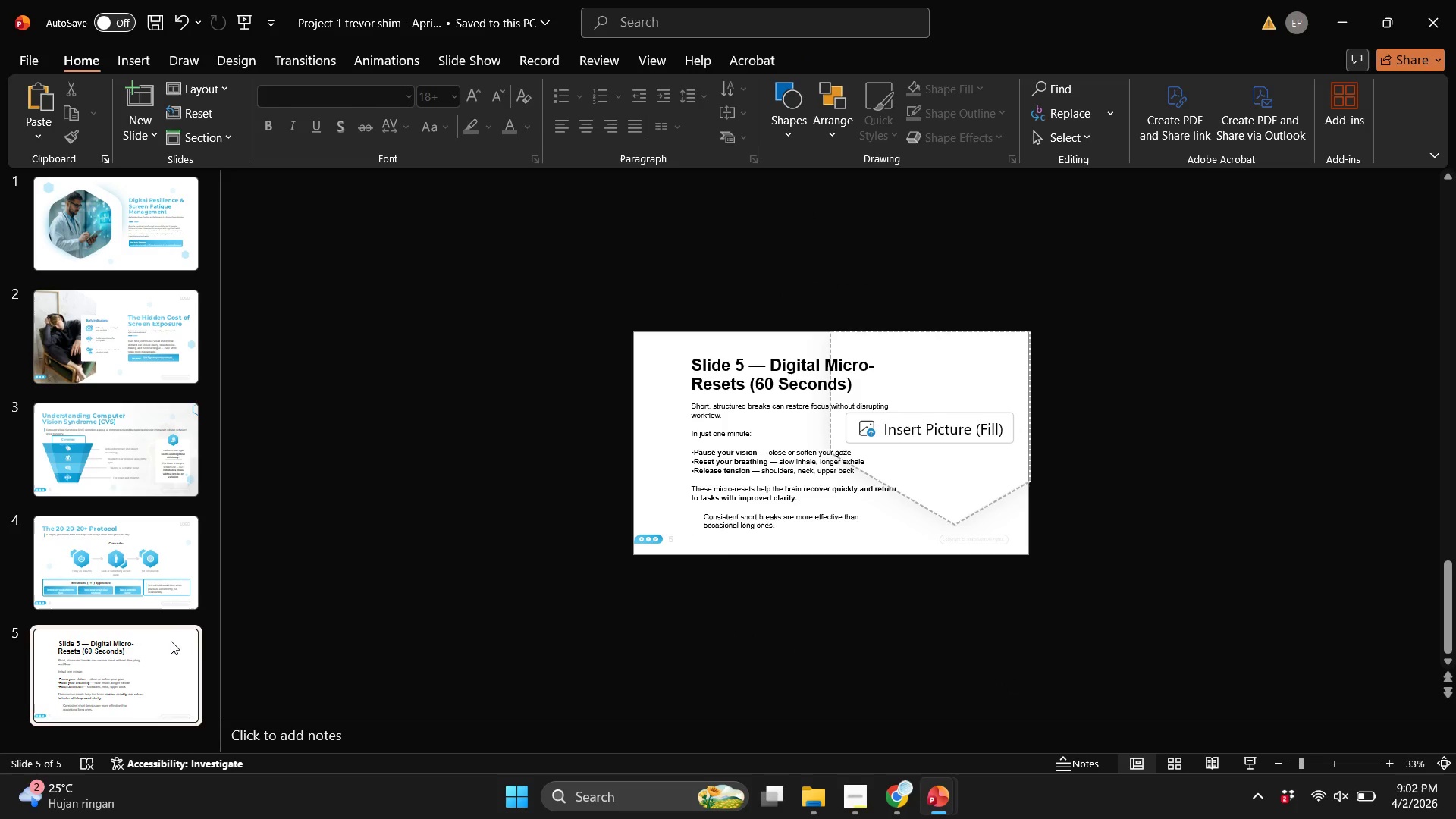 
left_click([166, 647])
 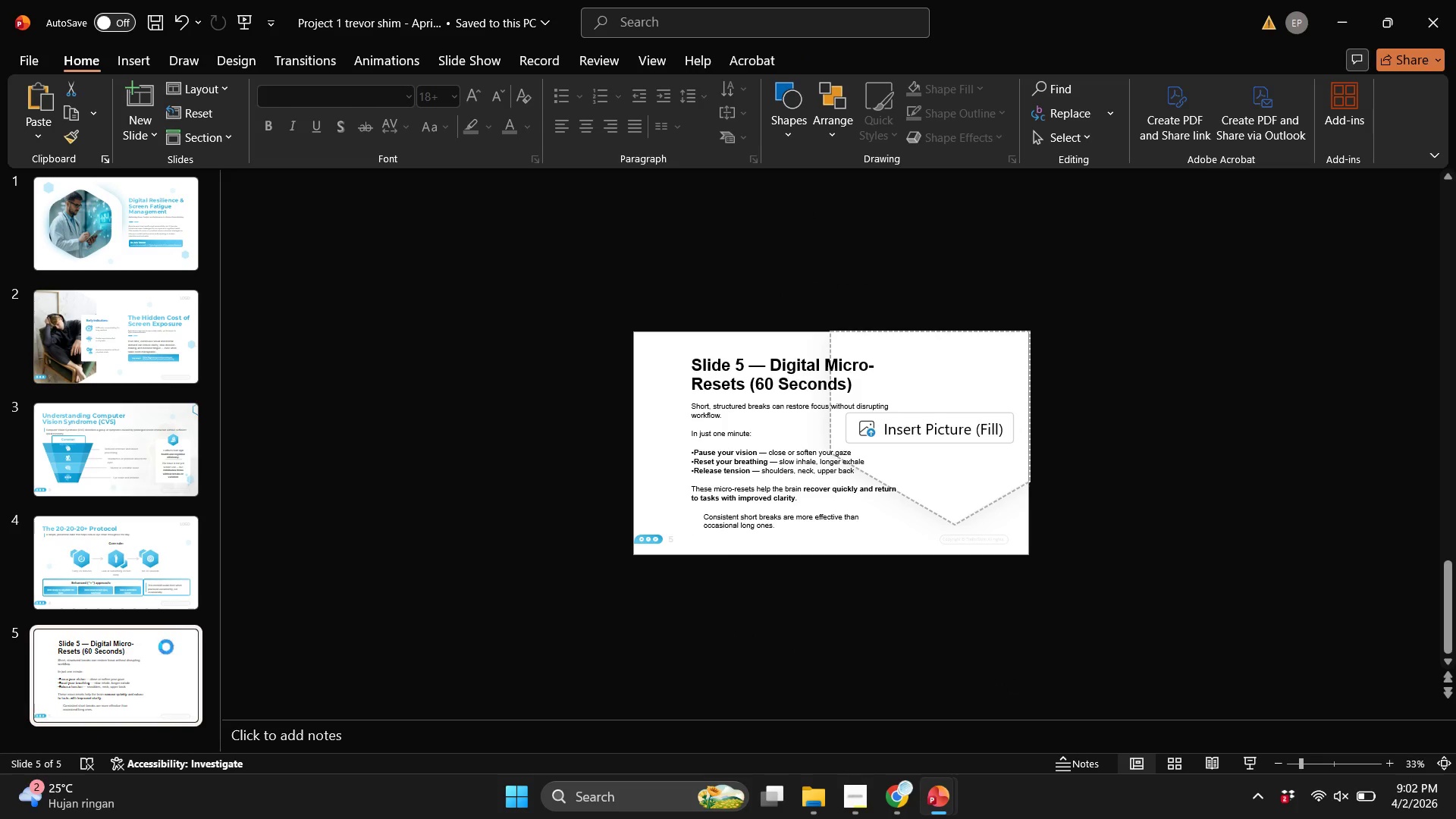 
key(Enter)
 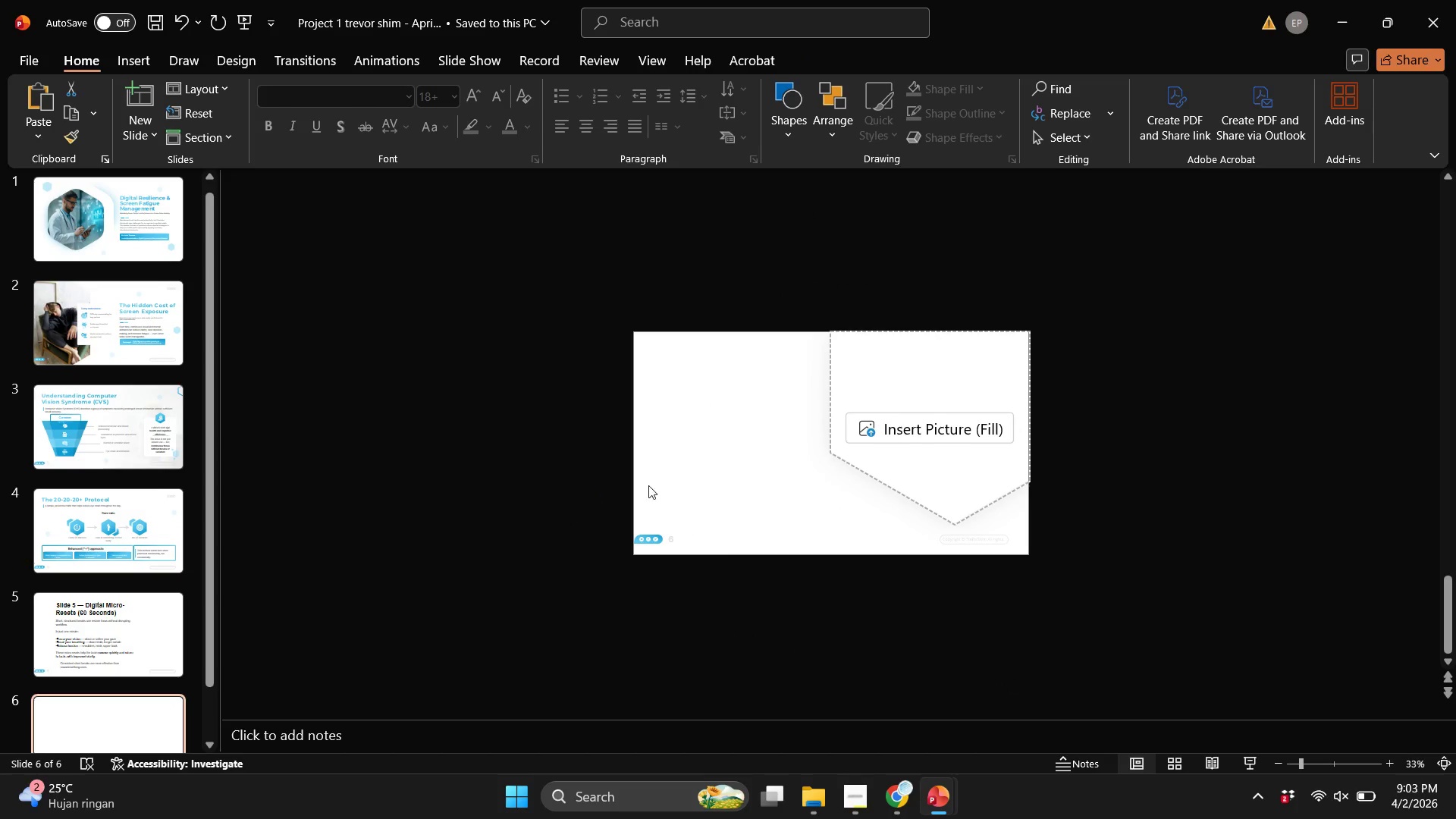 
scroll: coordinate [790, 427], scroll_direction: down, amount: 2.0
 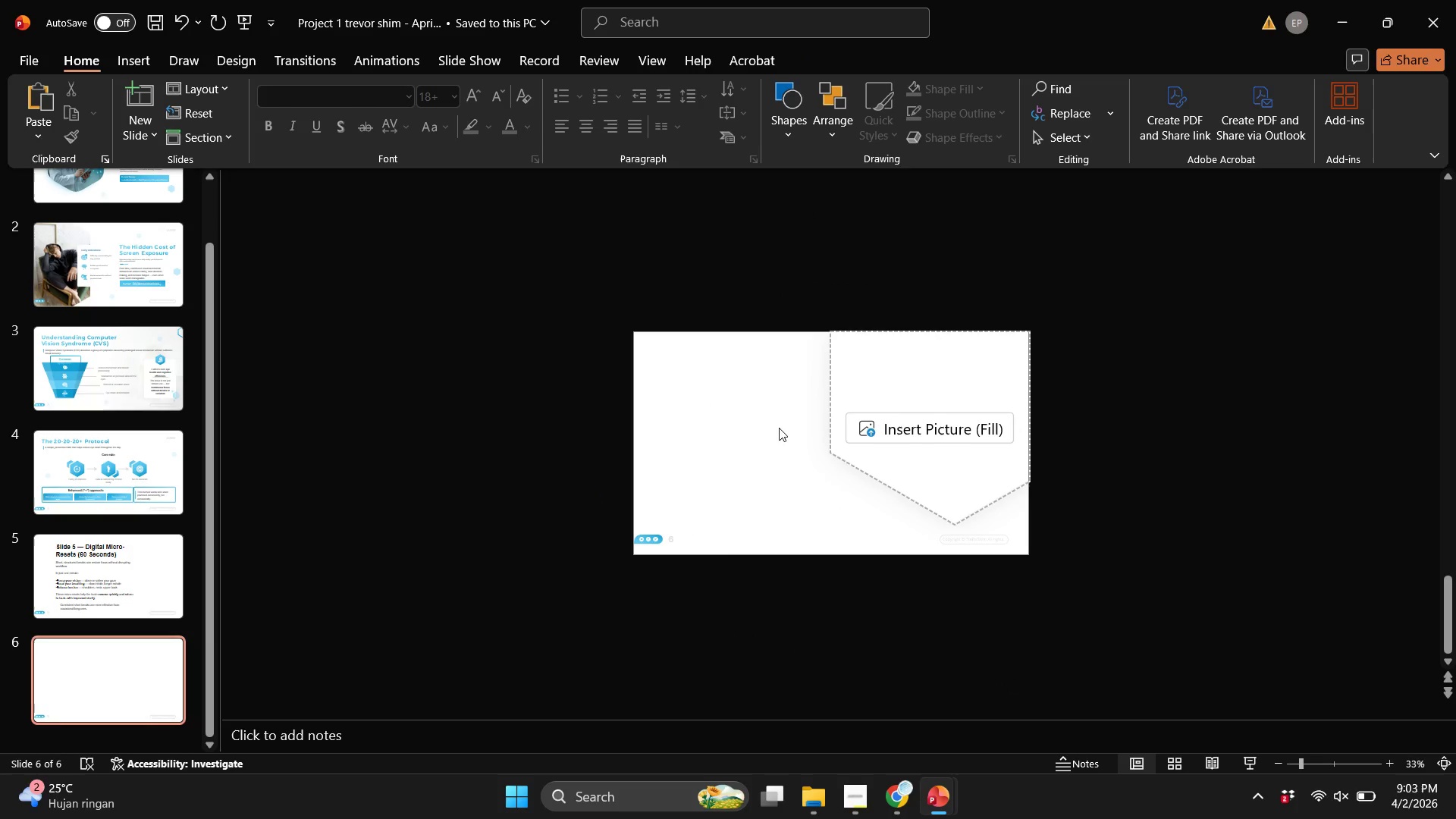 
key(Control+V)
 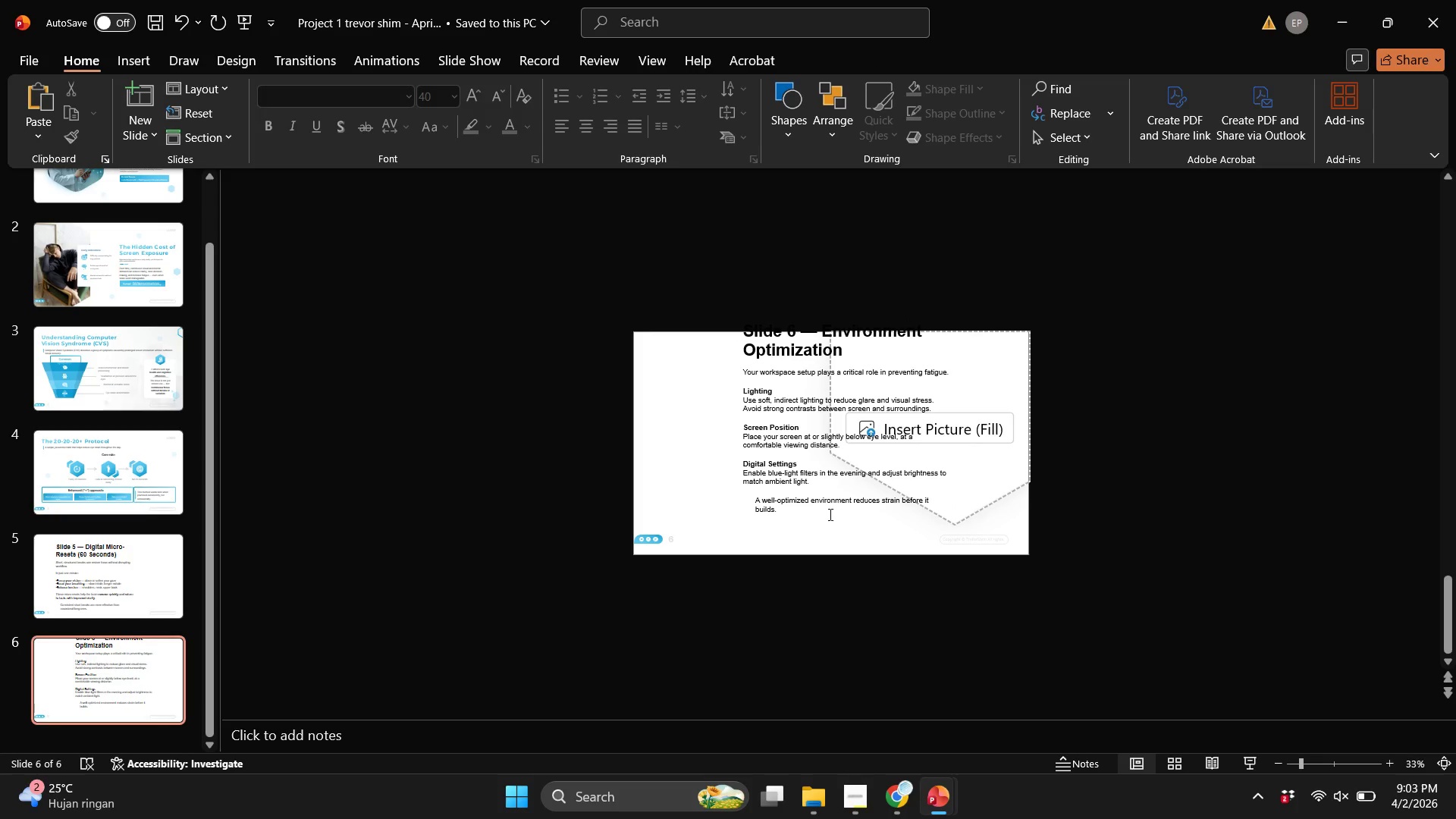 
left_click([819, 520])
 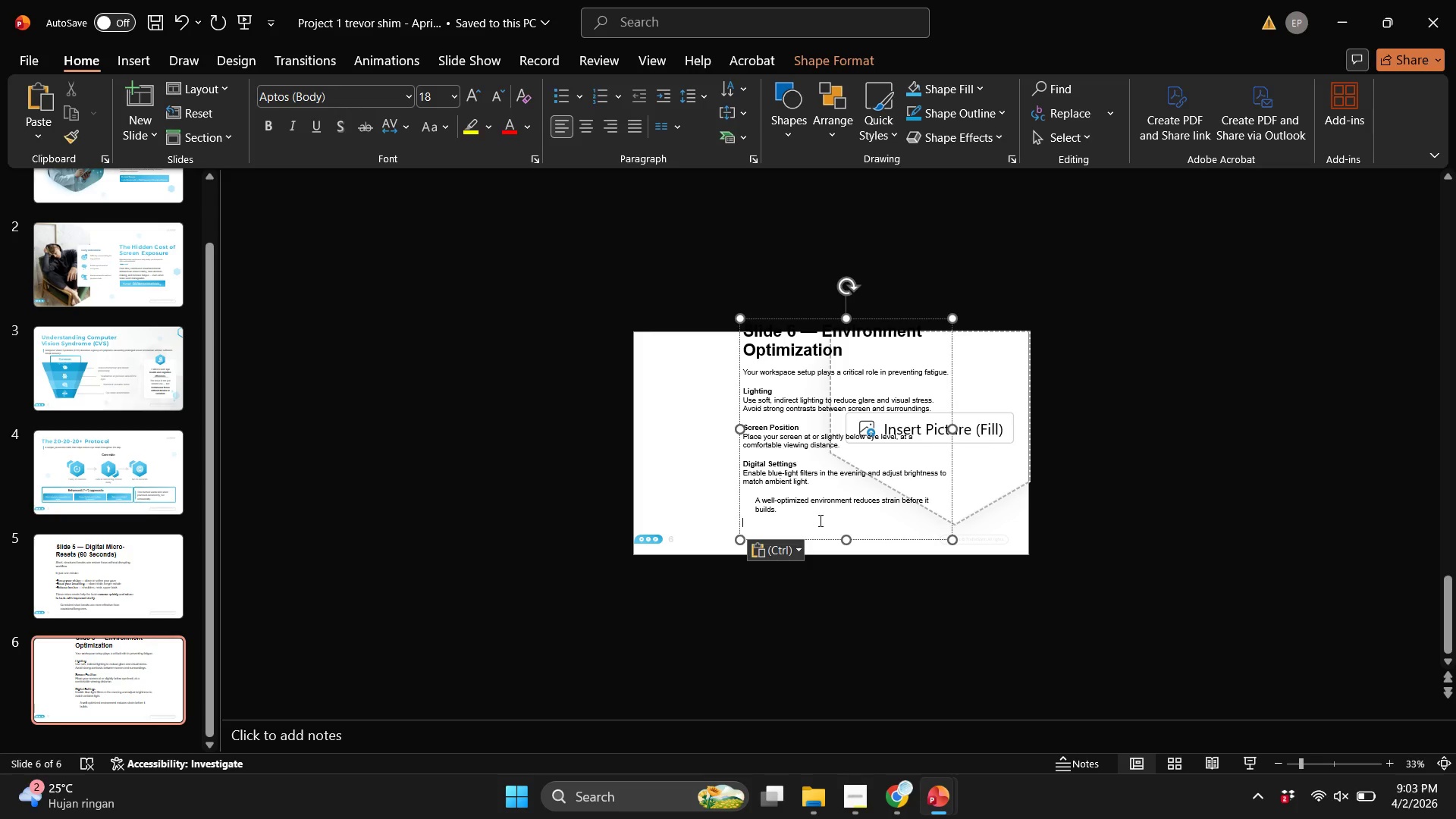 
key(Backspace)
 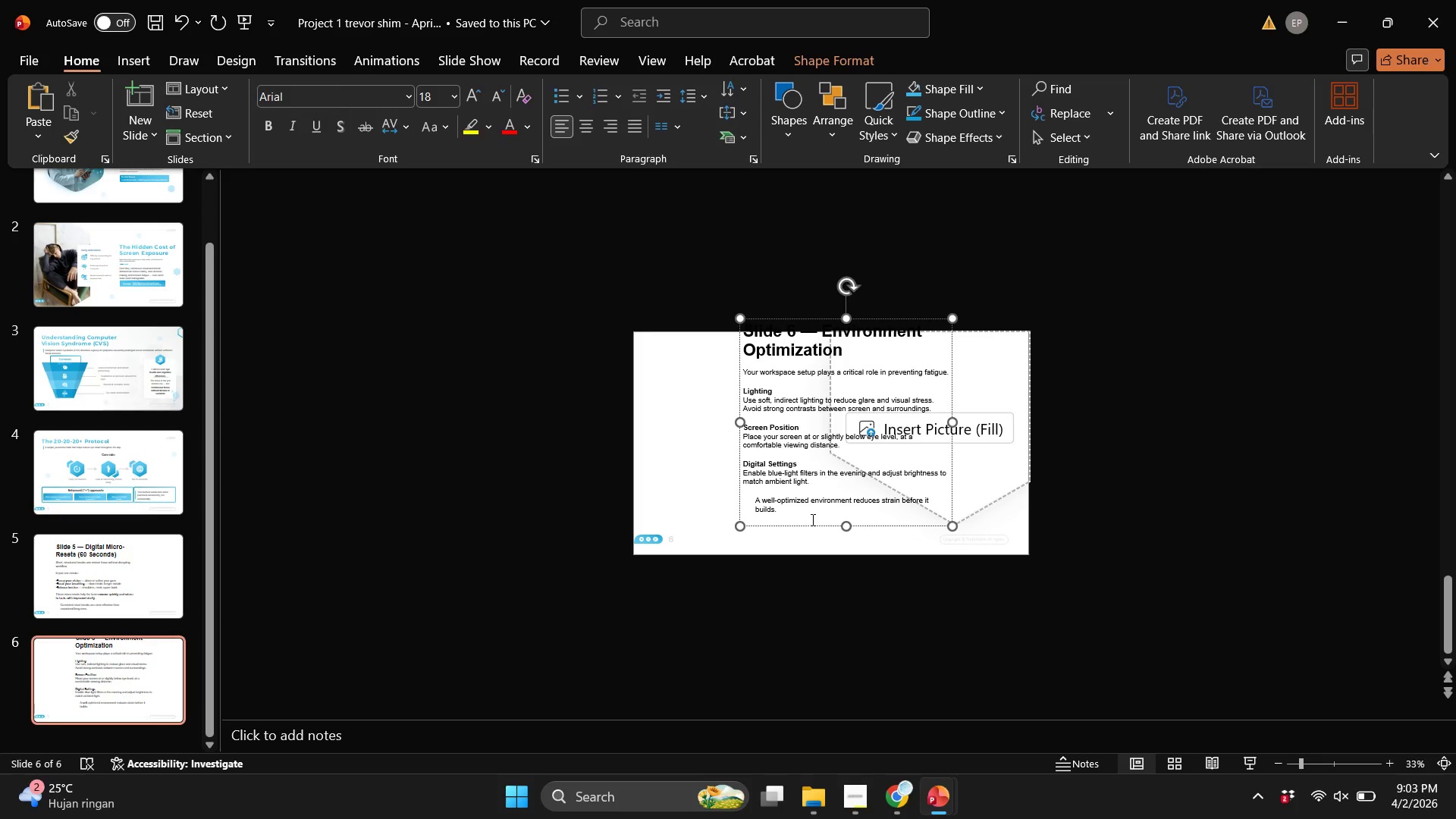 
left_click([813, 519])
 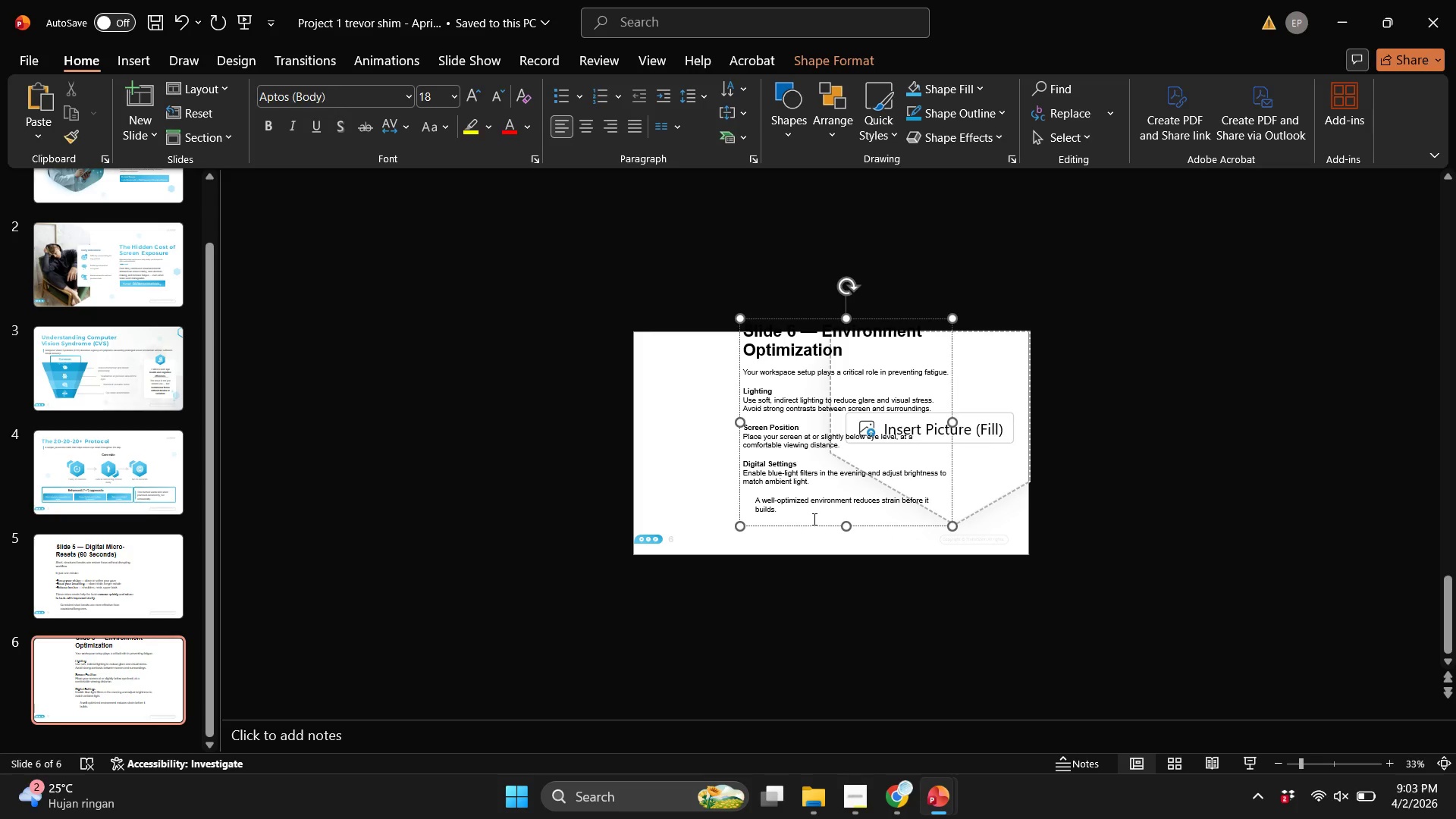 
key(Backspace)
 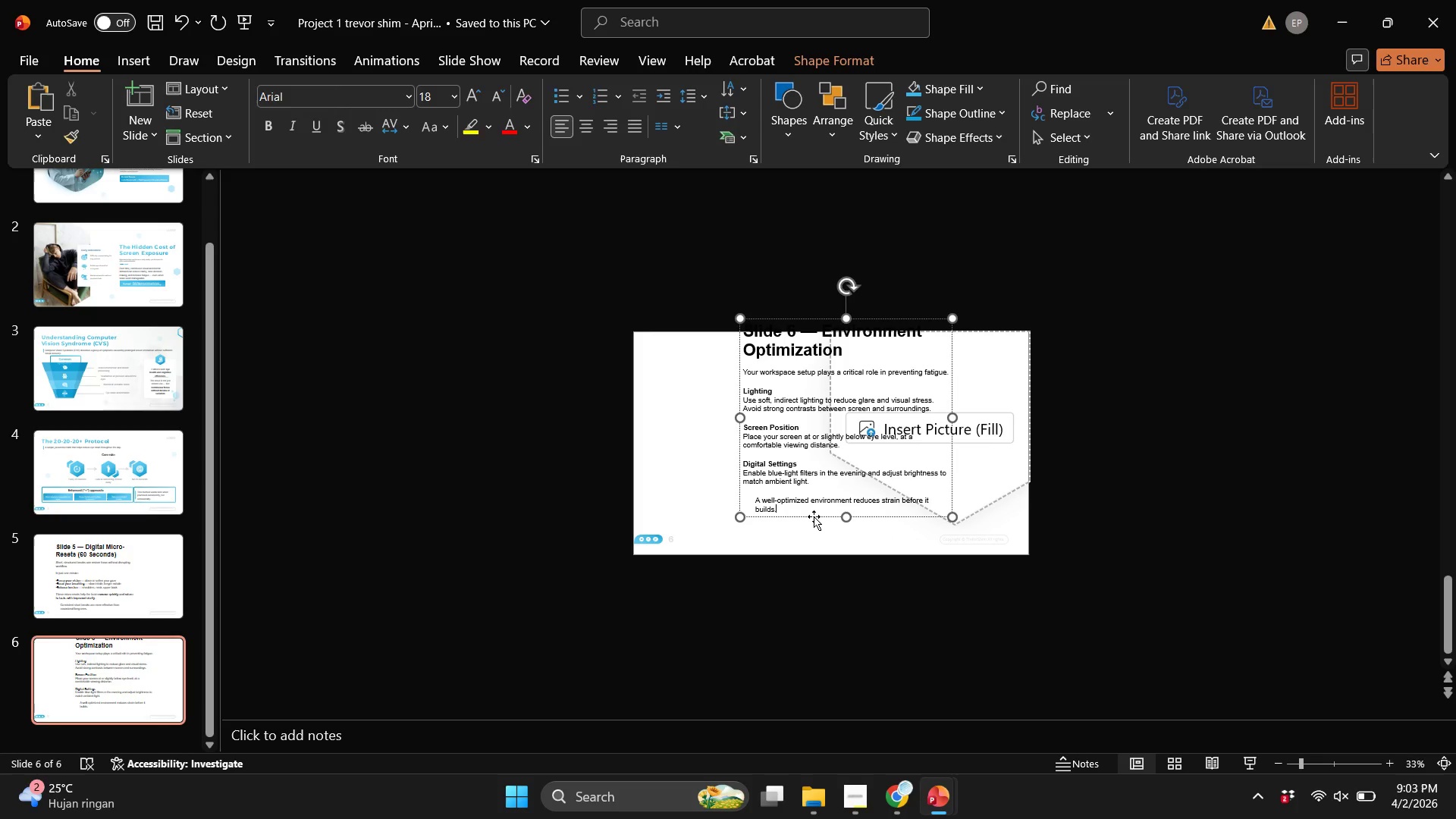 
left_click_drag(start_coordinate=[807, 516], to_coordinate=[735, 541])
 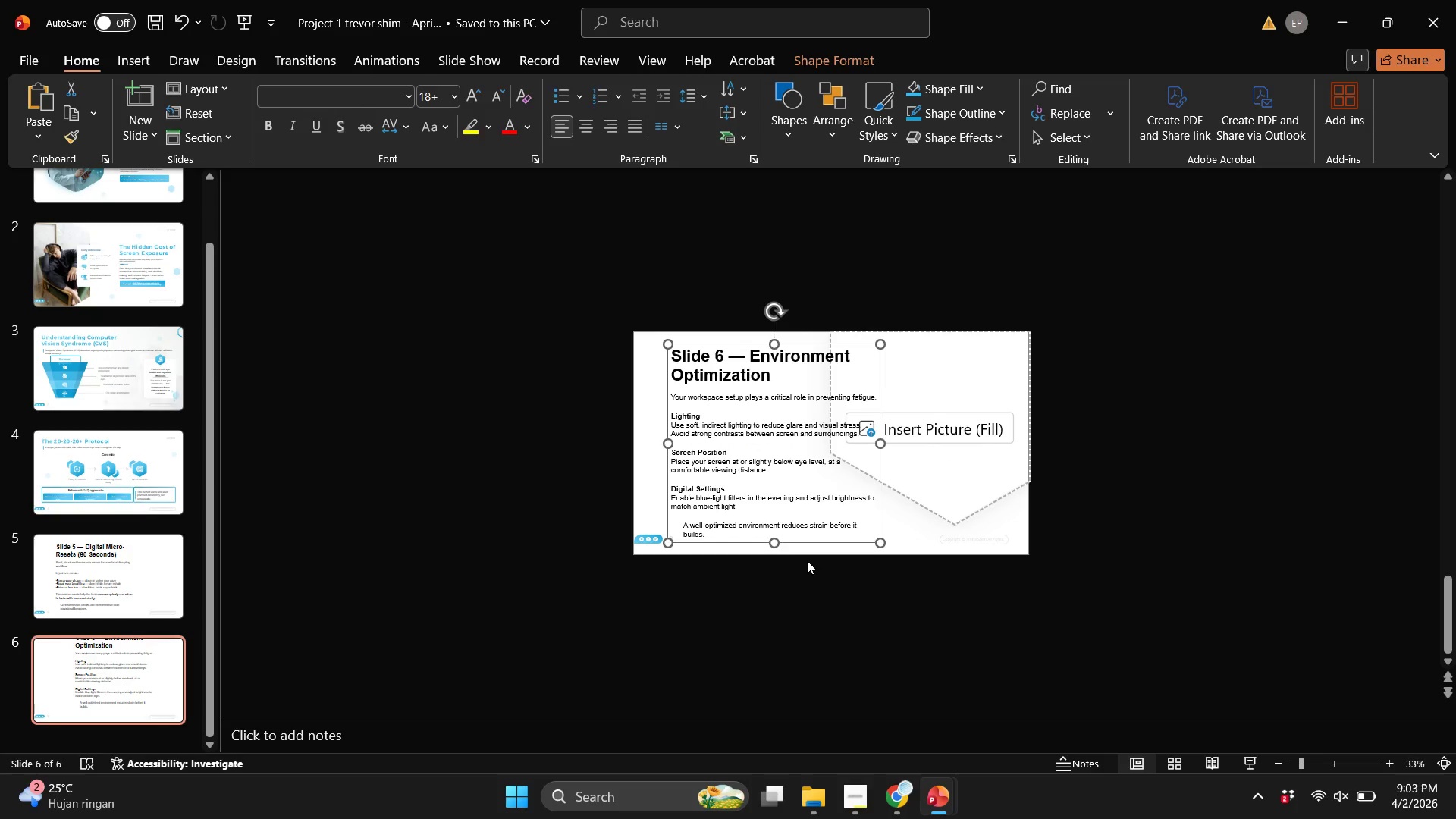 
left_click([807, 560])
 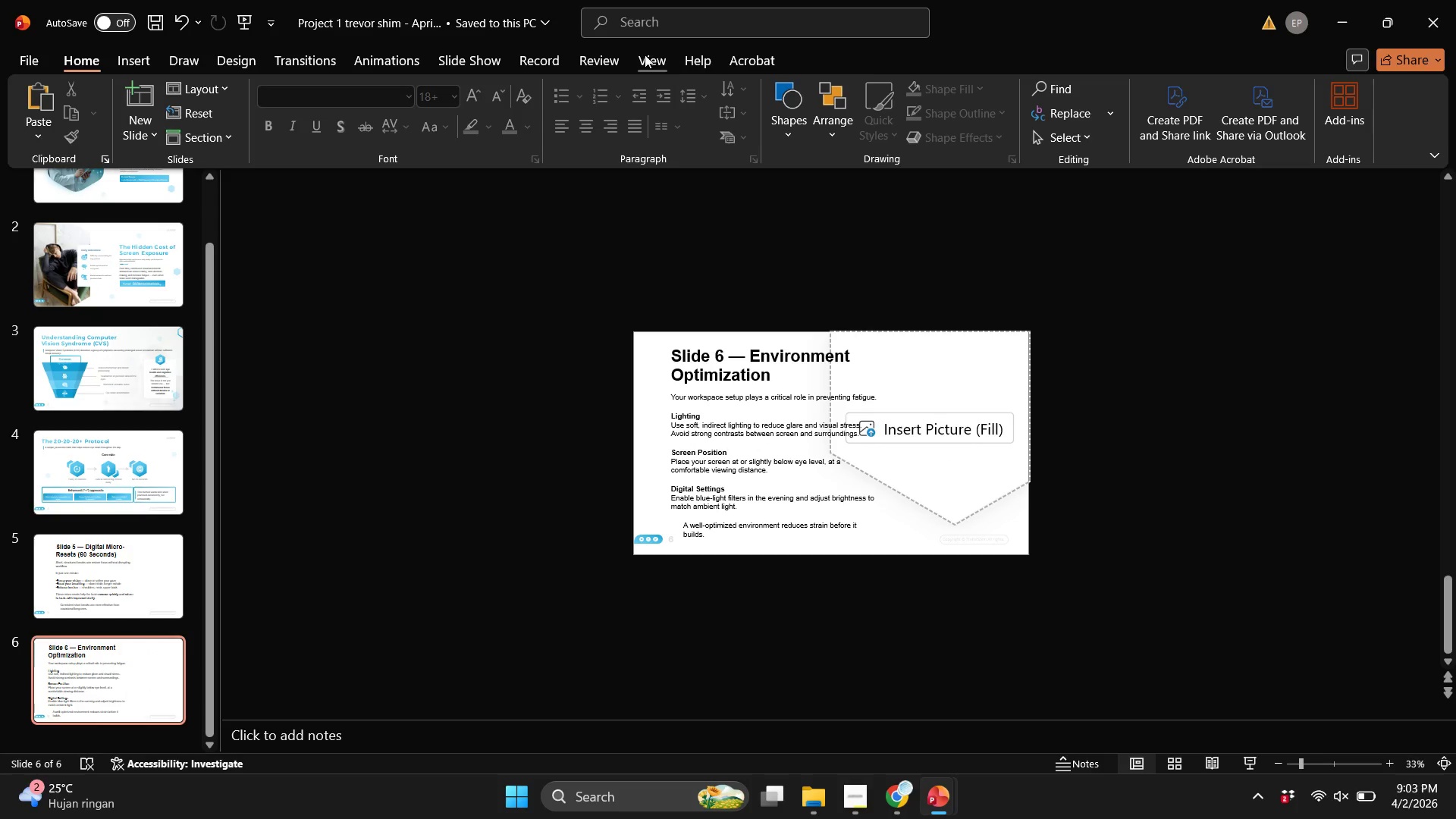 
left_click([643, 52])
 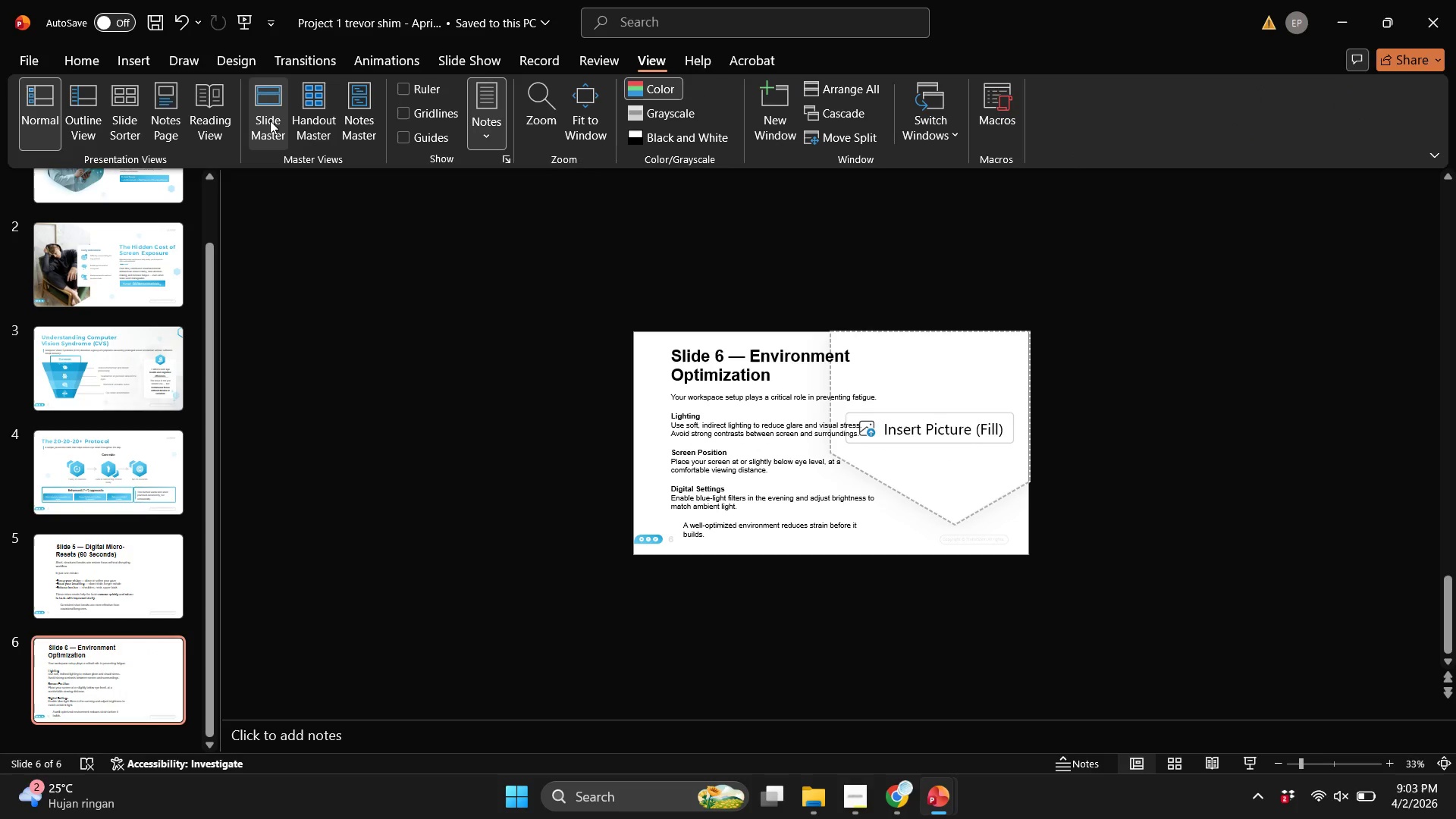 
left_click([270, 121])
 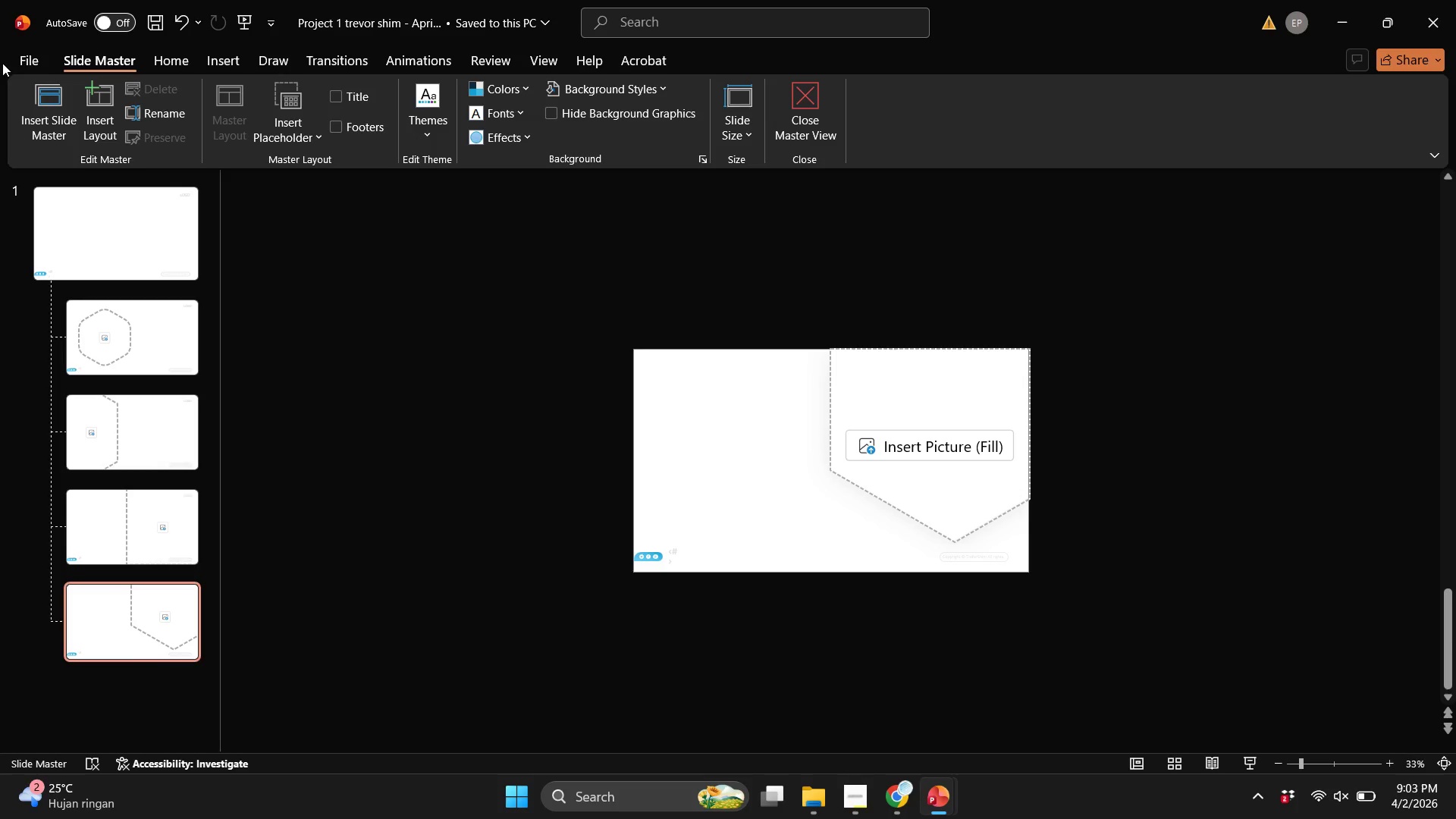 
left_click([96, 115])
 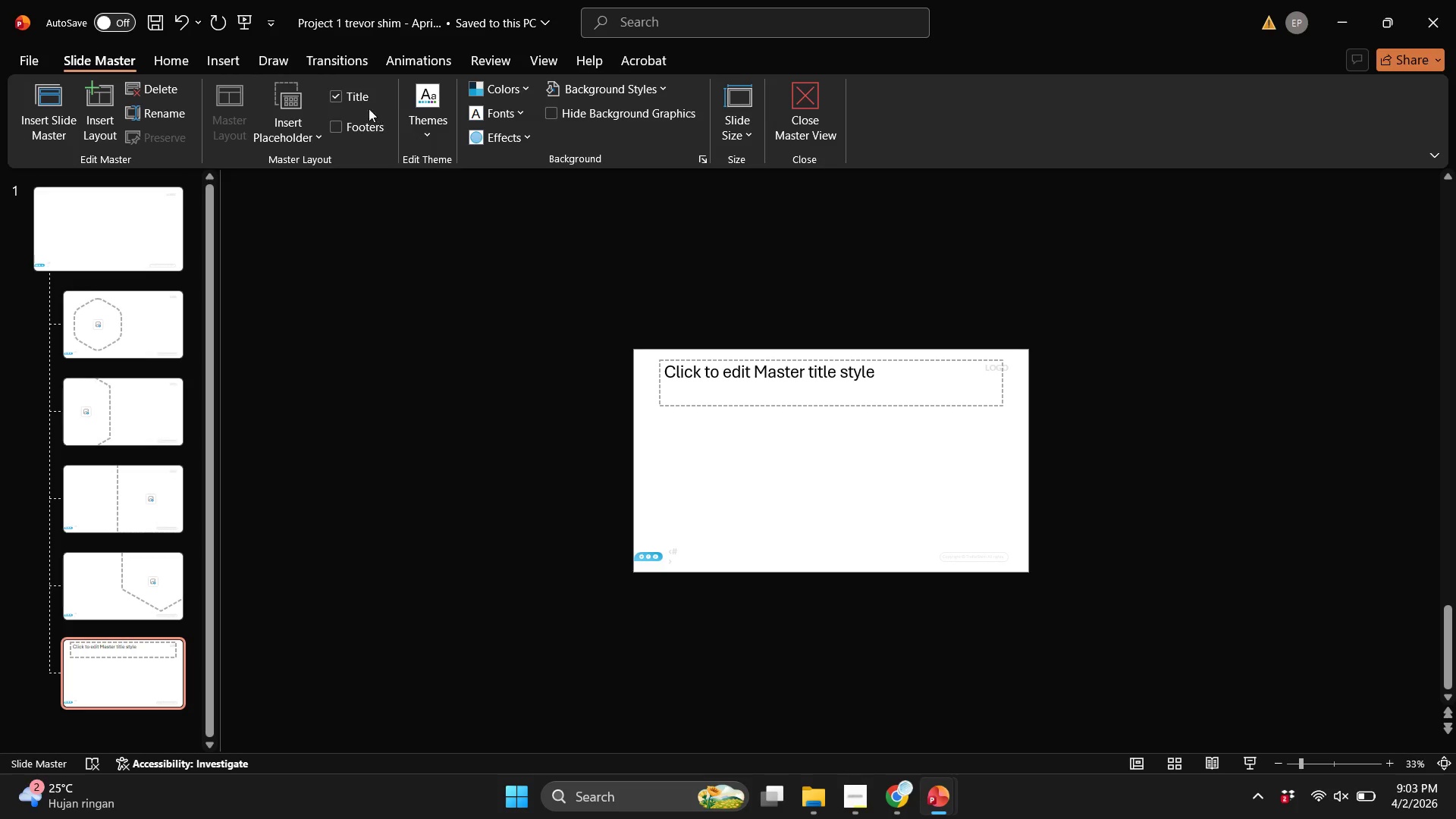 
left_click([363, 104])
 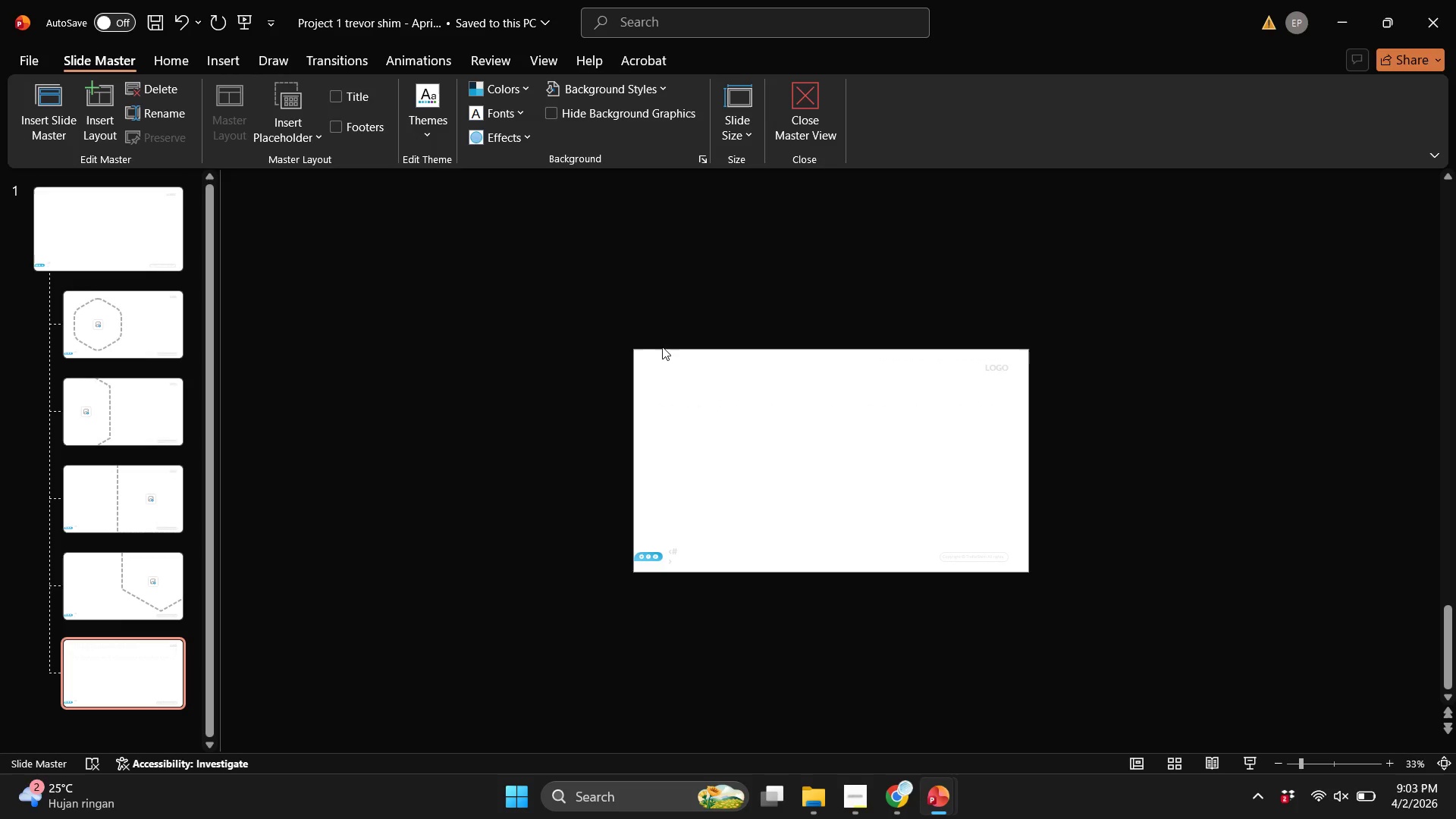 
left_click([664, 347])
 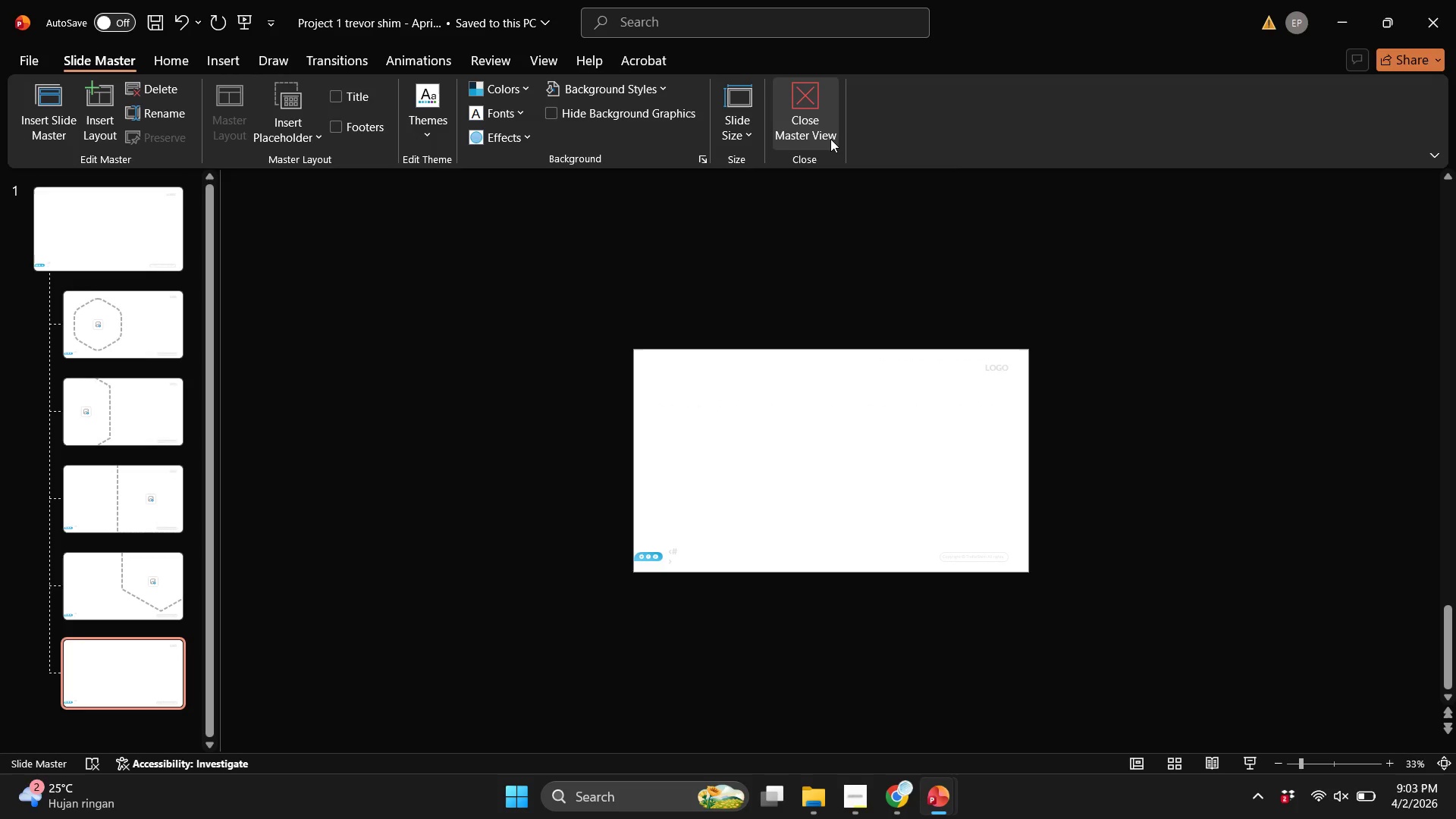 
left_click([830, 139])
 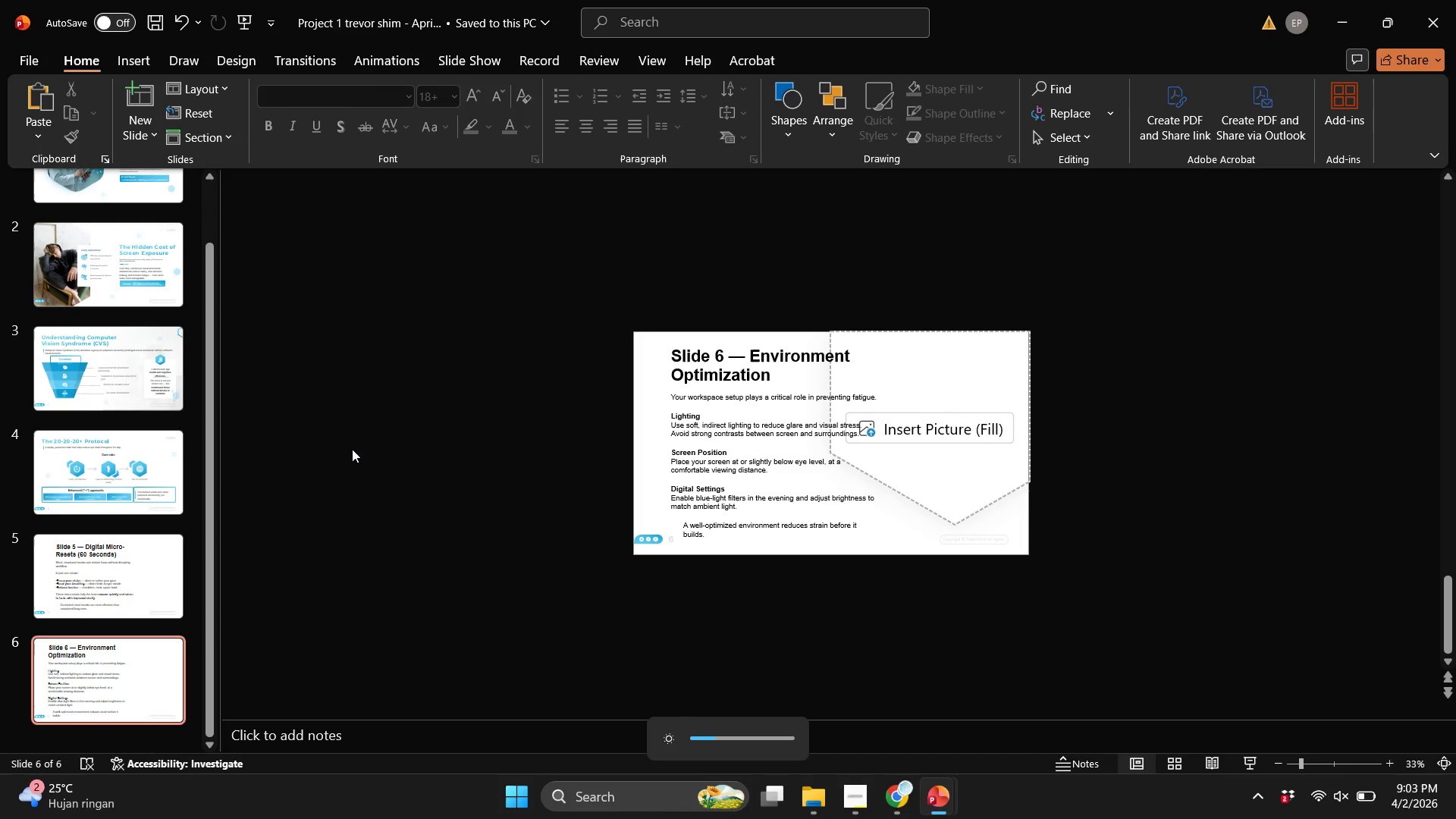 
wait(5.17)
 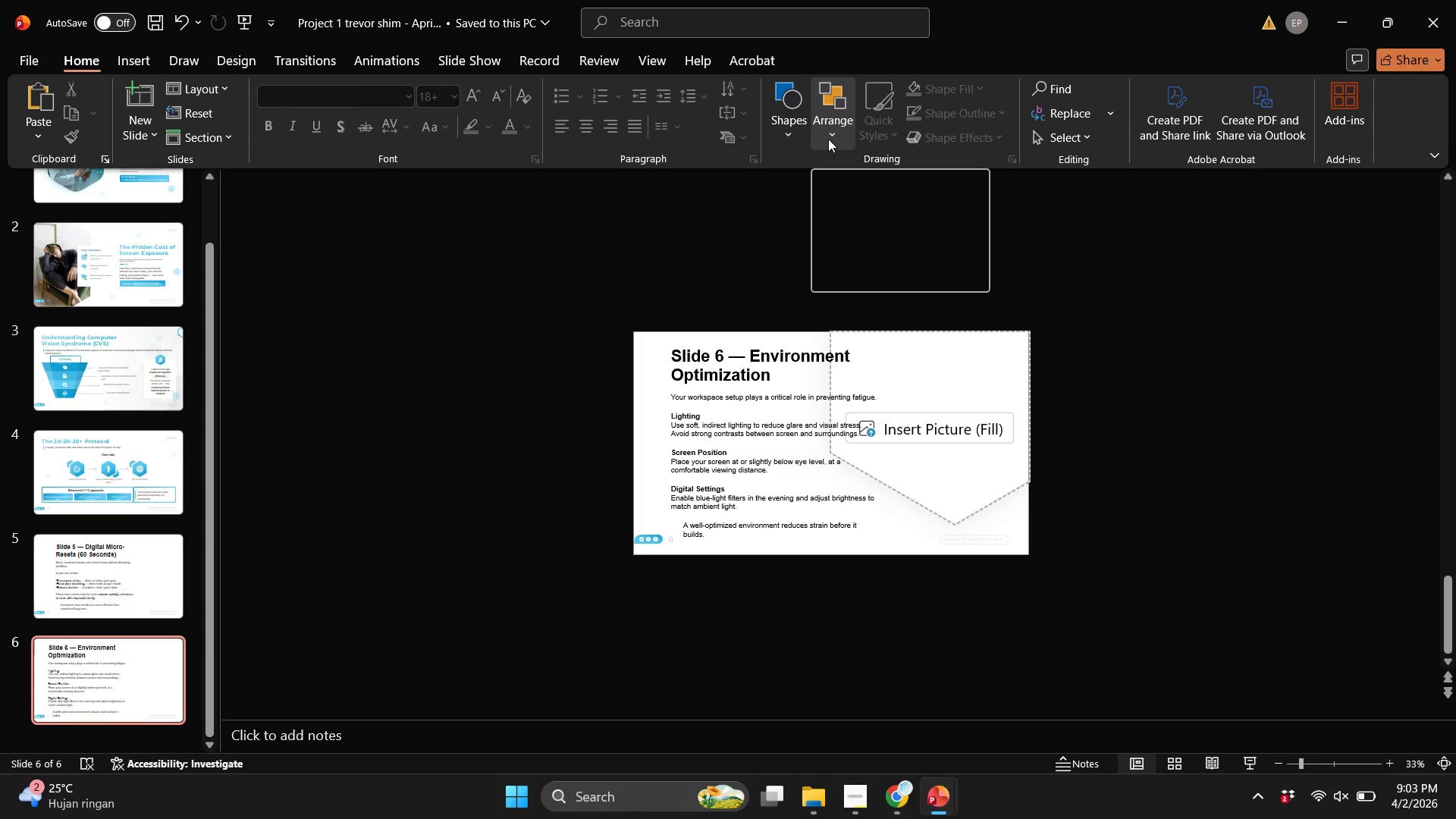 
hold_key(key=ControlLeft, duration=0.38)
hold_key(key=ControlLeft, duration=0.36)
scroll: coordinate [433, 512], scroll_direction: up, amount: 1.0
 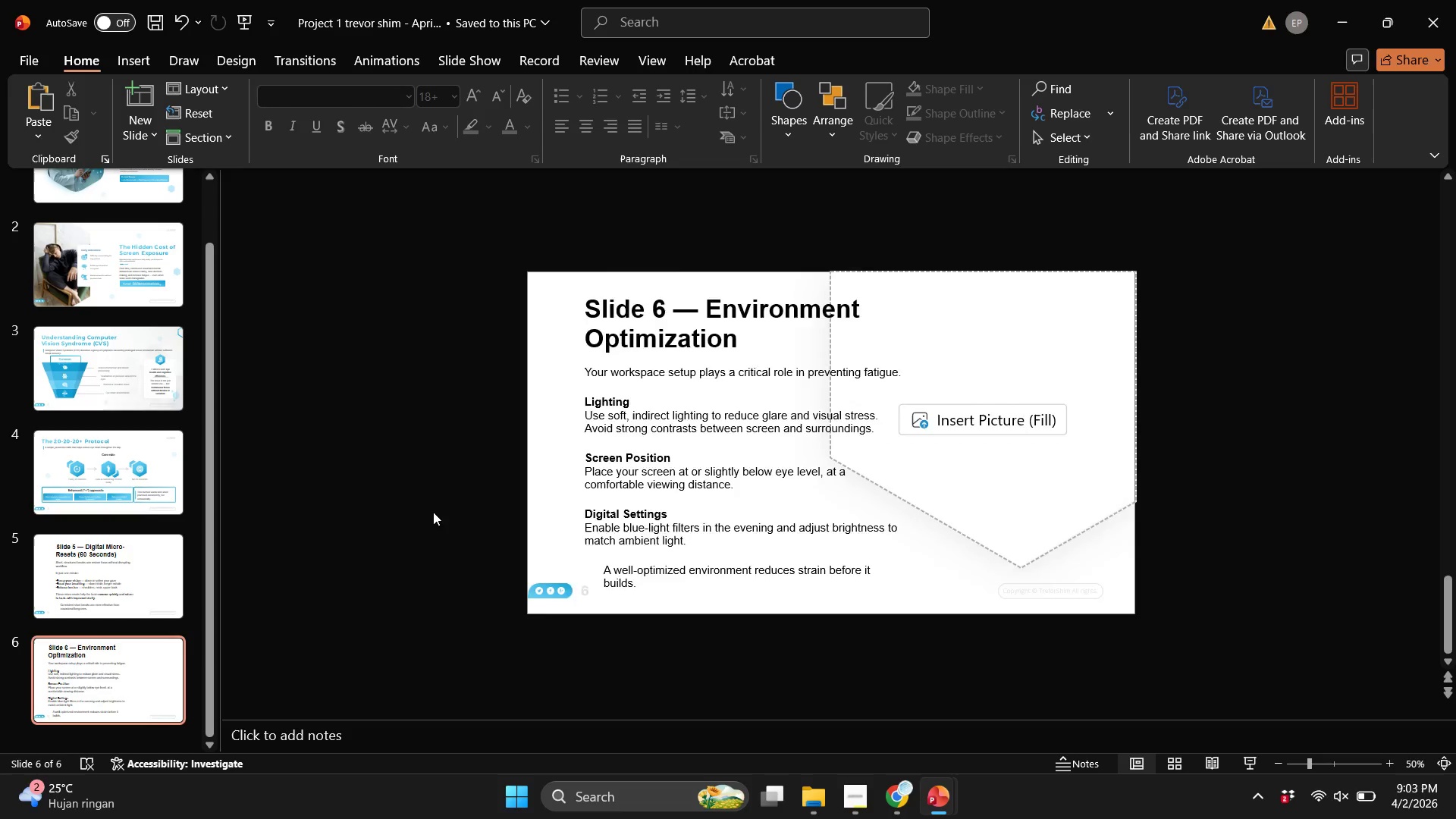 
left_click([130, 492])
 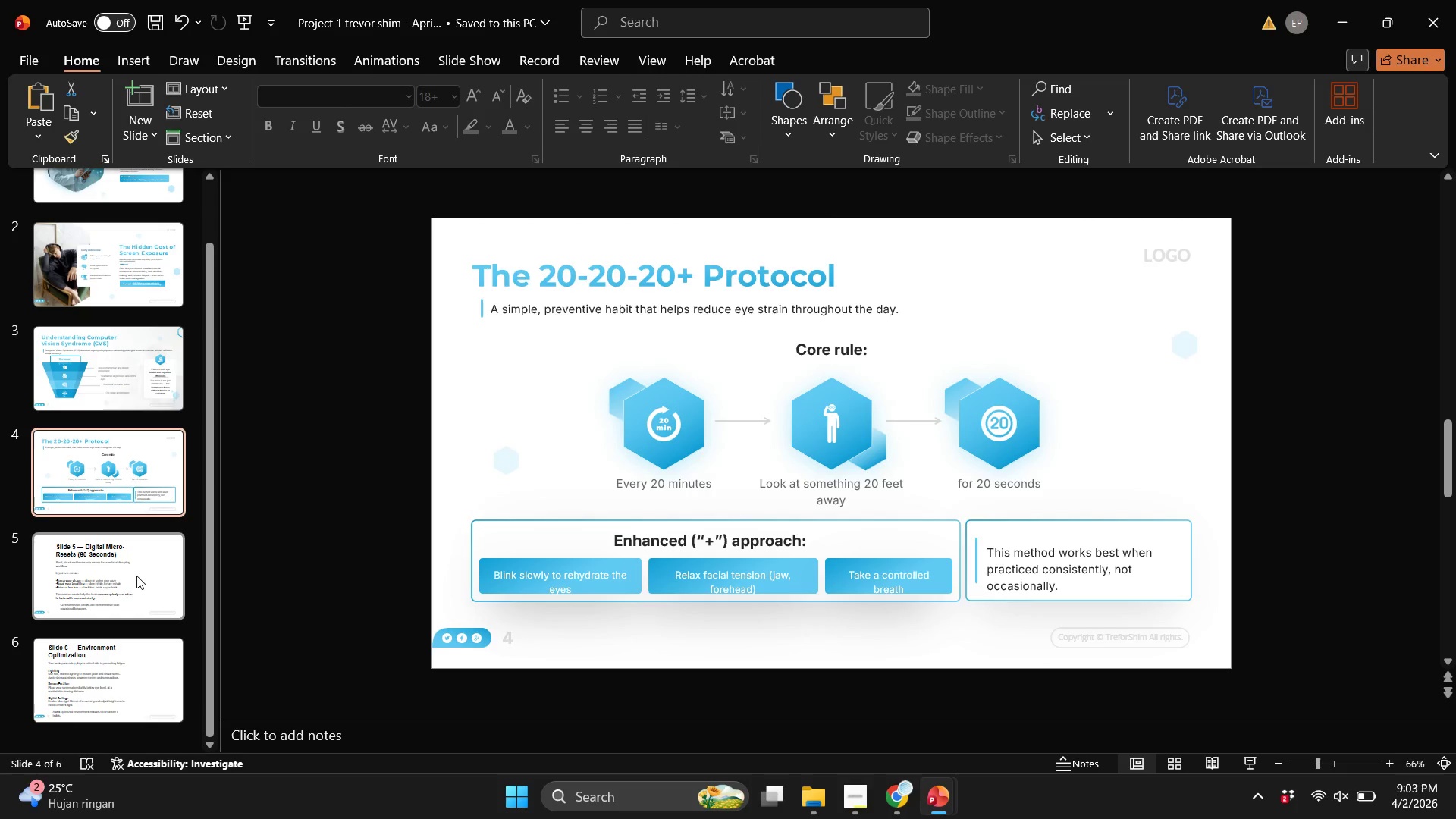 
left_click([136, 576])
 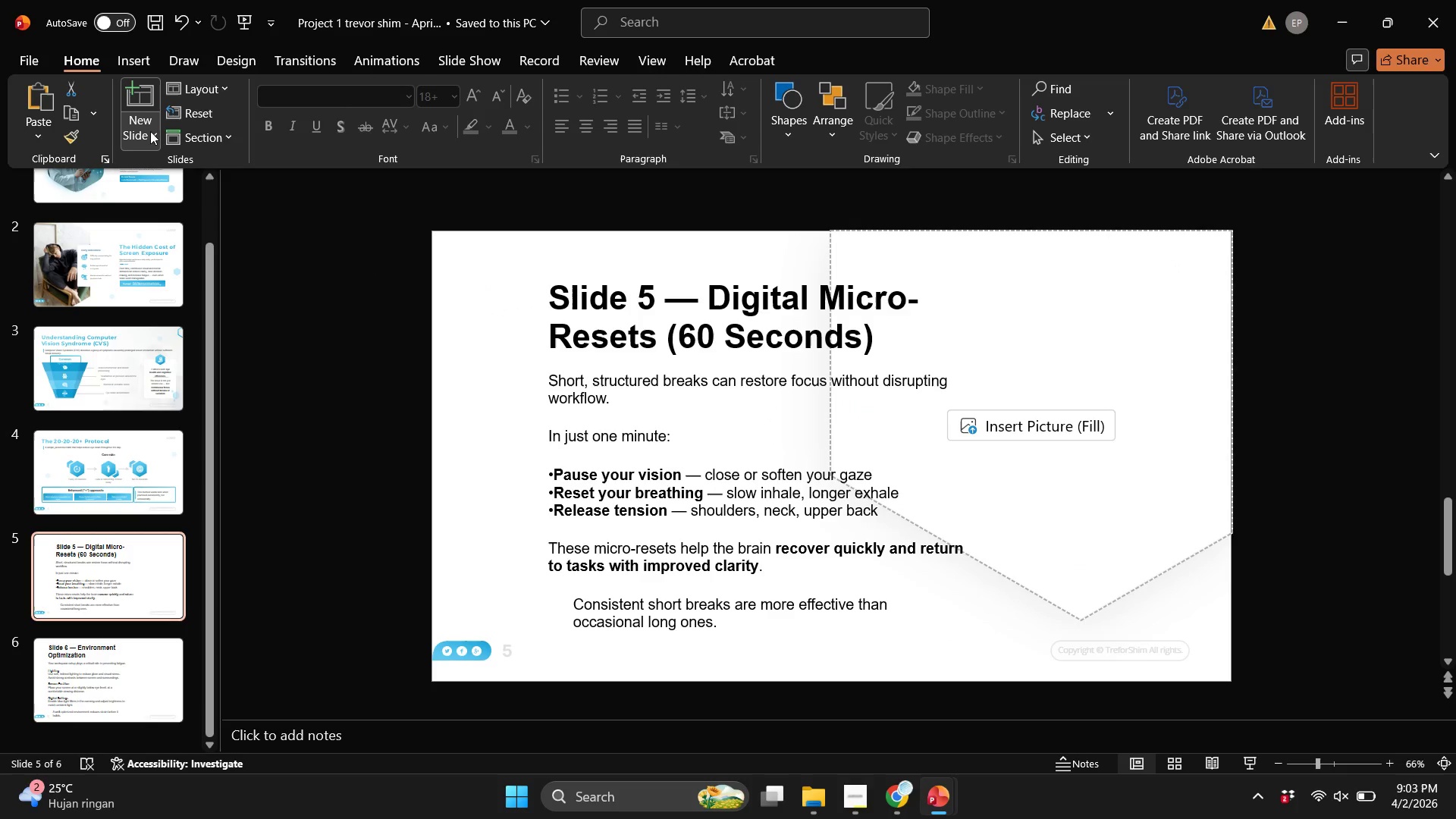 
left_click([148, 133])
 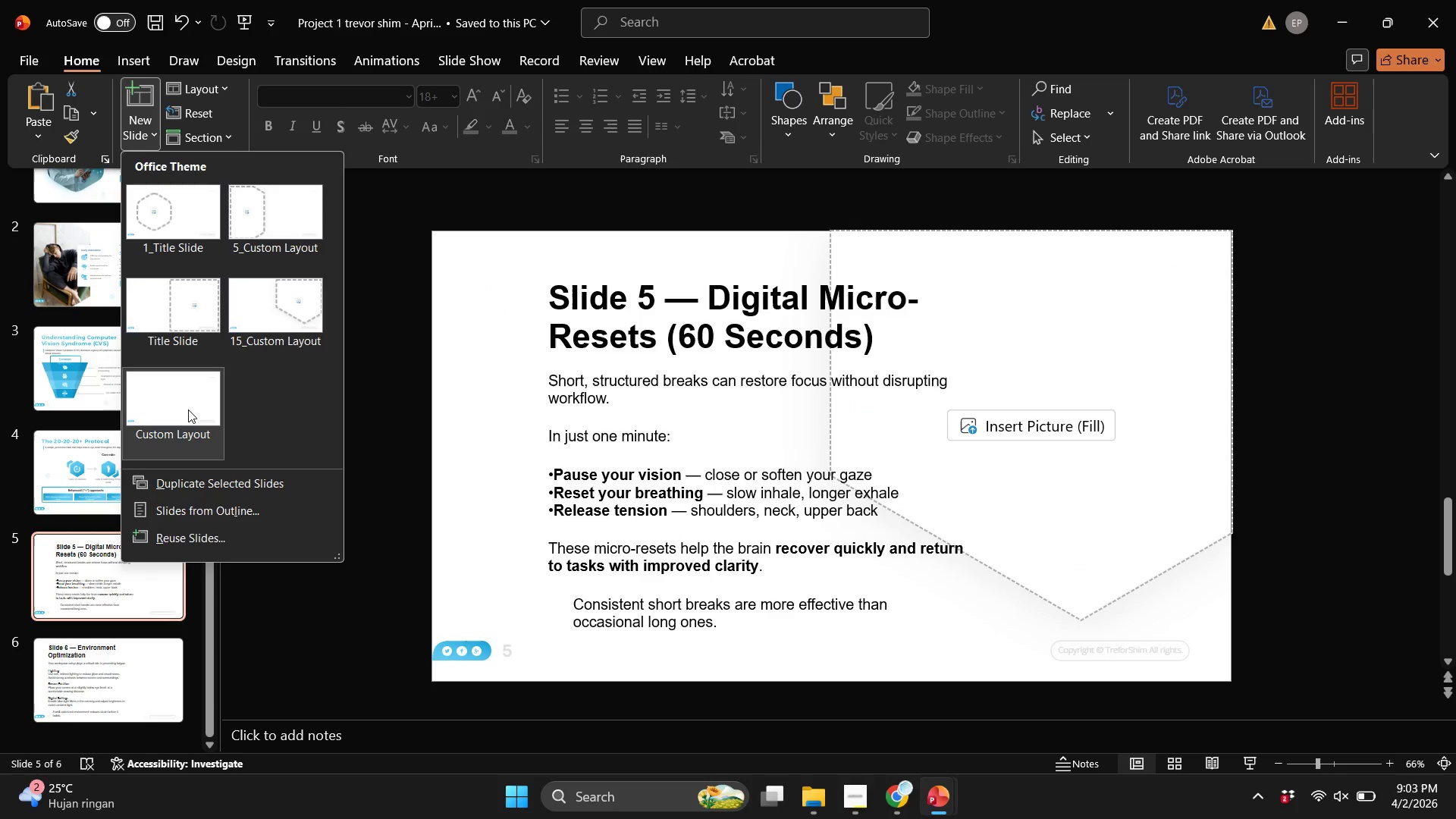 
left_click([188, 410])
 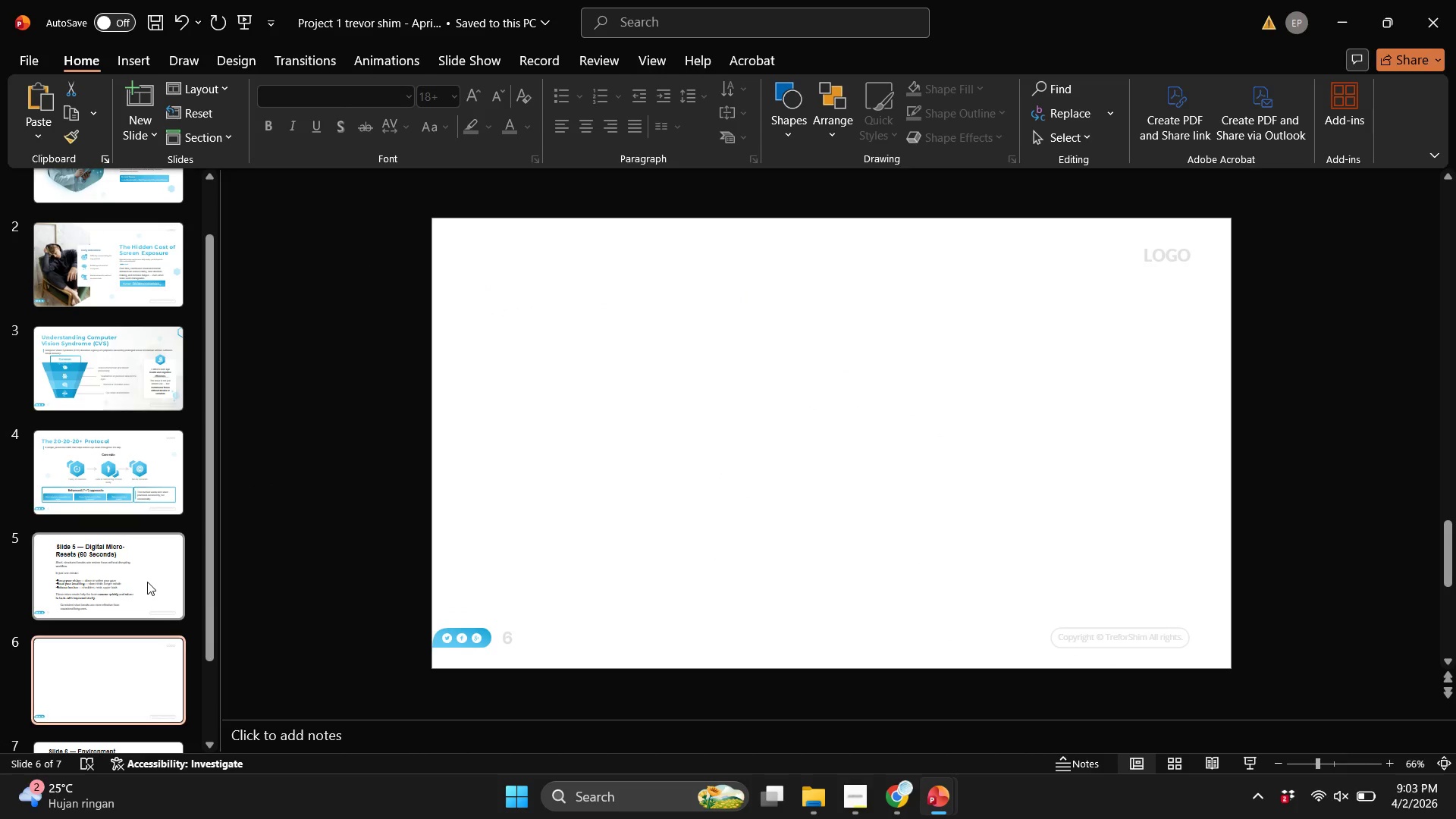 
left_click([147, 582])
 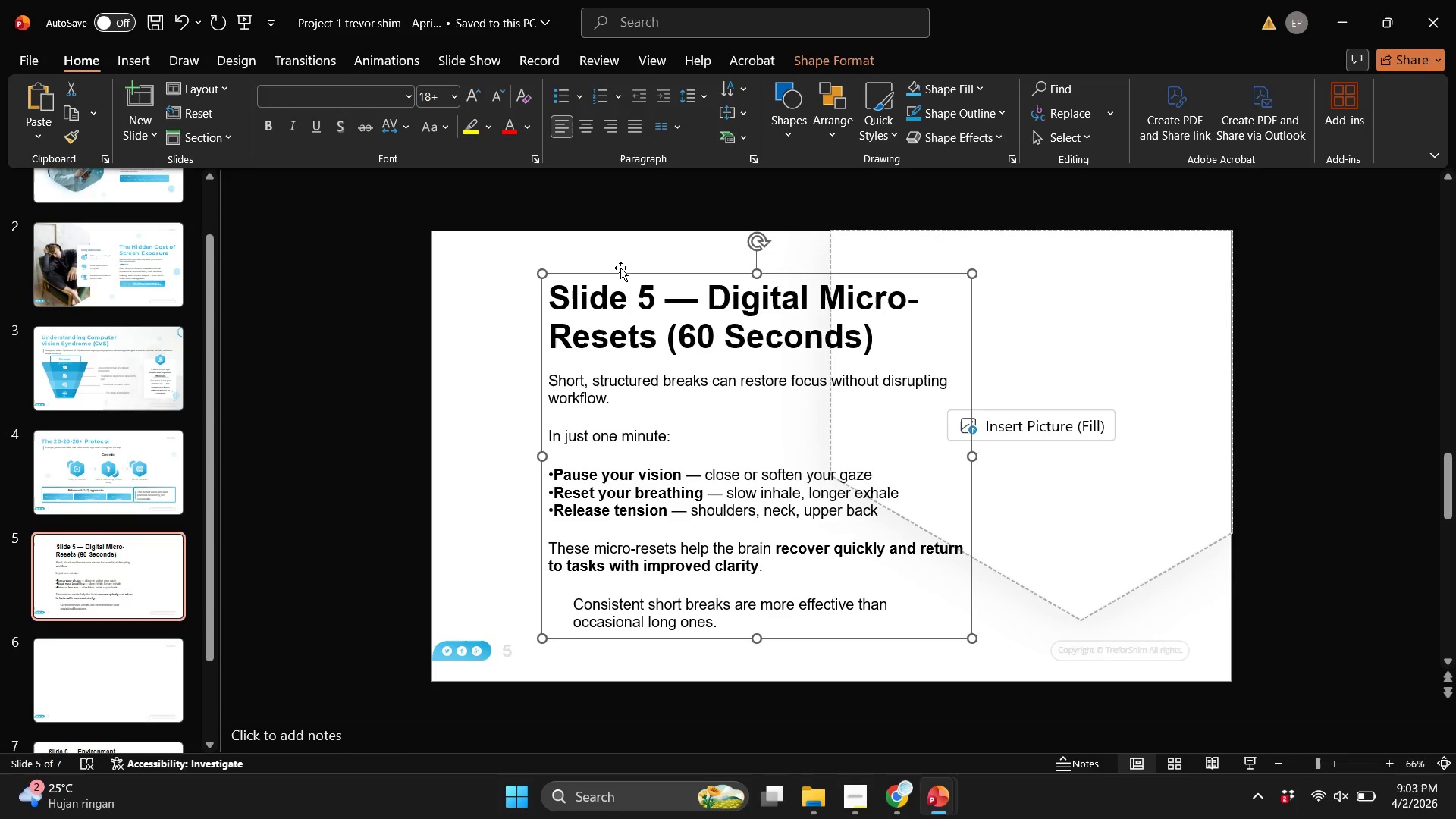 
double_click([439, 387])
 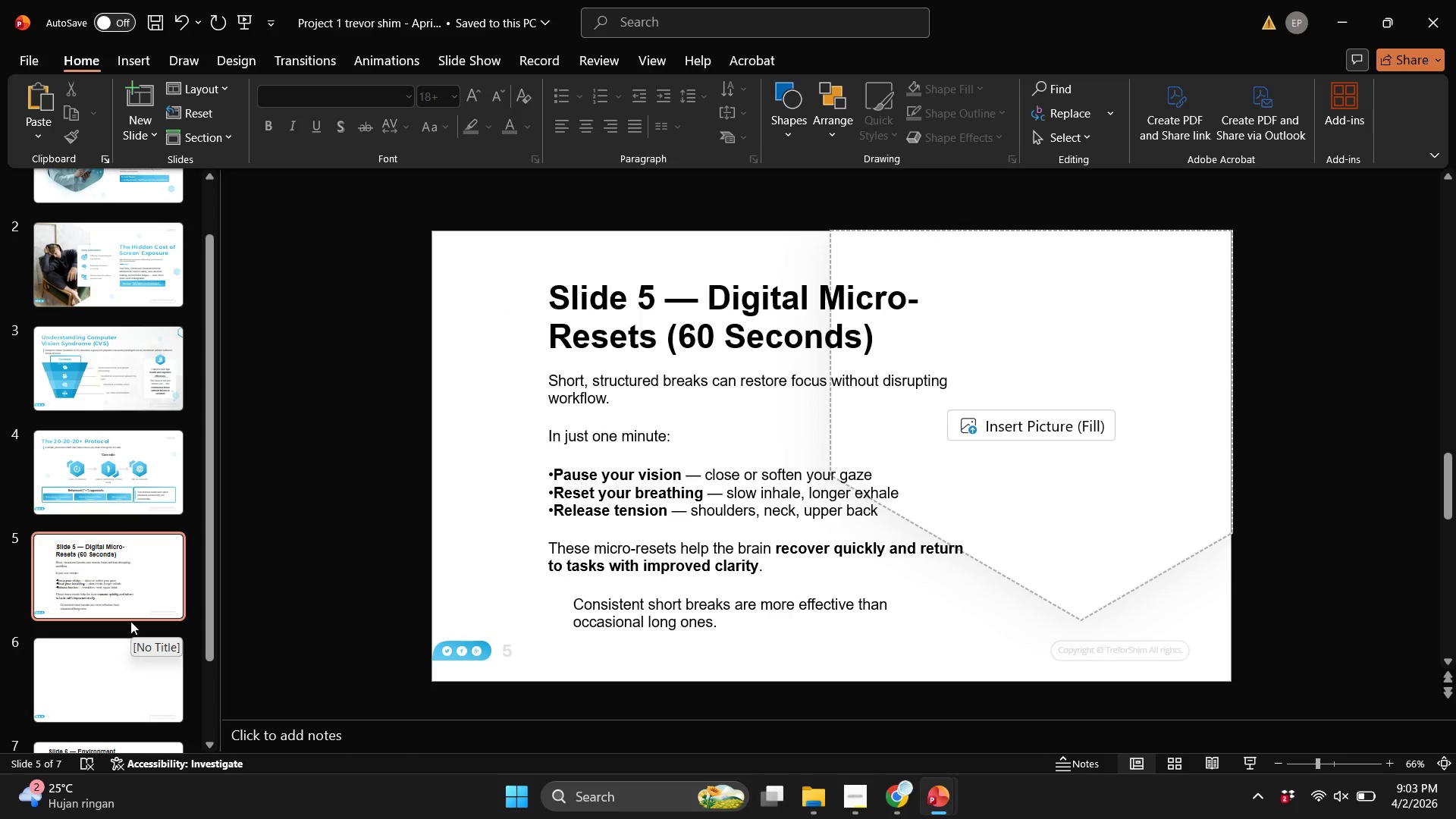 
left_click([137, 661])
 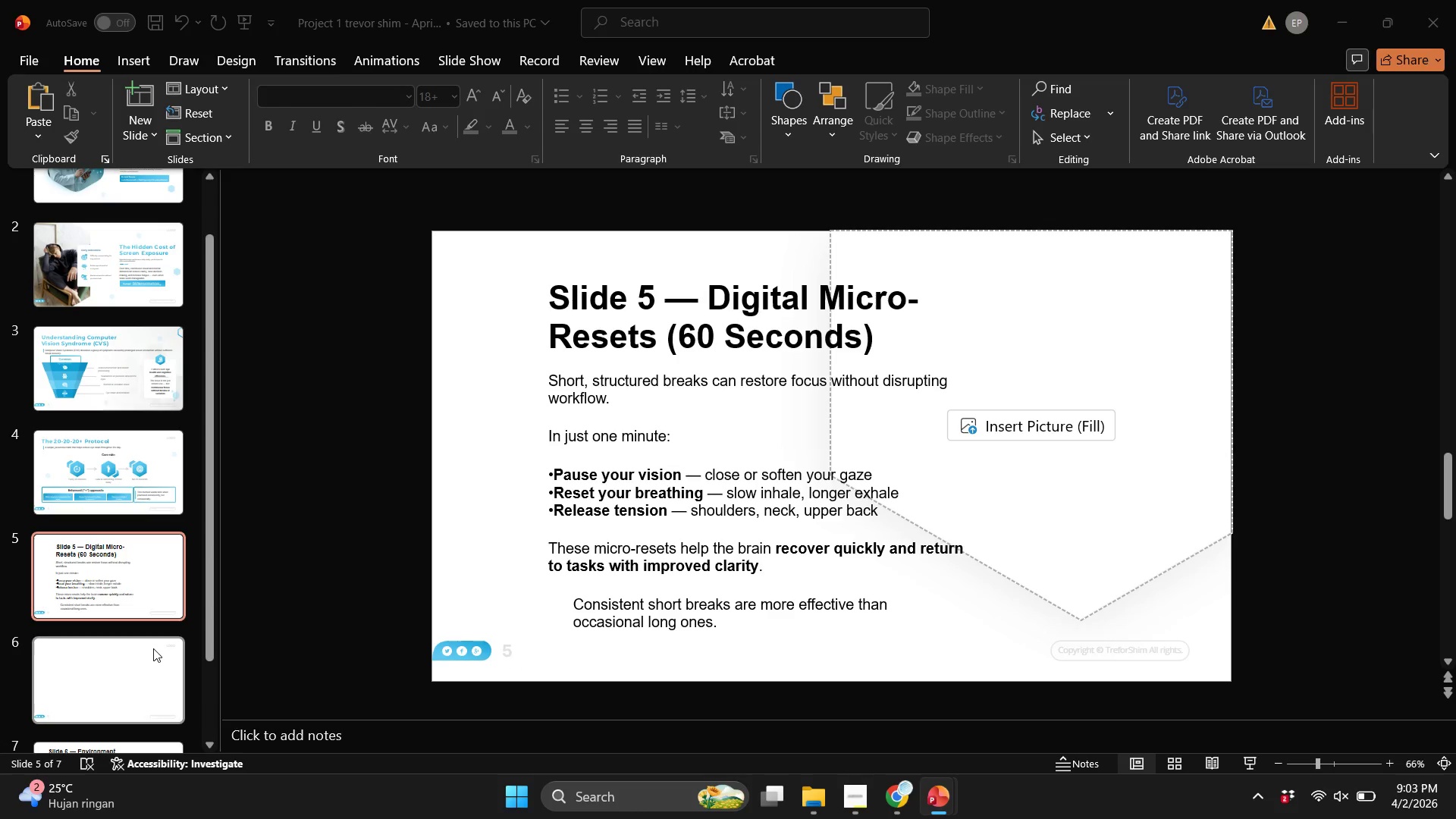 
key(Backspace)
 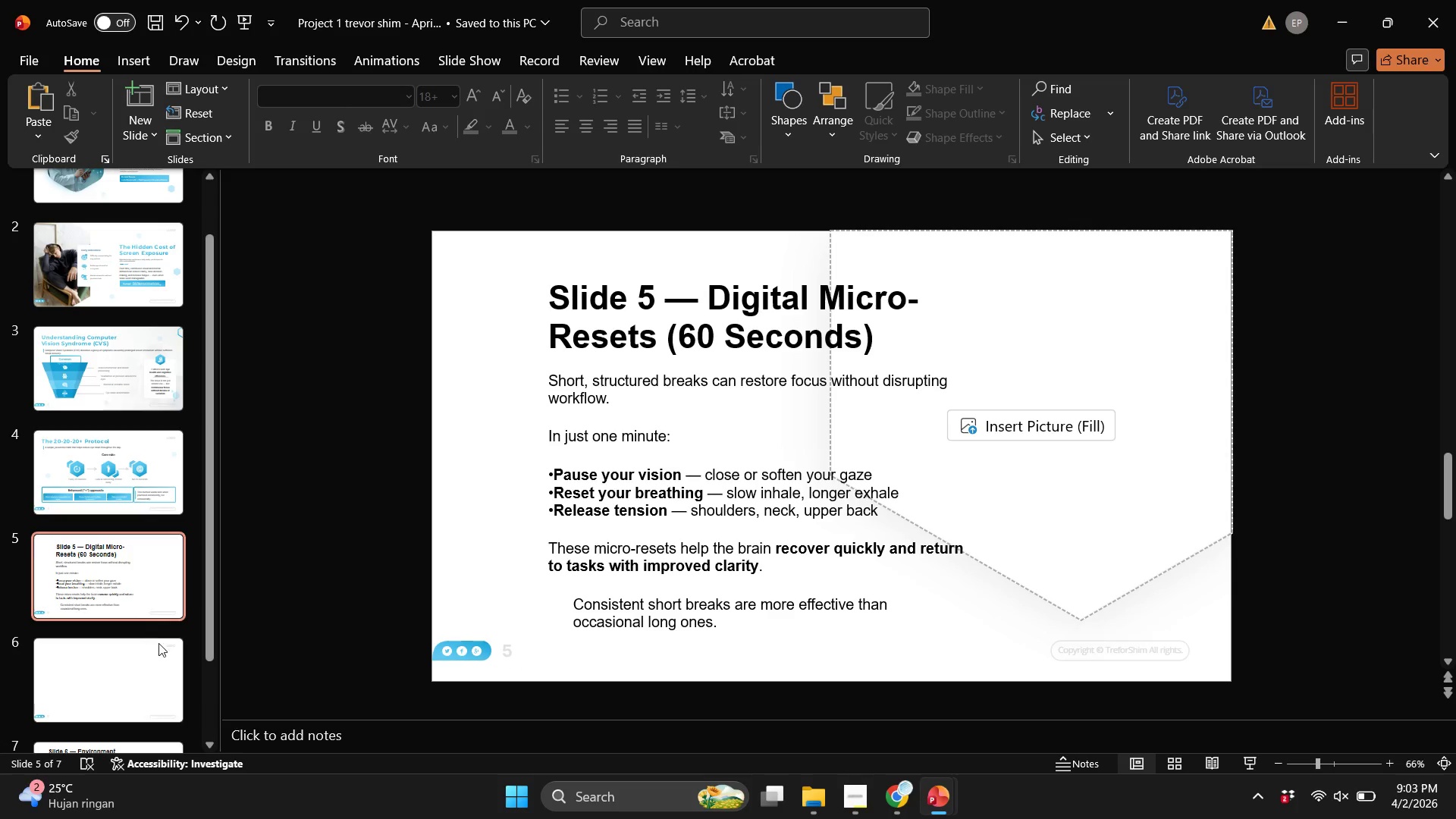 
left_click([155, 671])
 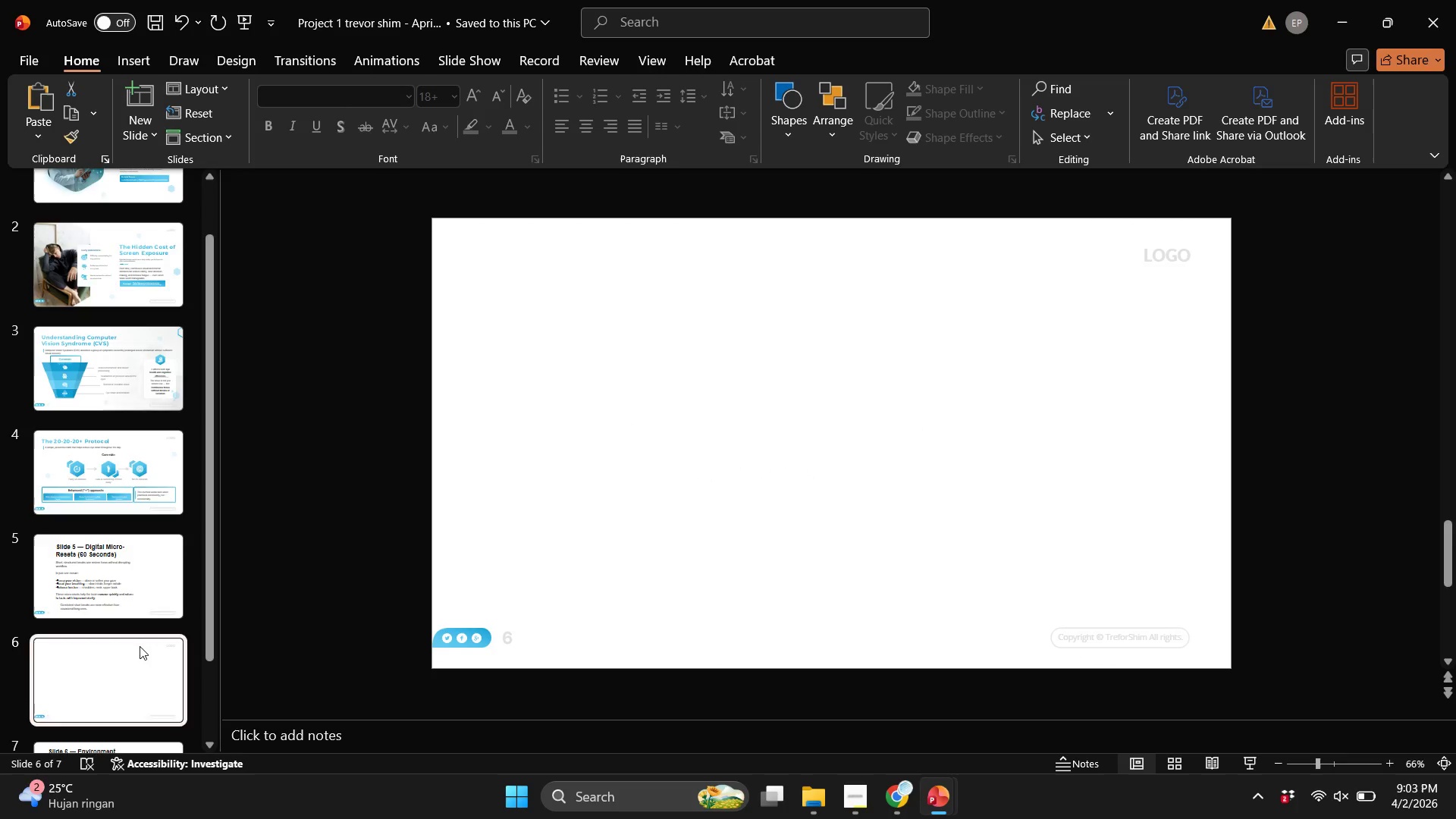 
key(Backspace)
 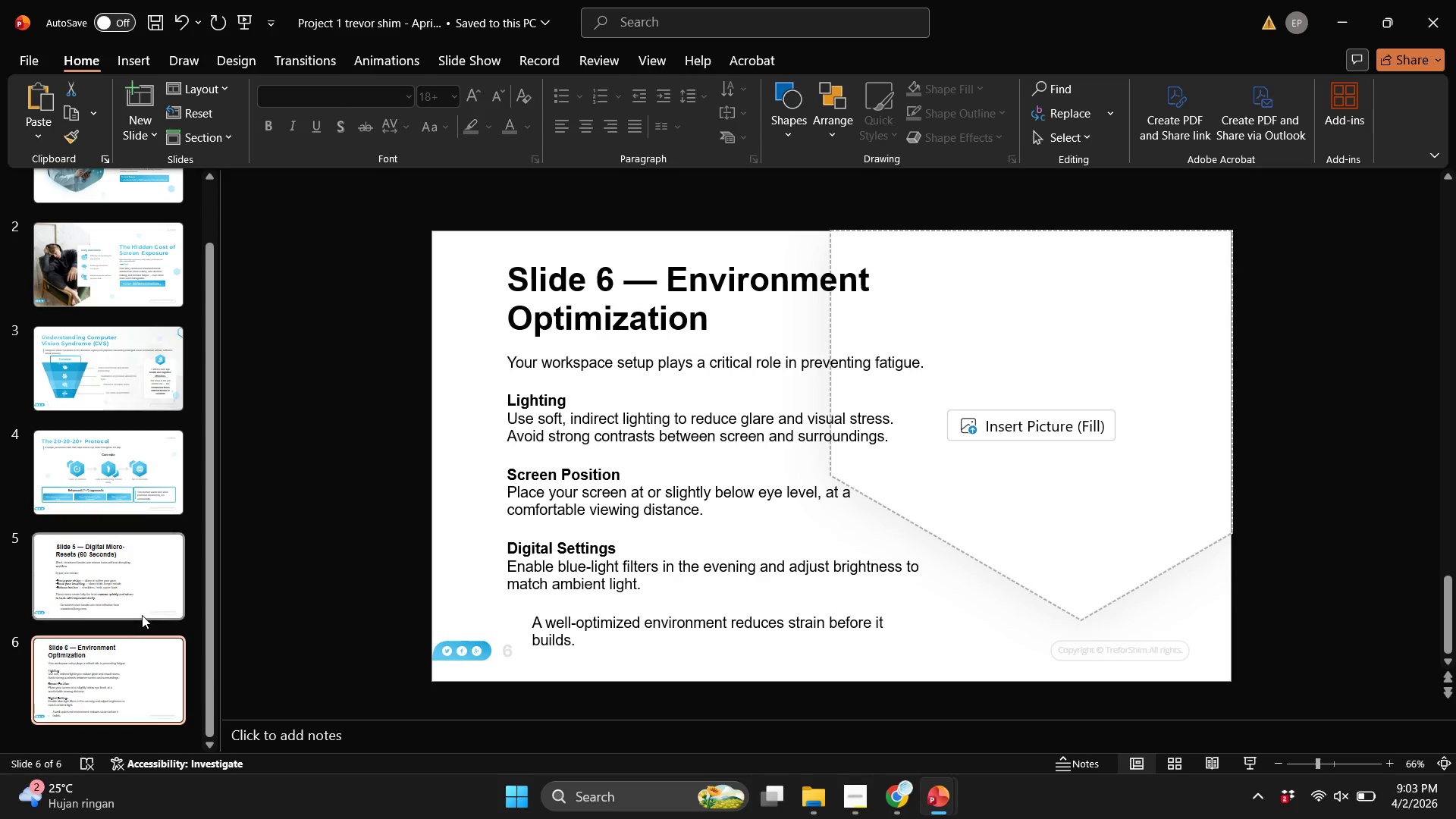 
left_click([142, 615])
 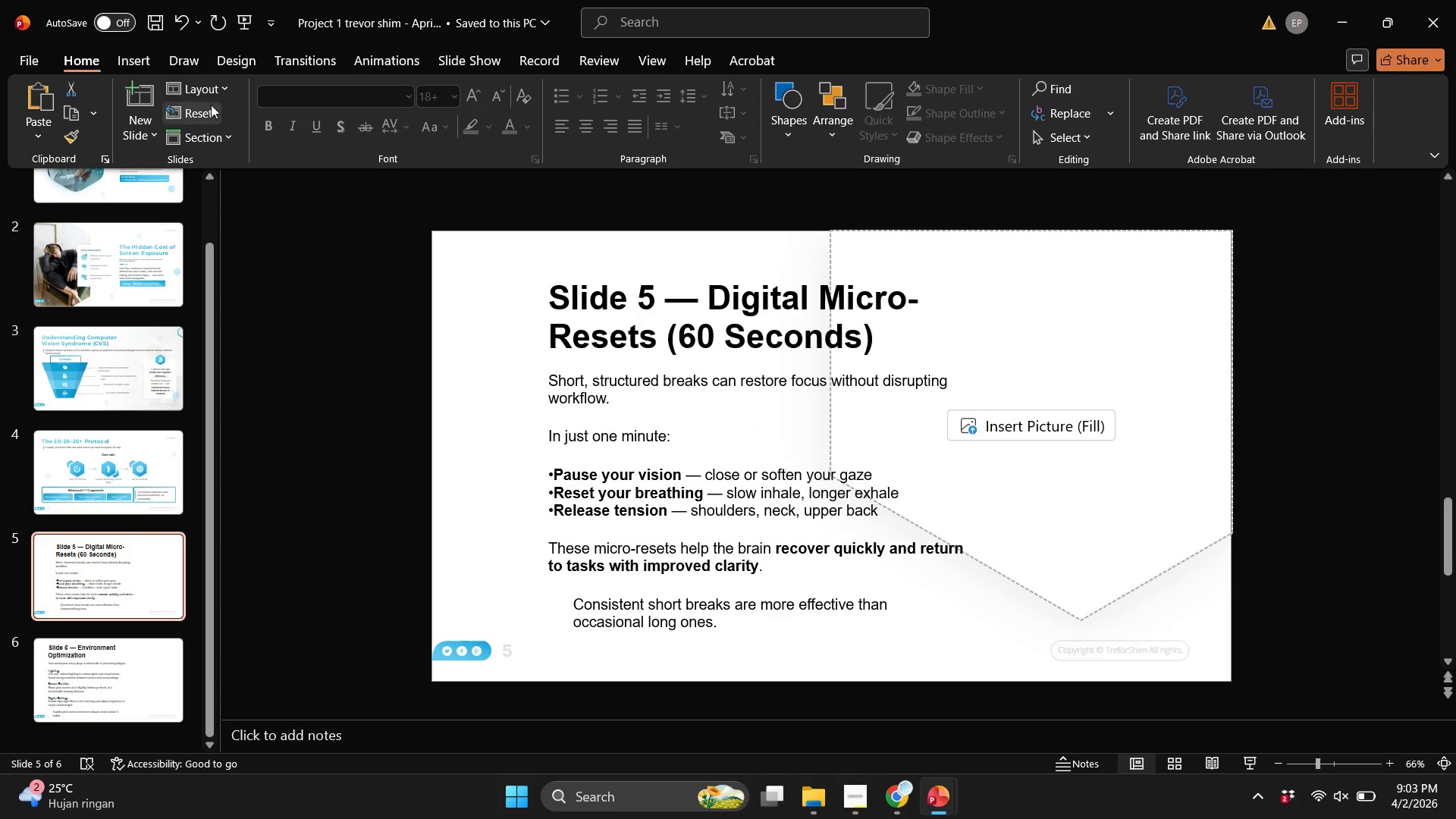 
left_click([210, 94])
 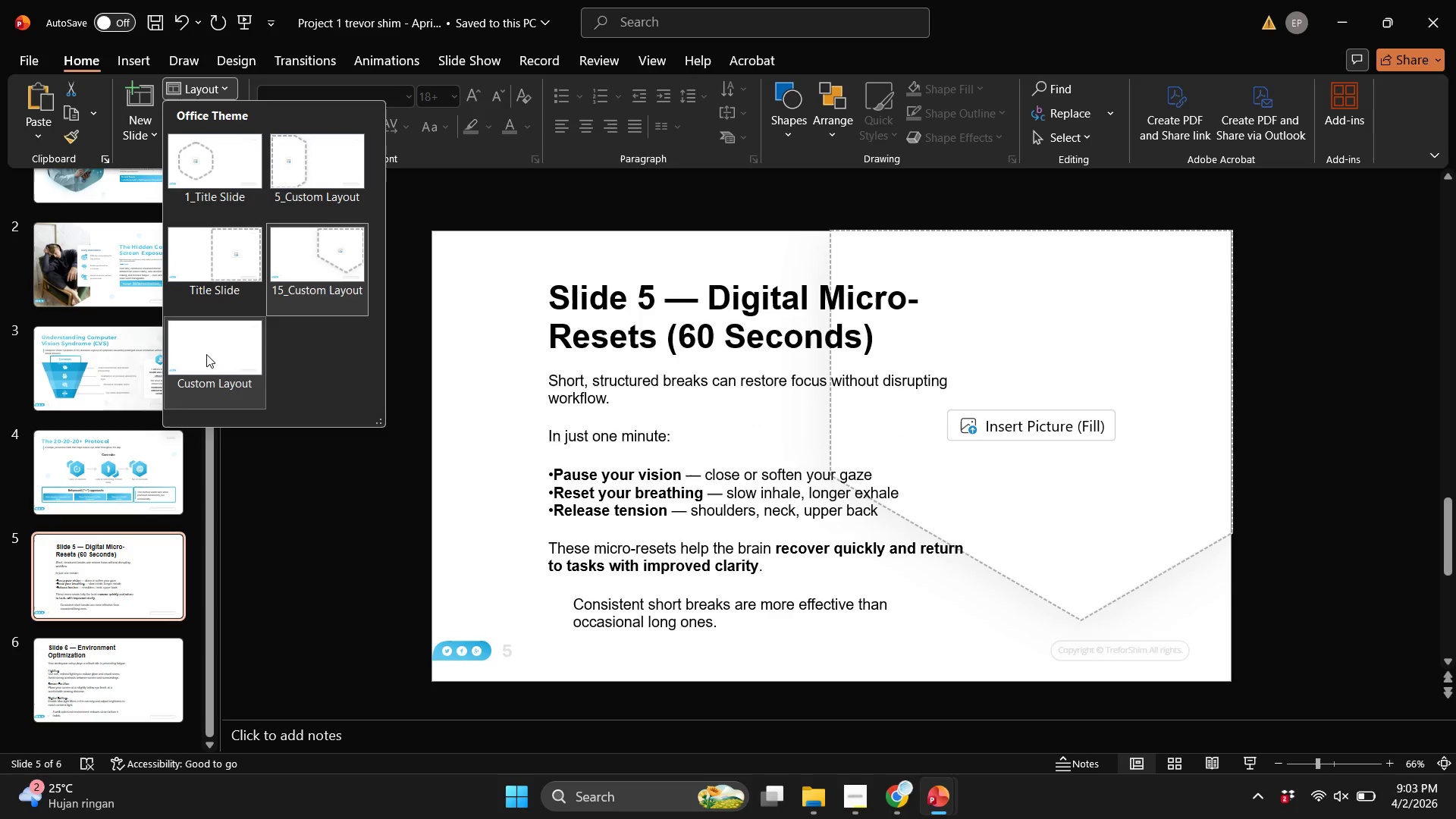 
left_click([206, 354])
 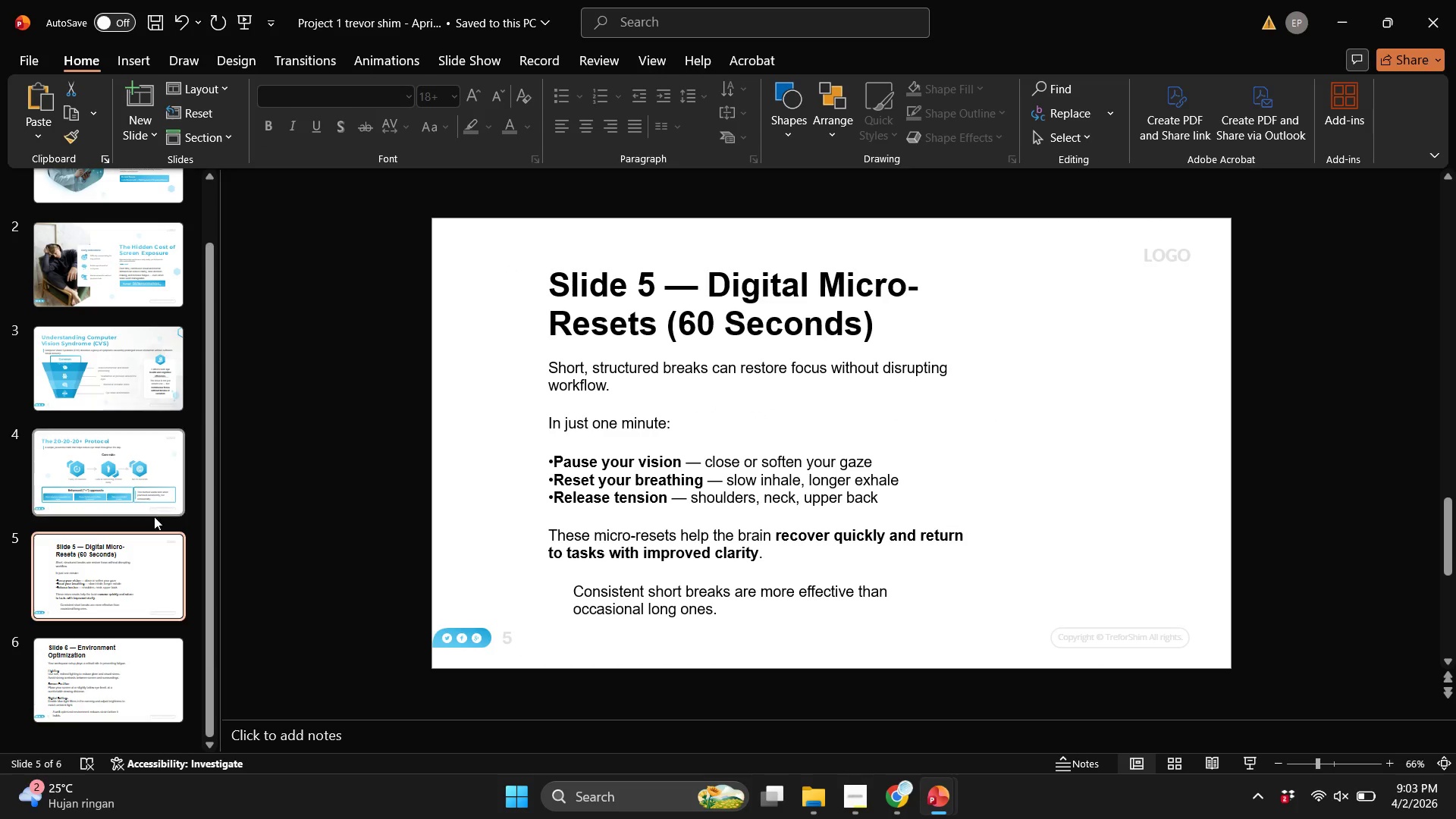 
scroll: coordinate [115, 551], scroll_direction: down, amount: 4.0
 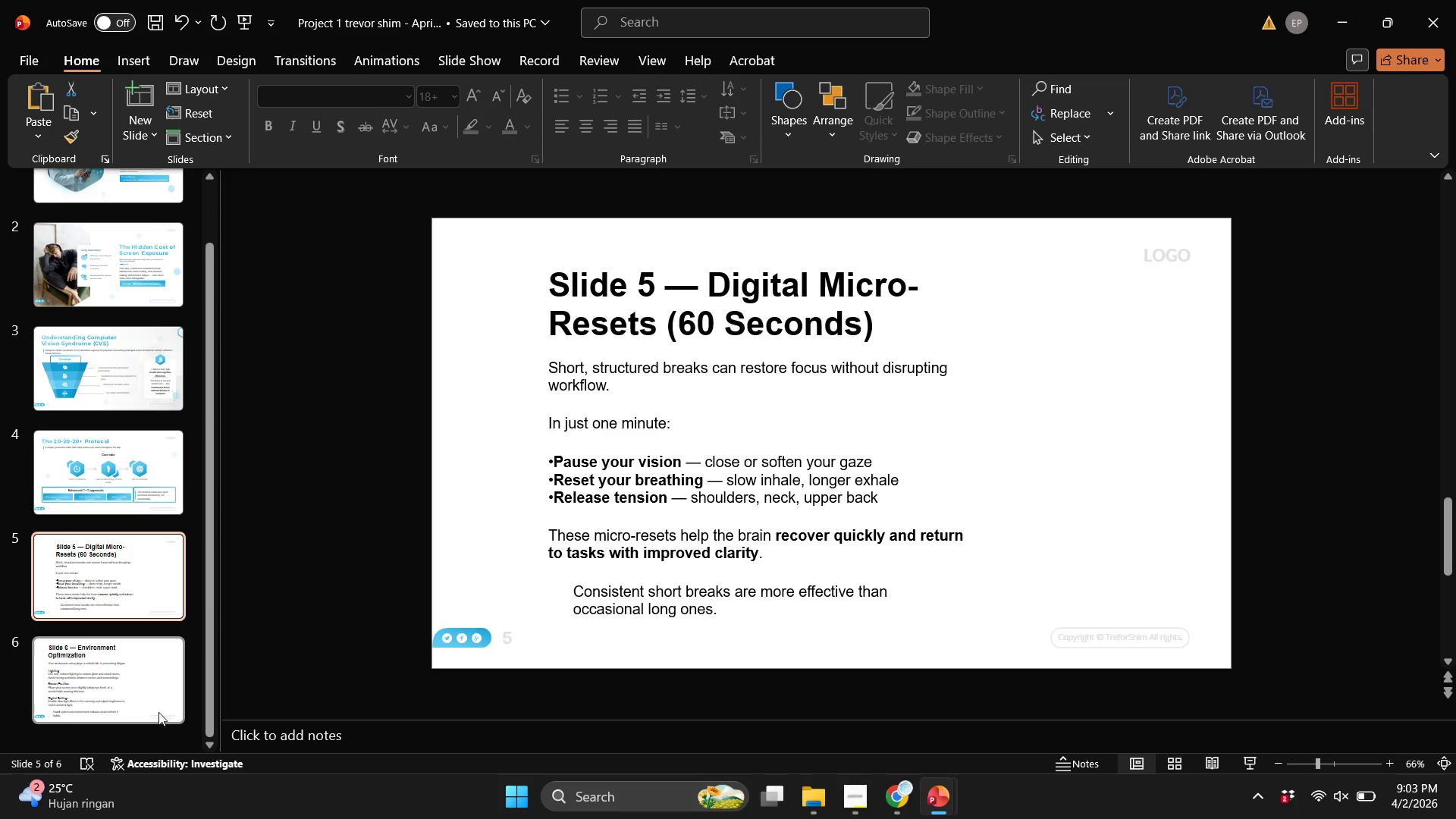 
left_click([123, 708])
 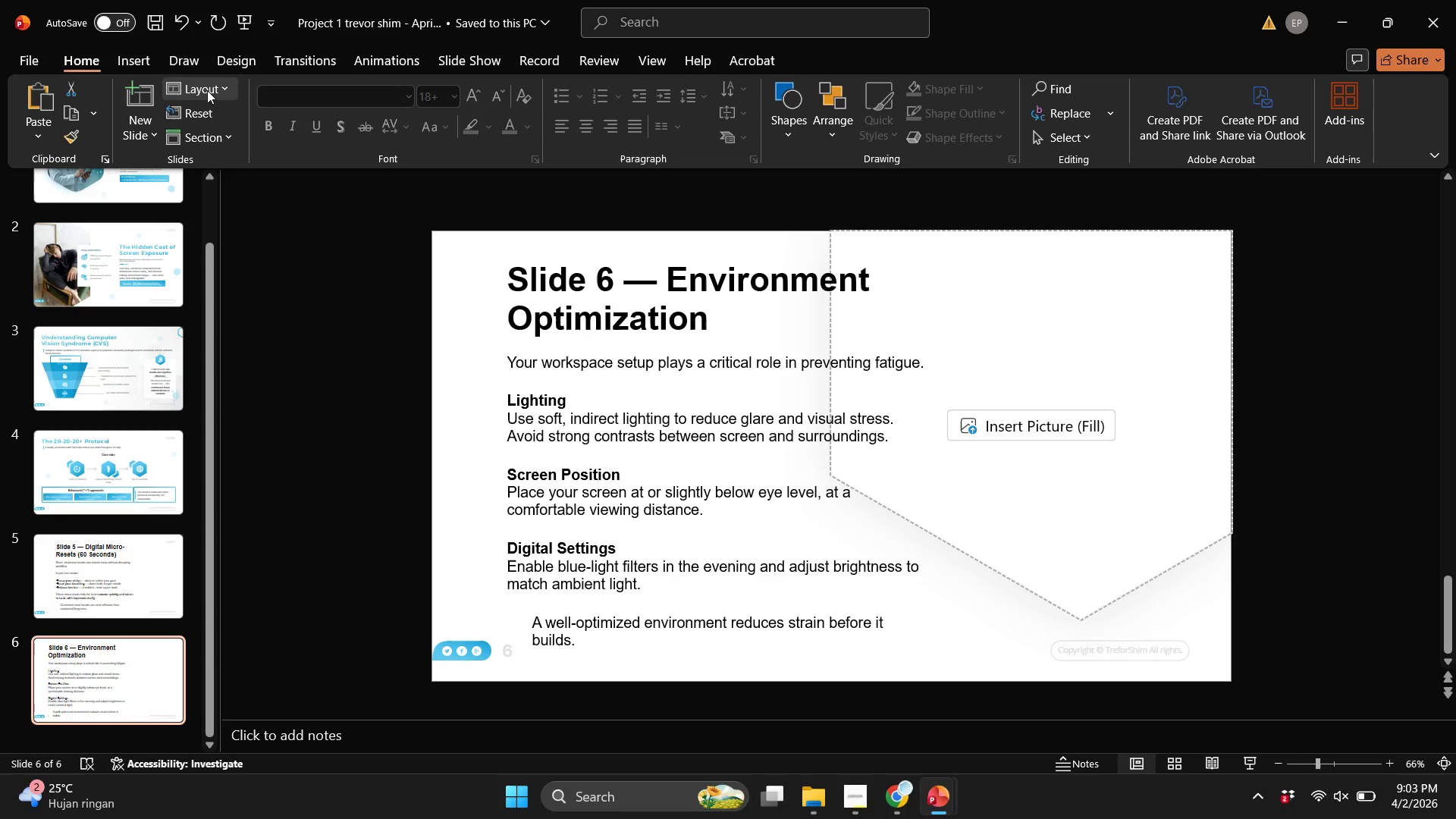 
left_click([207, 90])
 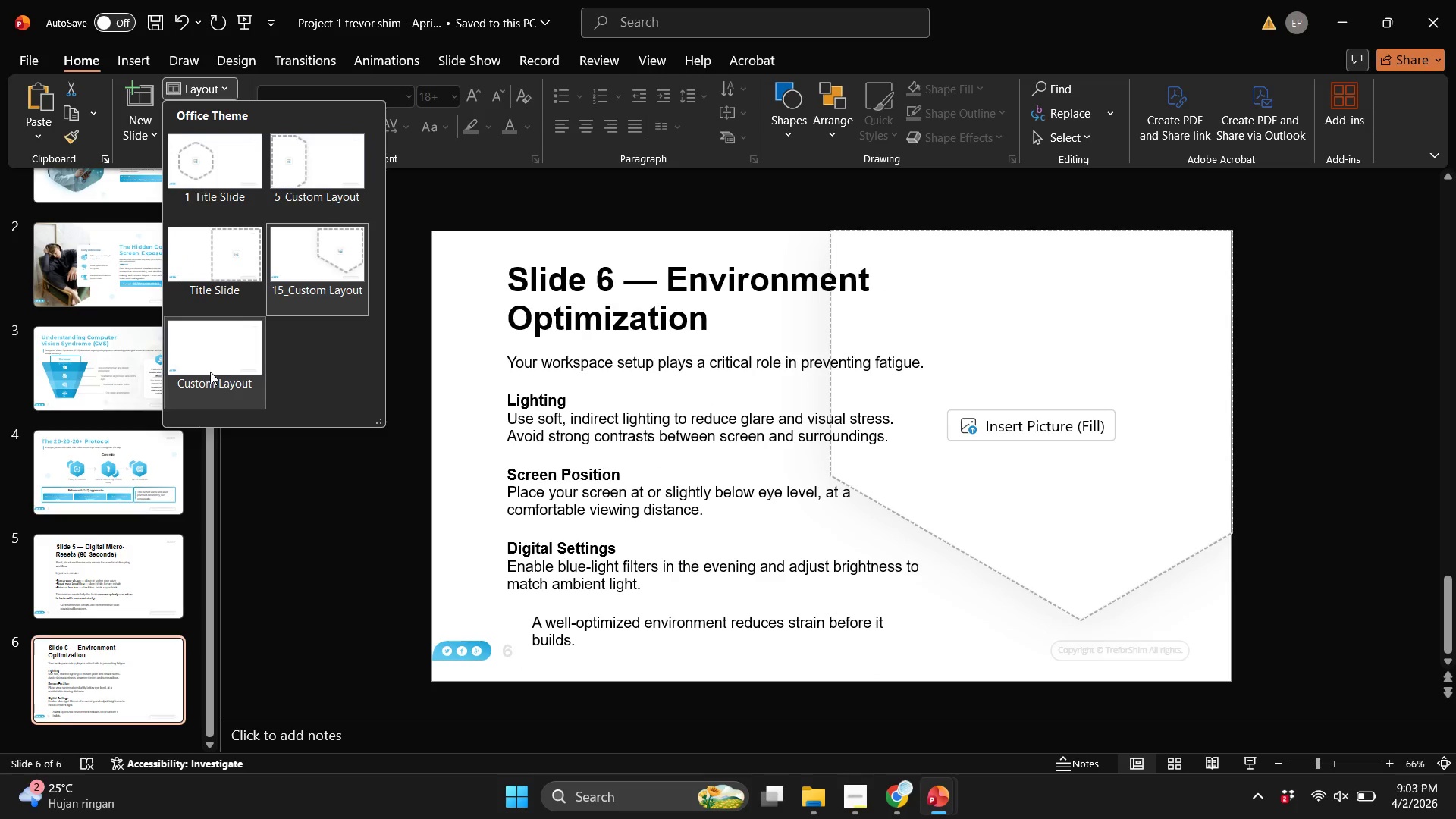 
left_click([210, 372])
 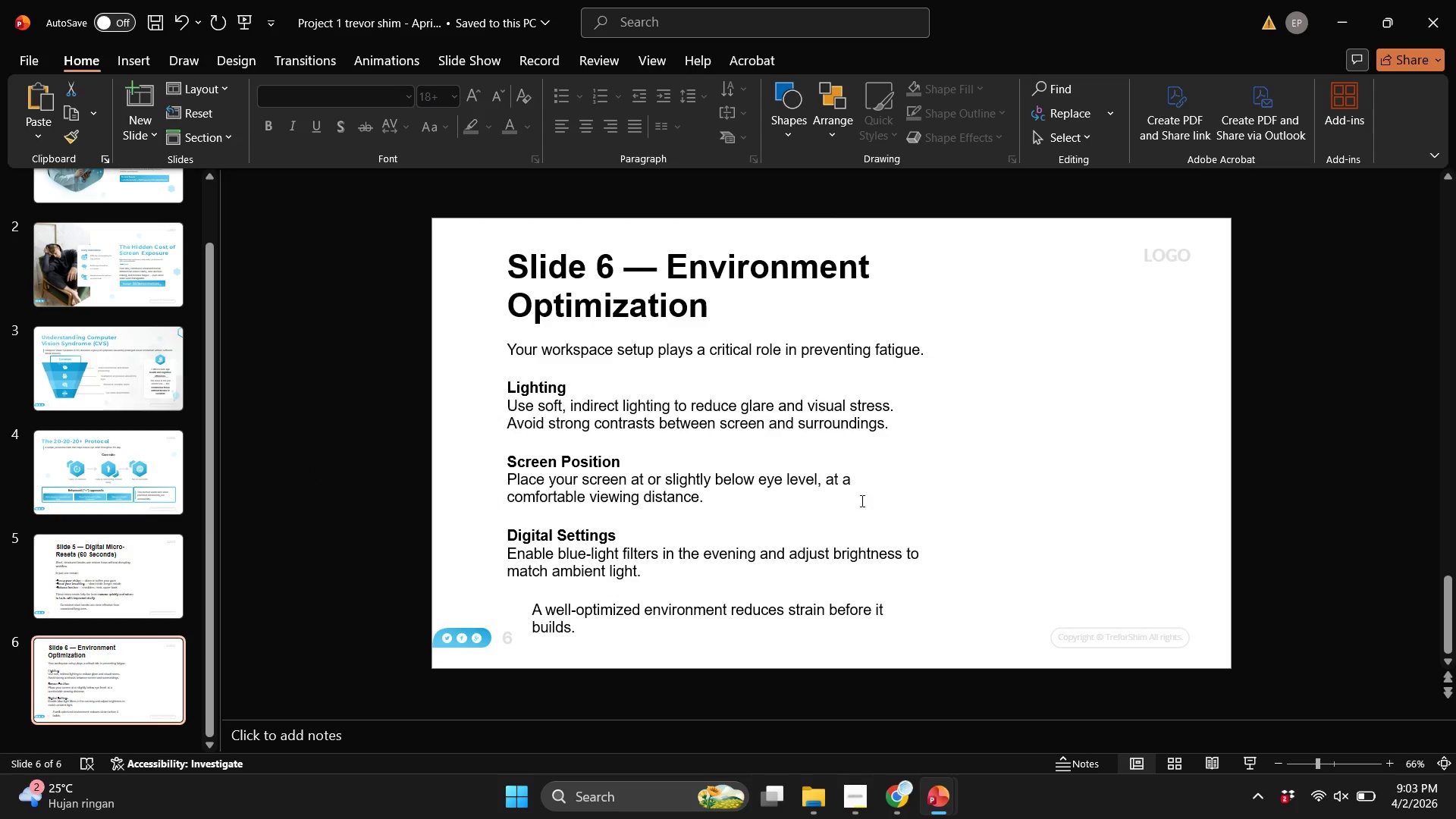 
left_click([1003, 479])
 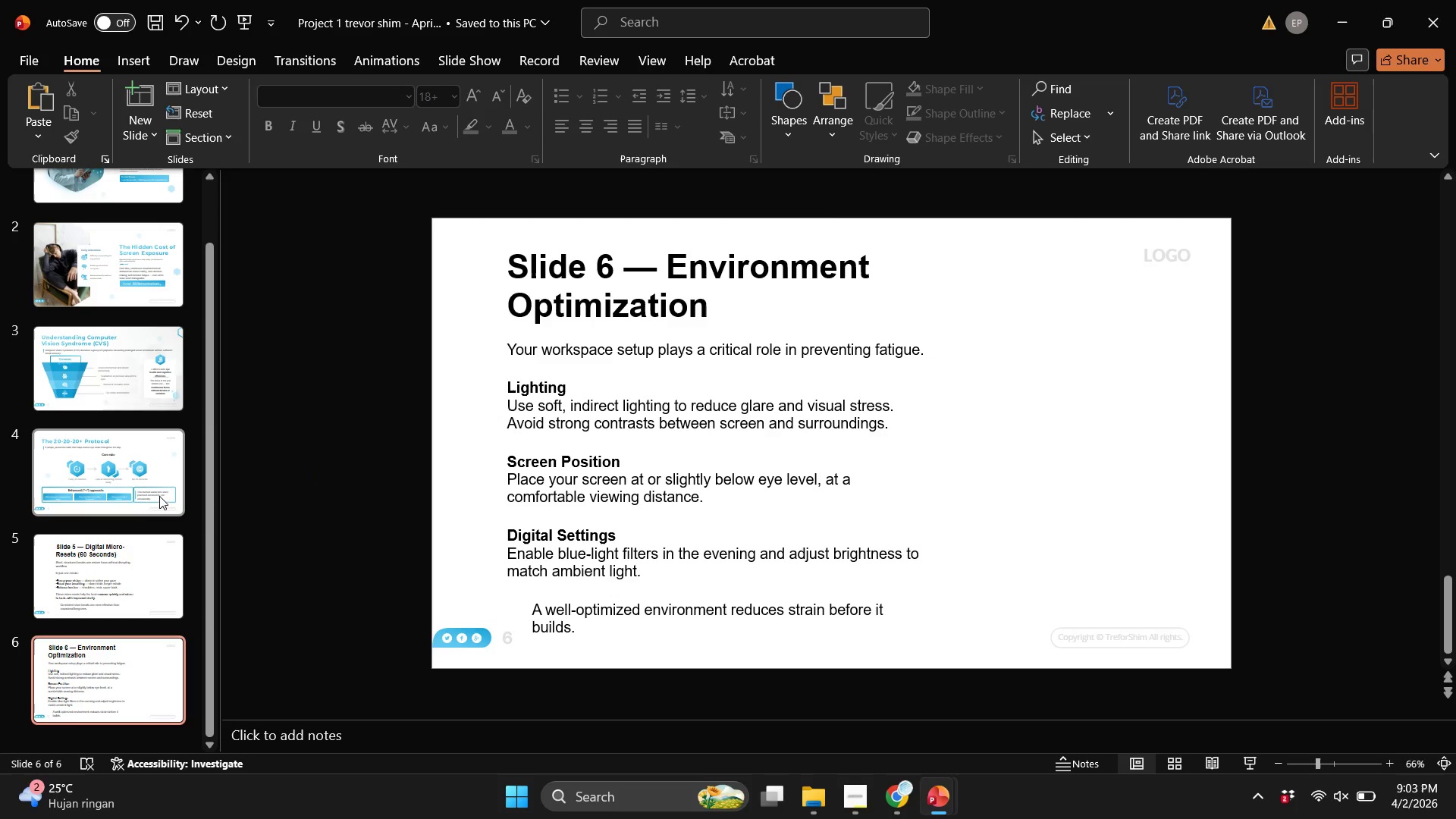 
left_click([112, 488])
 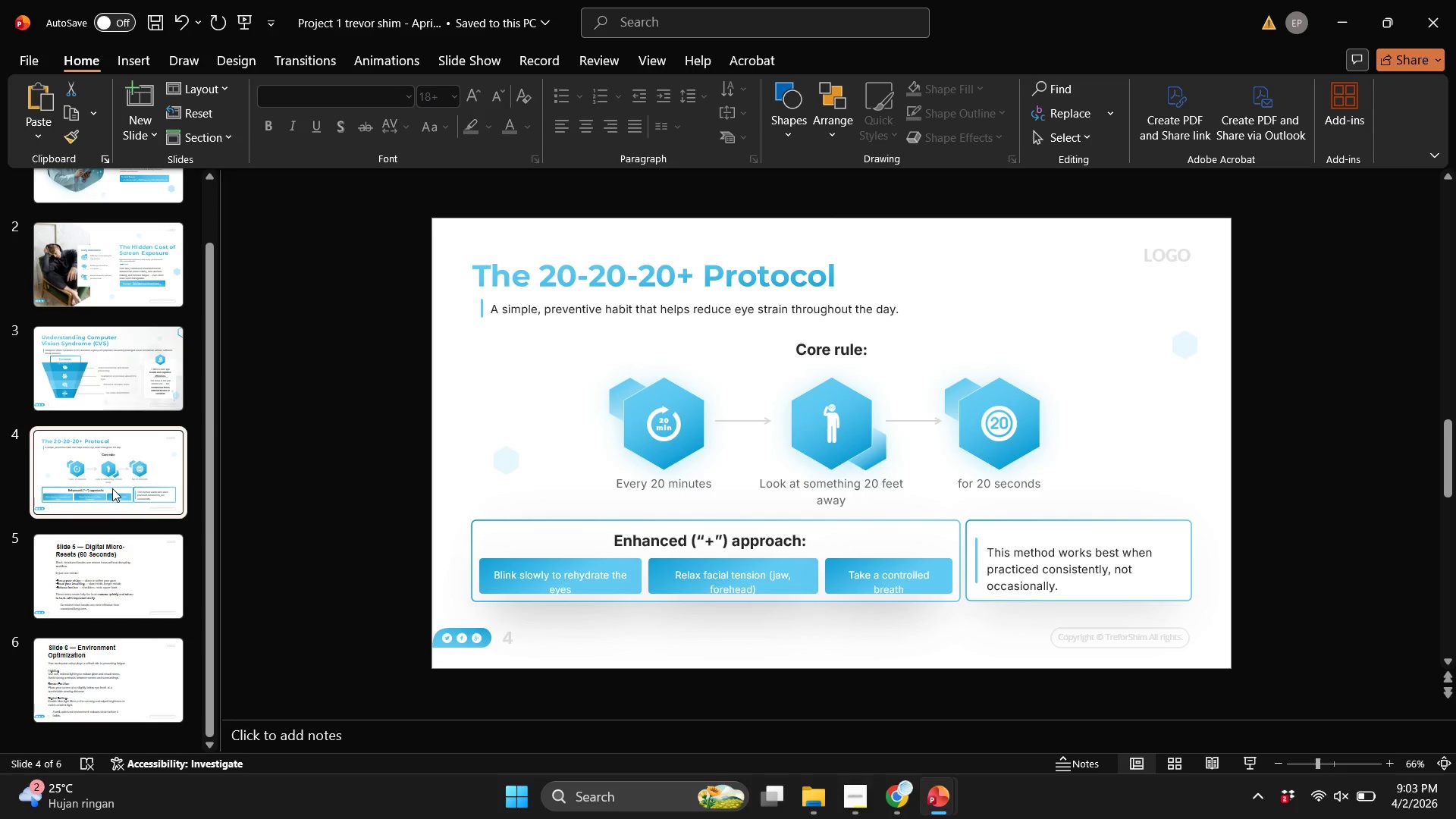 
left_click([146, 272])
 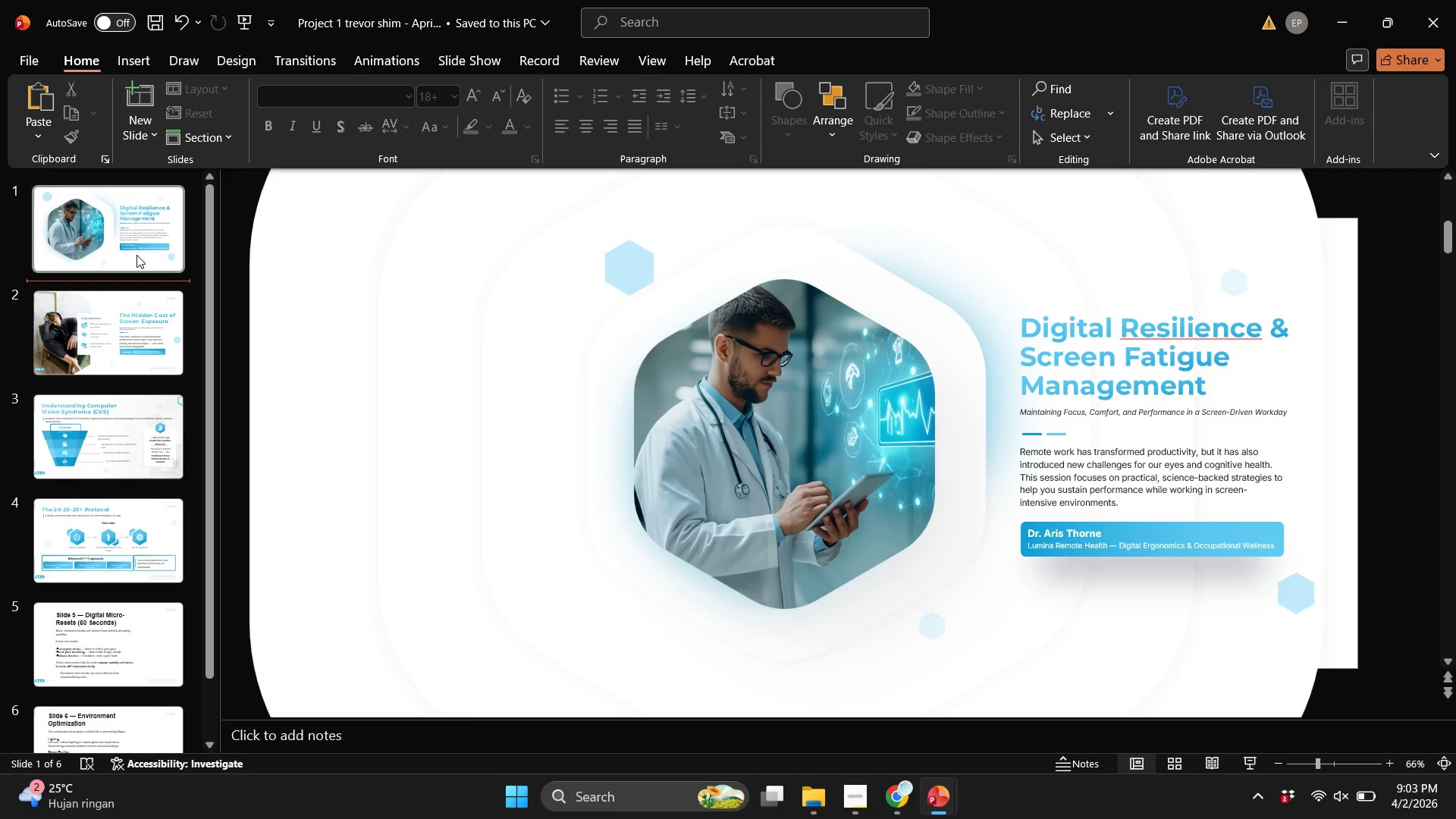 
scroll: coordinate [119, 489], scroll_direction: up, amount: 6.0
 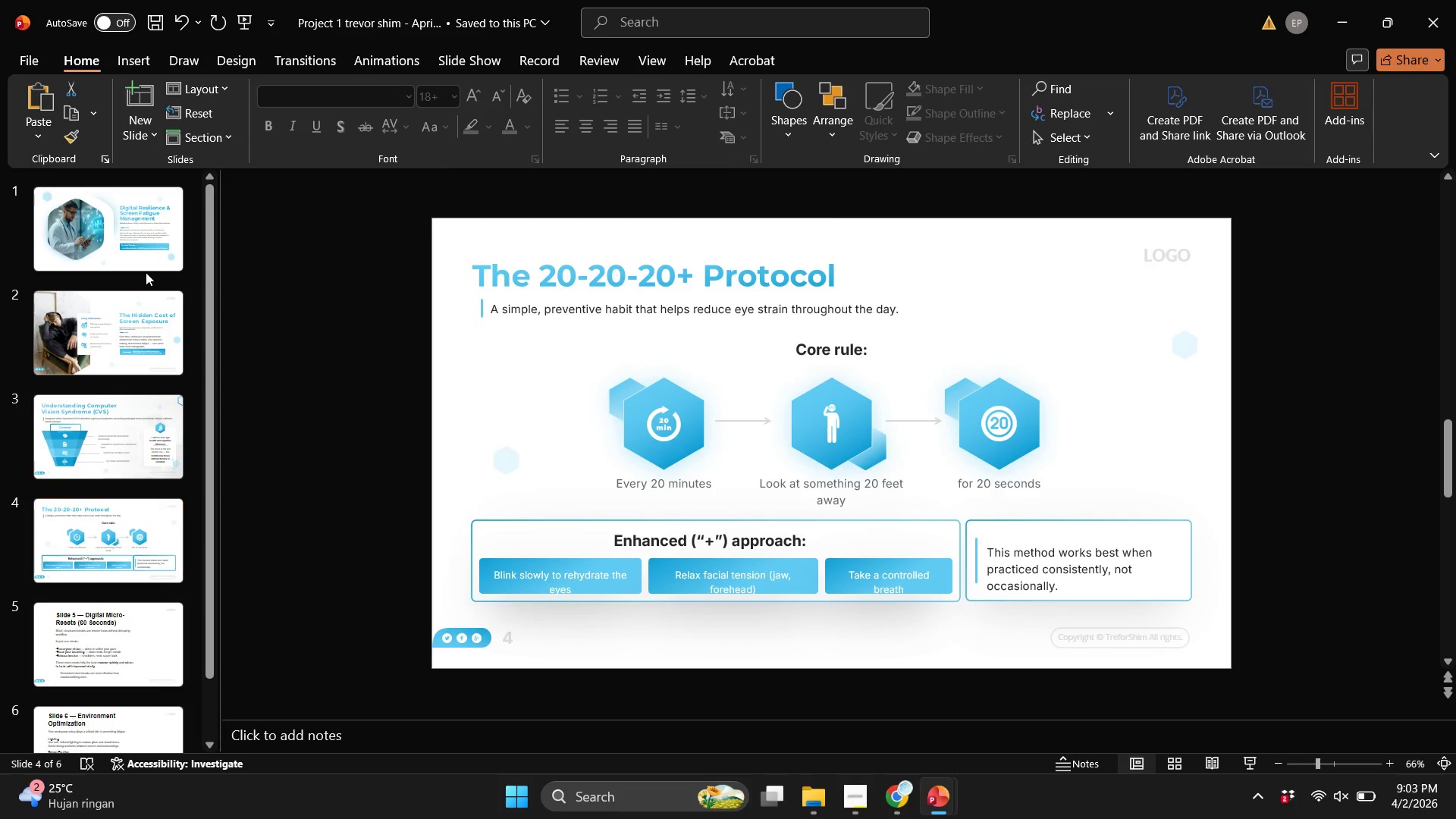 
left_click([136, 255])
 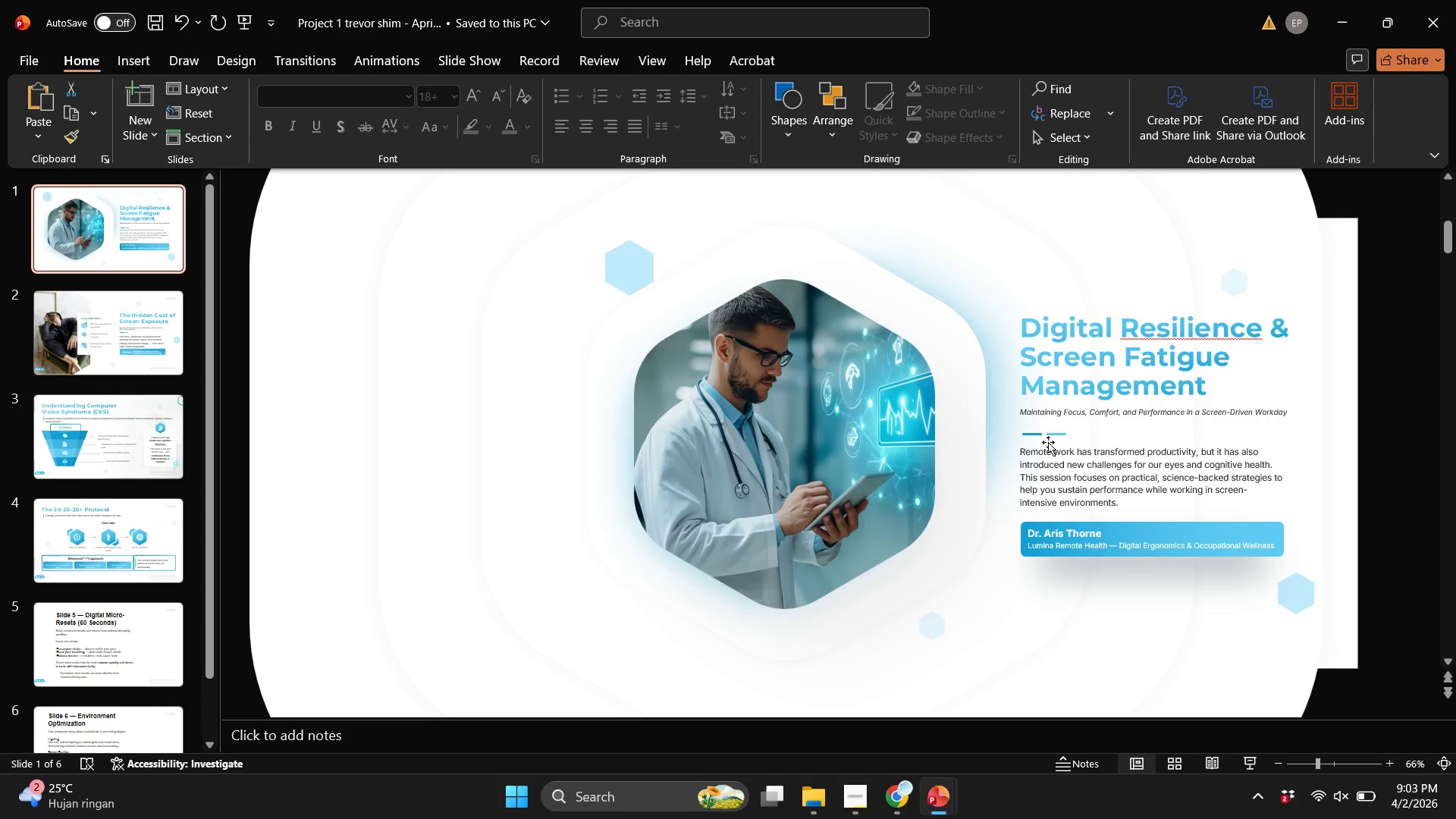 
hold_key(key=ControlLeft, duration=0.33)
scroll: coordinate [1020, 435], scroll_direction: down, amount: 3.0
 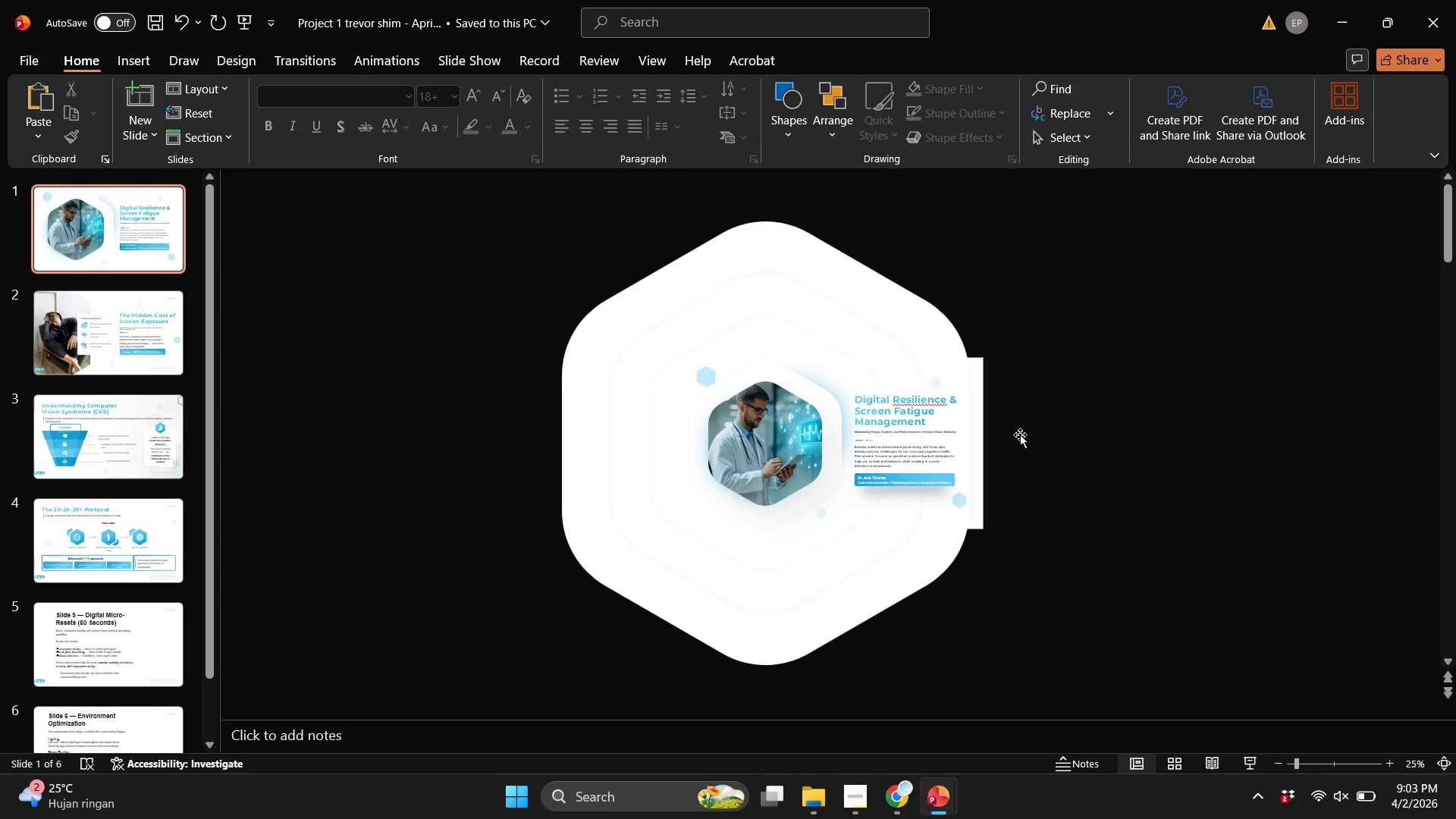 
hold_key(key=ControlLeft, duration=0.36)
 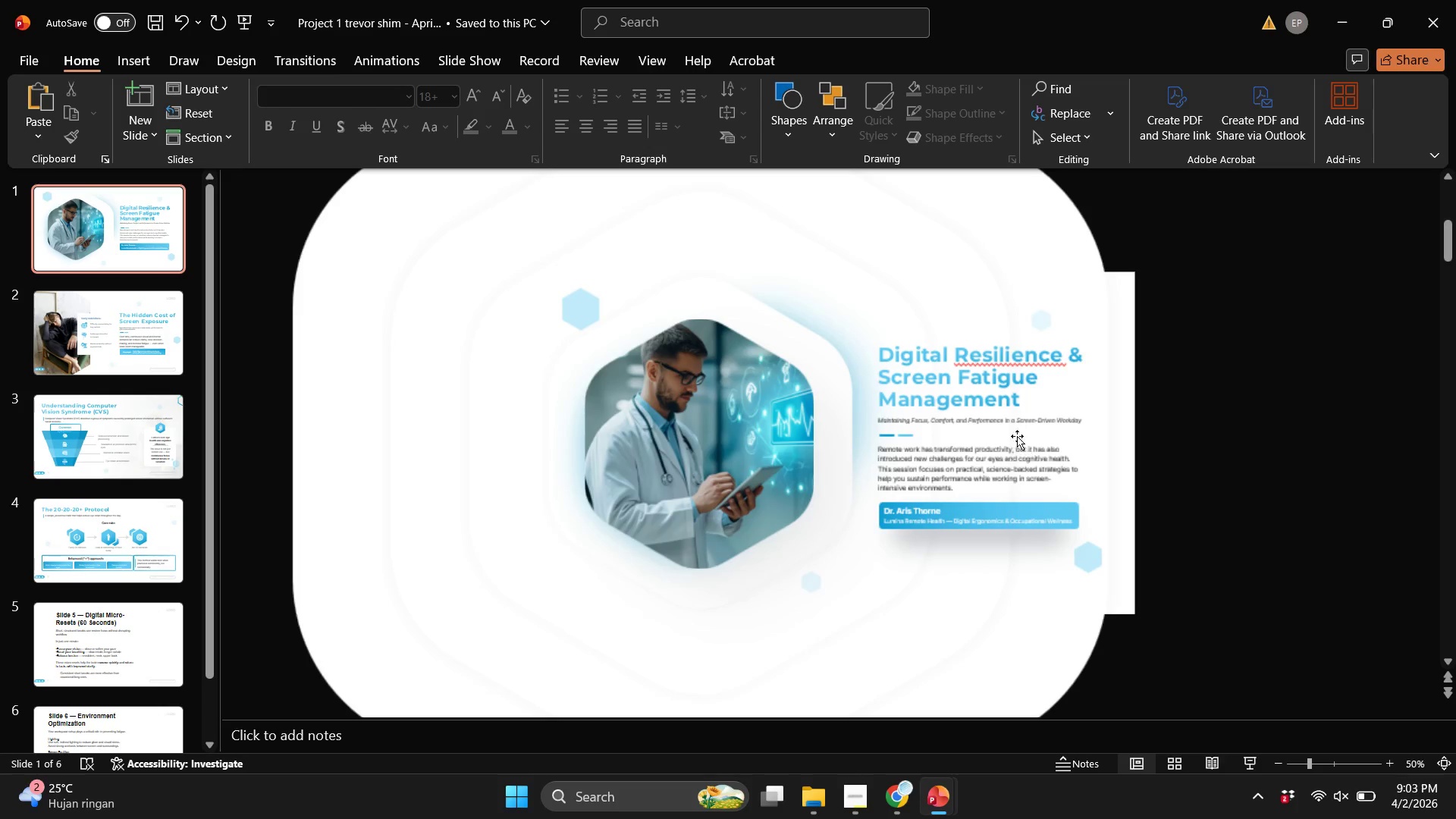 
key(Control+ControlLeft)
 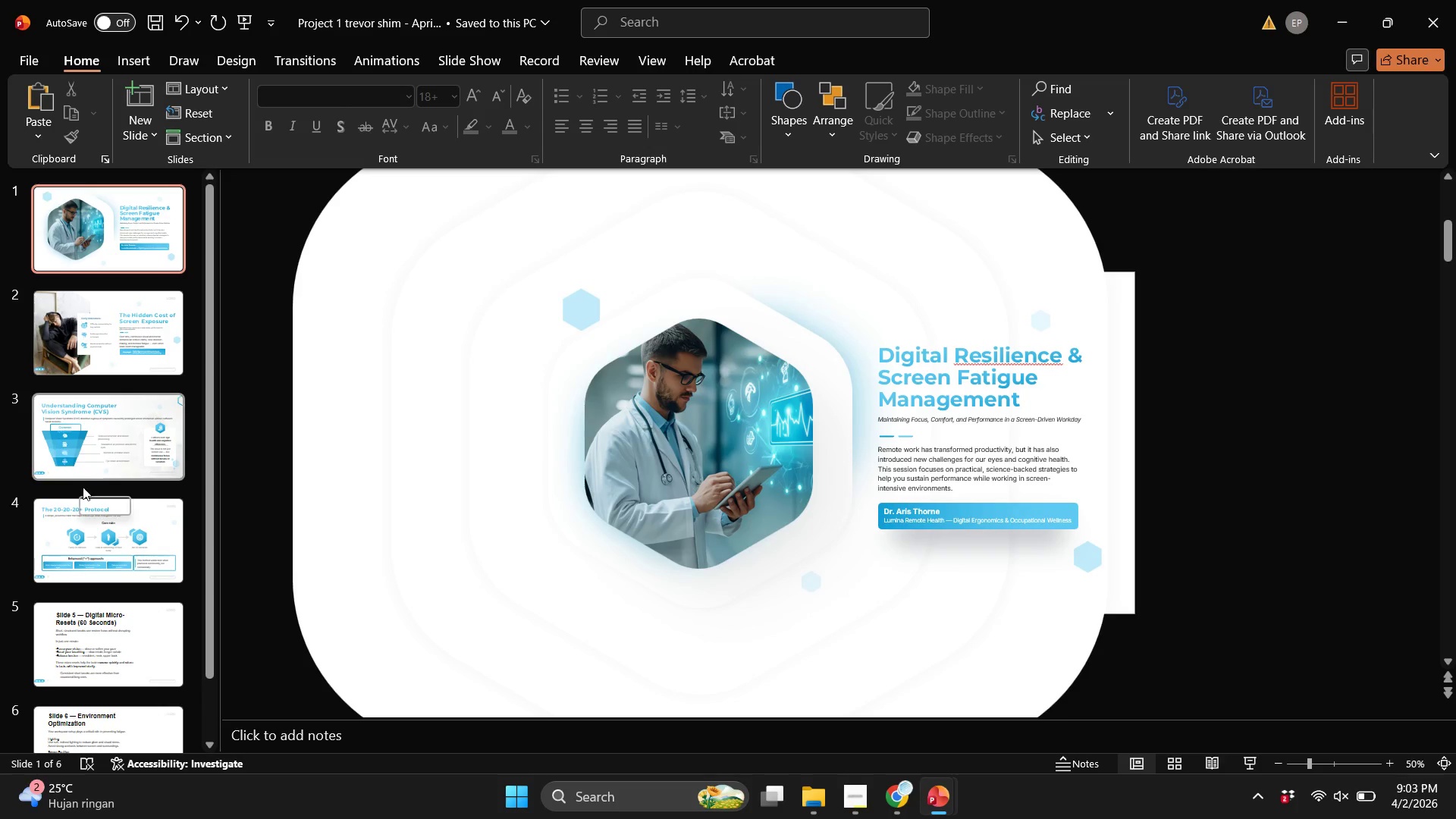 
scroll: coordinate [1020, 435], scroll_direction: up, amount: 1.0
 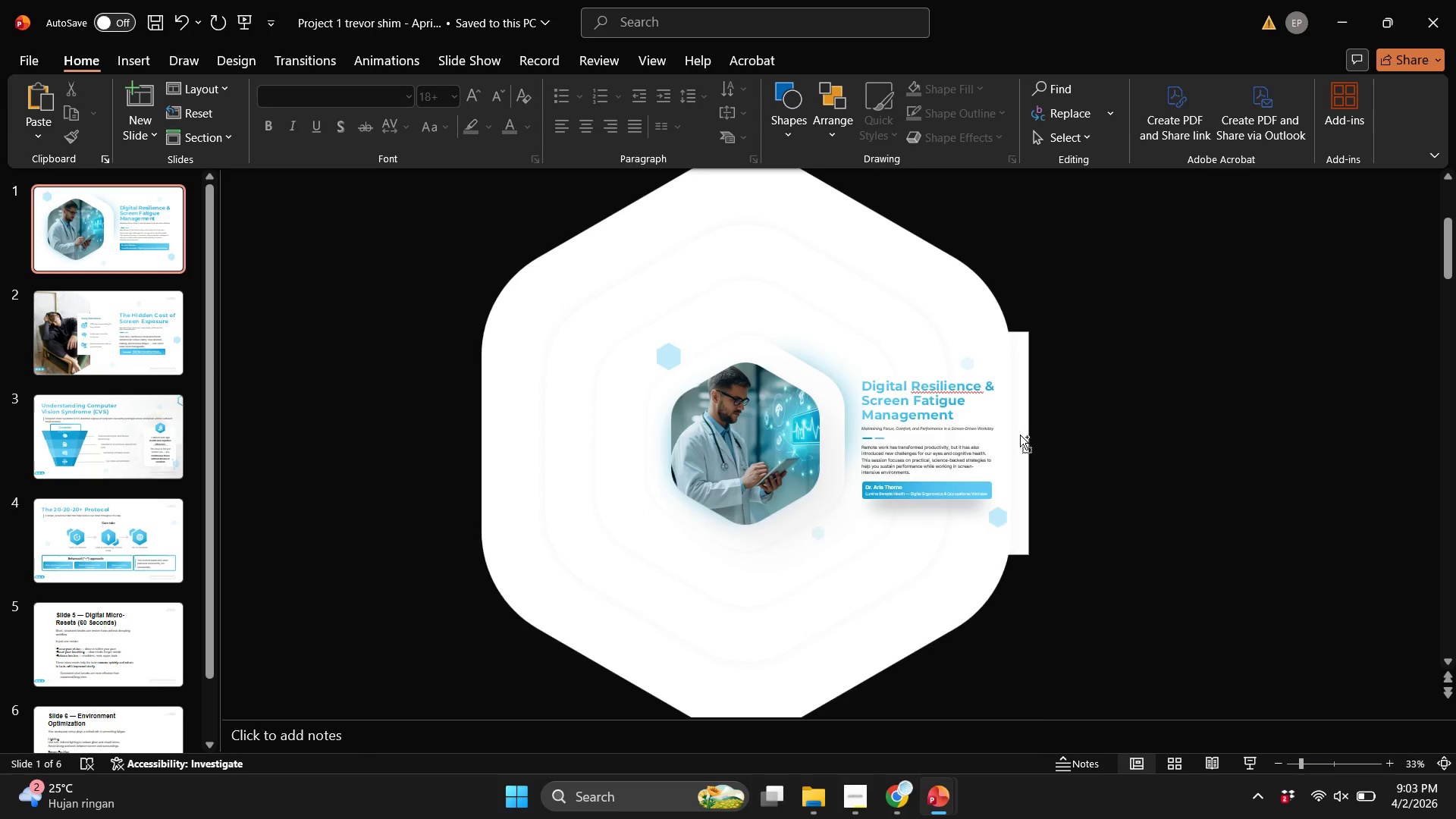 
scroll: coordinate [121, 605], scroll_direction: down, amount: 5.0
 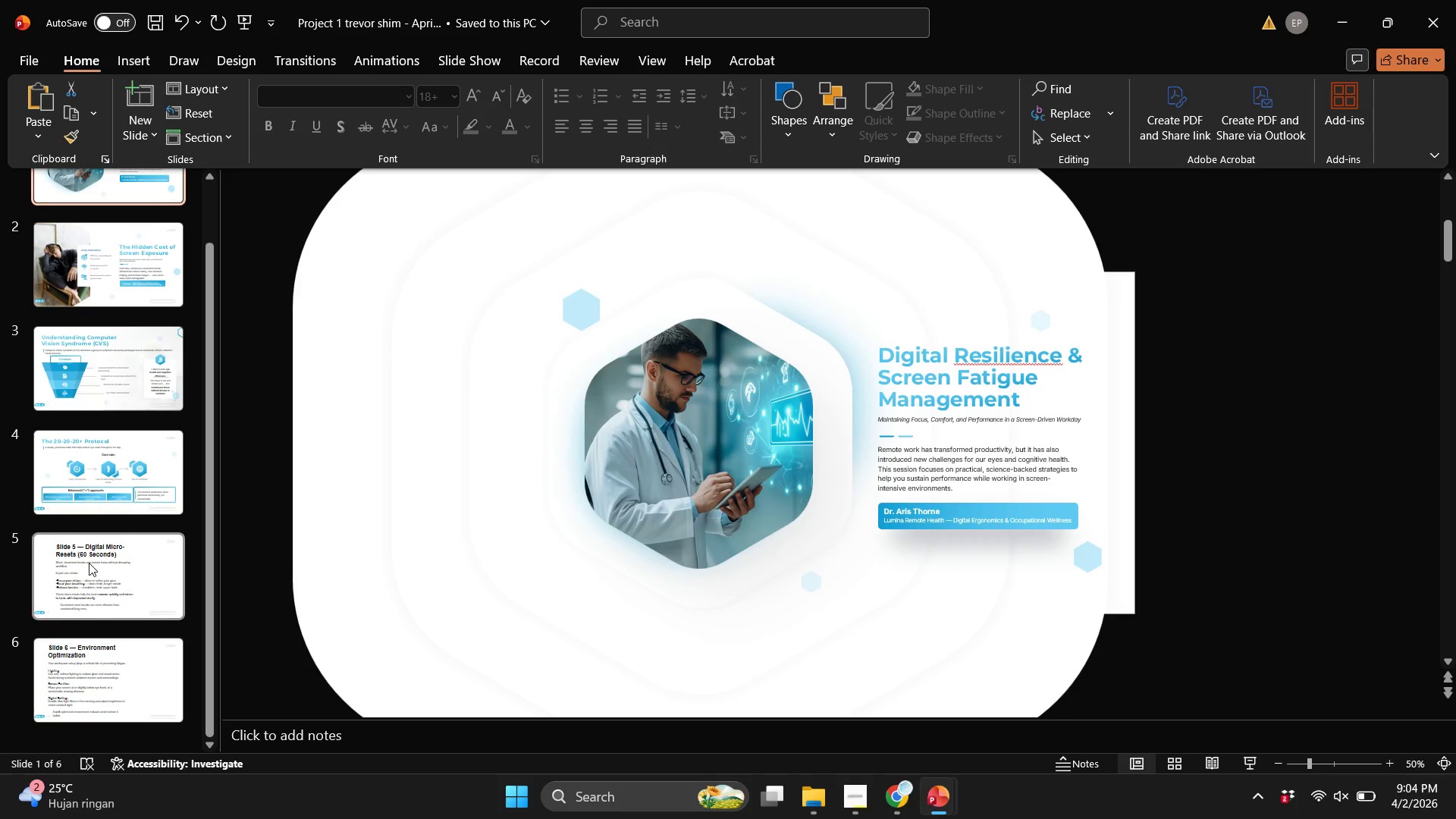 
left_click([89, 563])
 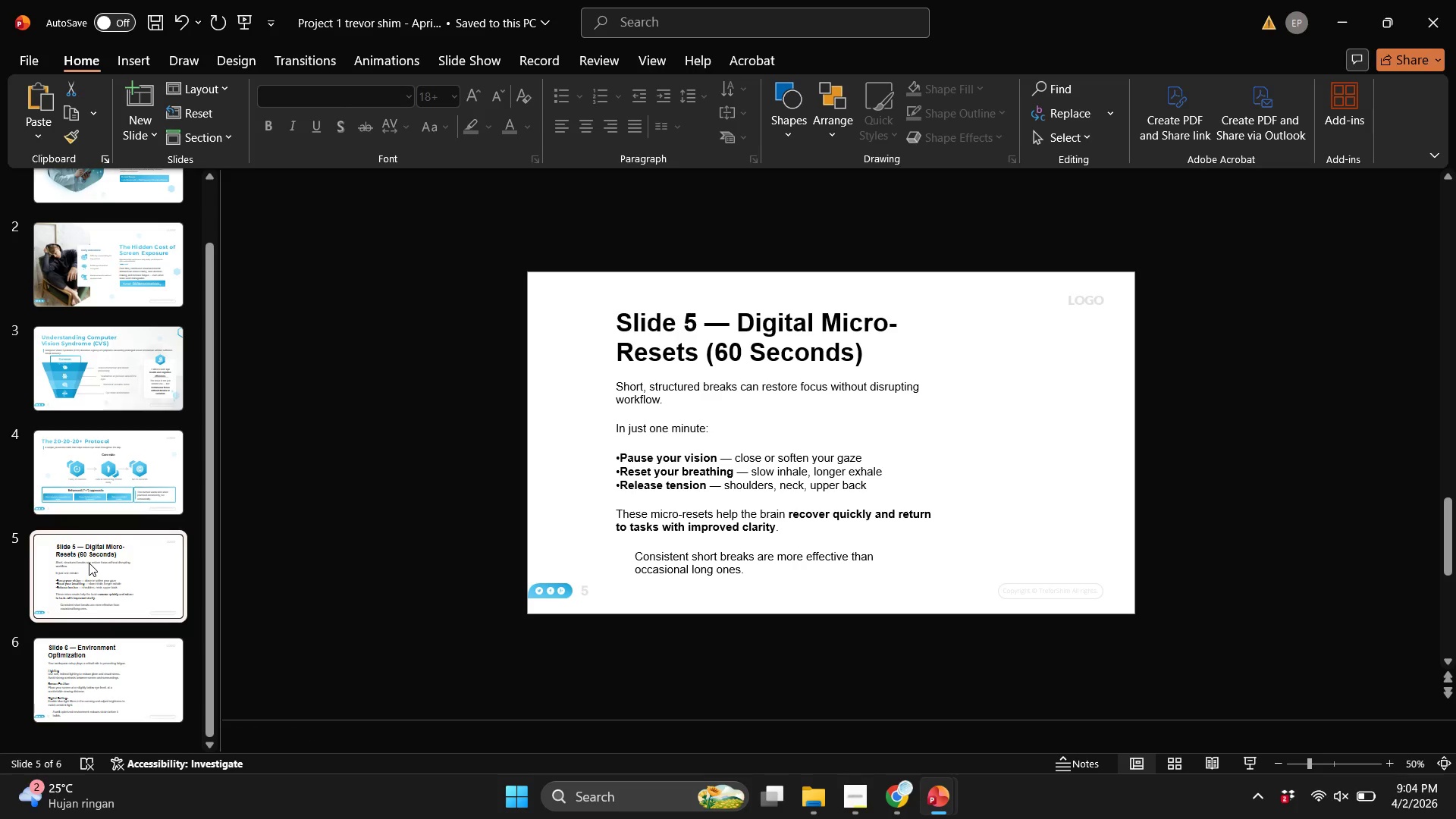 
key(Enter)
 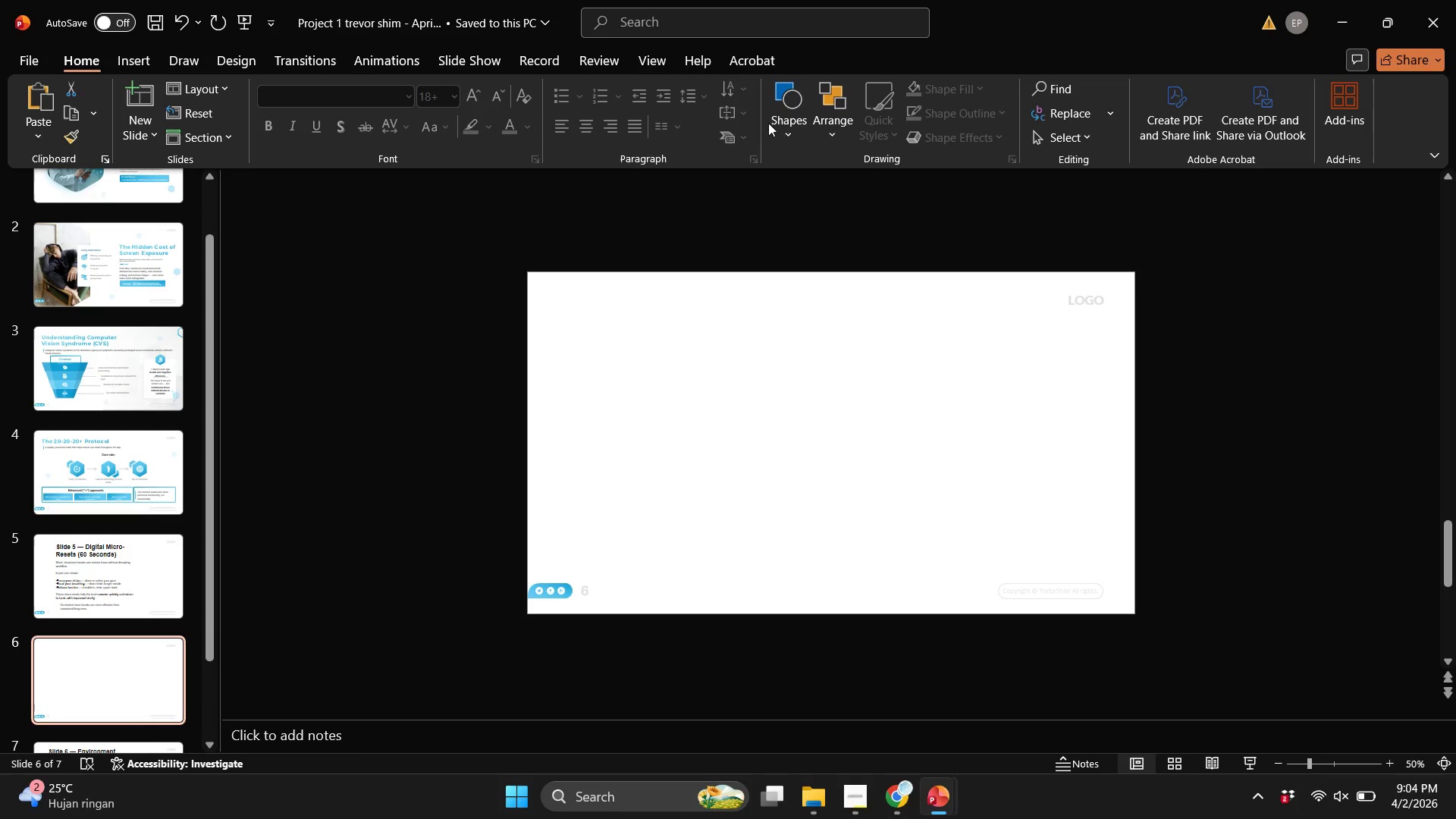 
left_click([796, 118])
 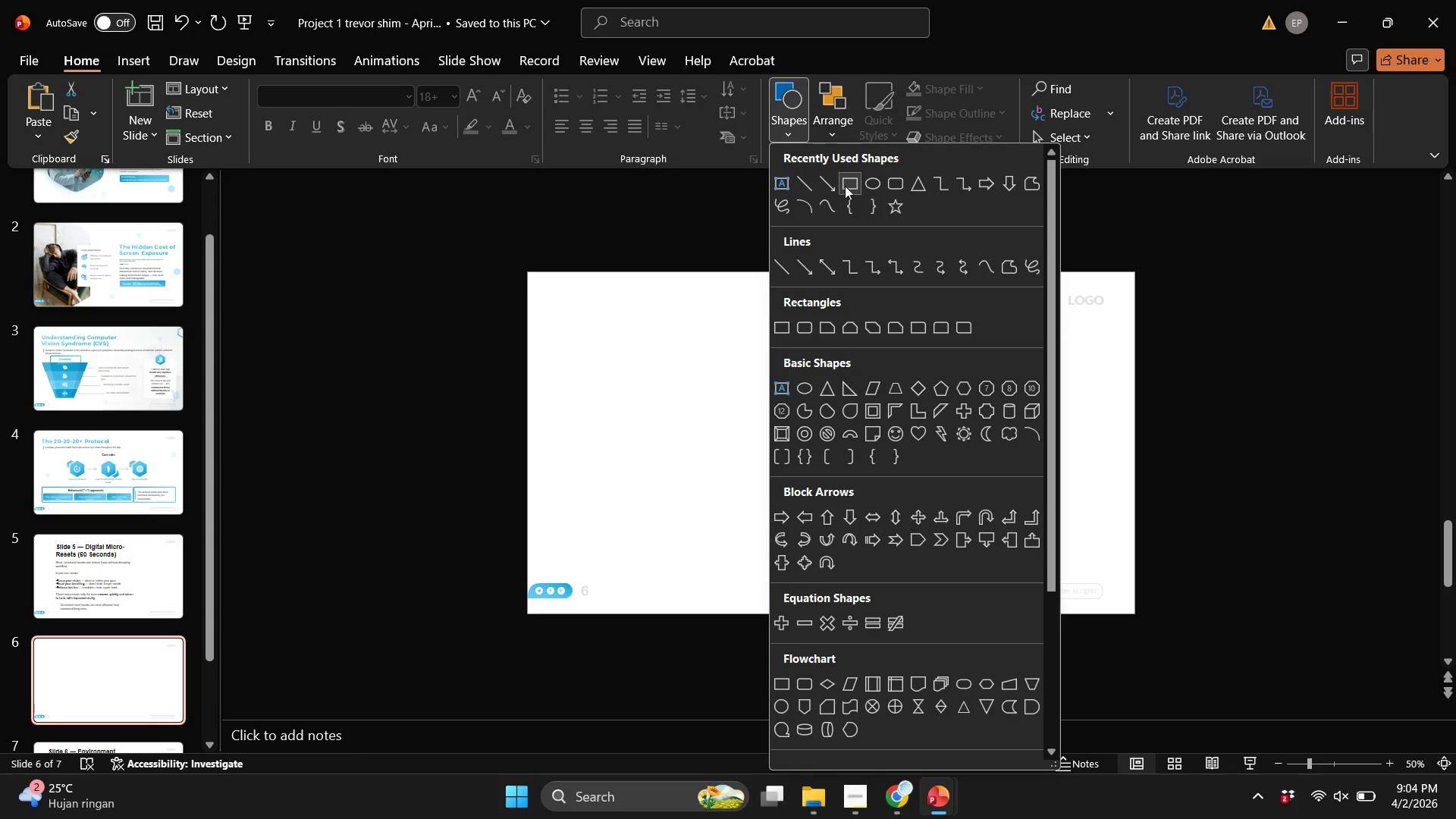 
left_click([847, 183])
 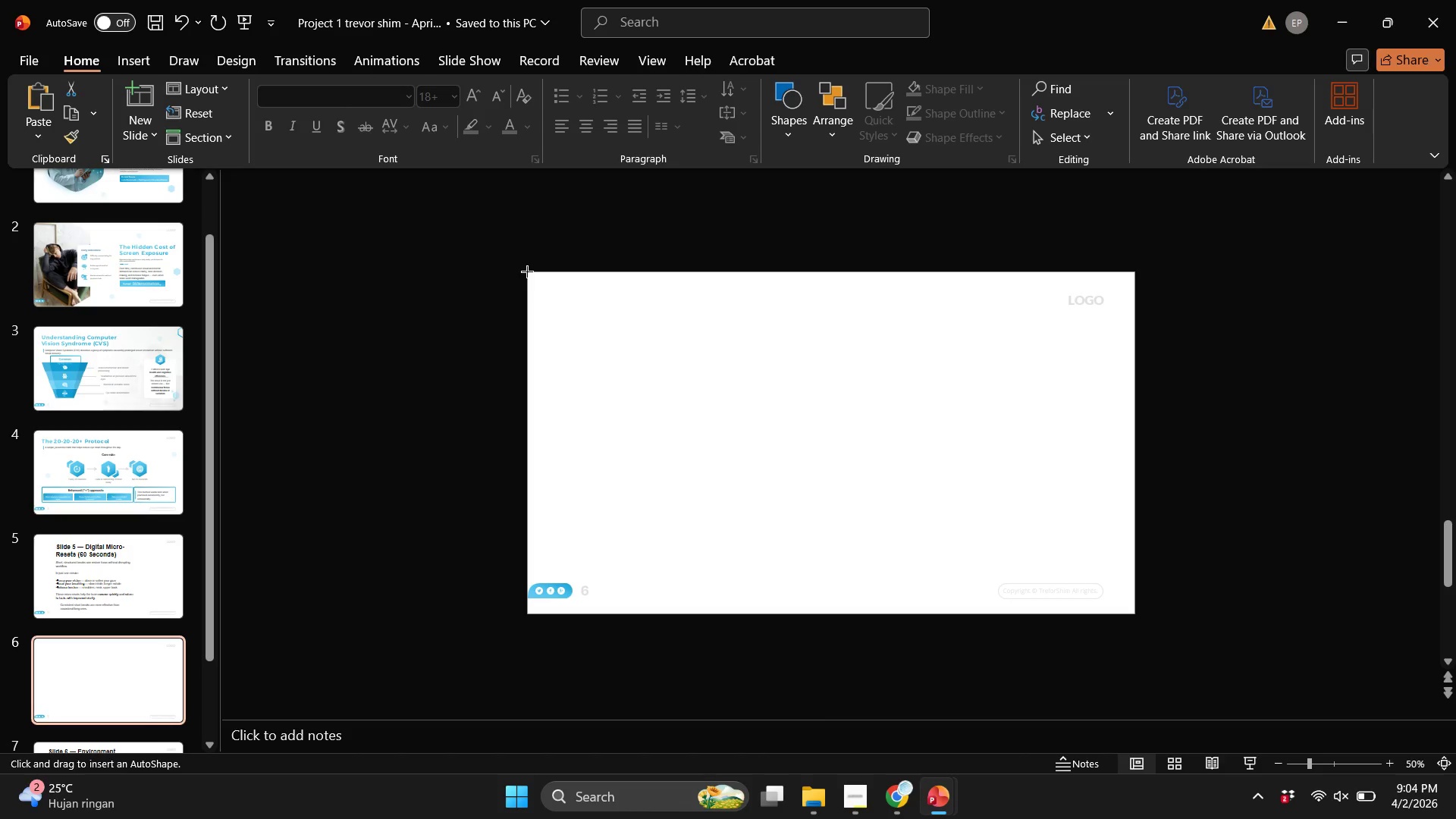 
left_click_drag(start_coordinate=[527, 271], to_coordinate=[1135, 611])
 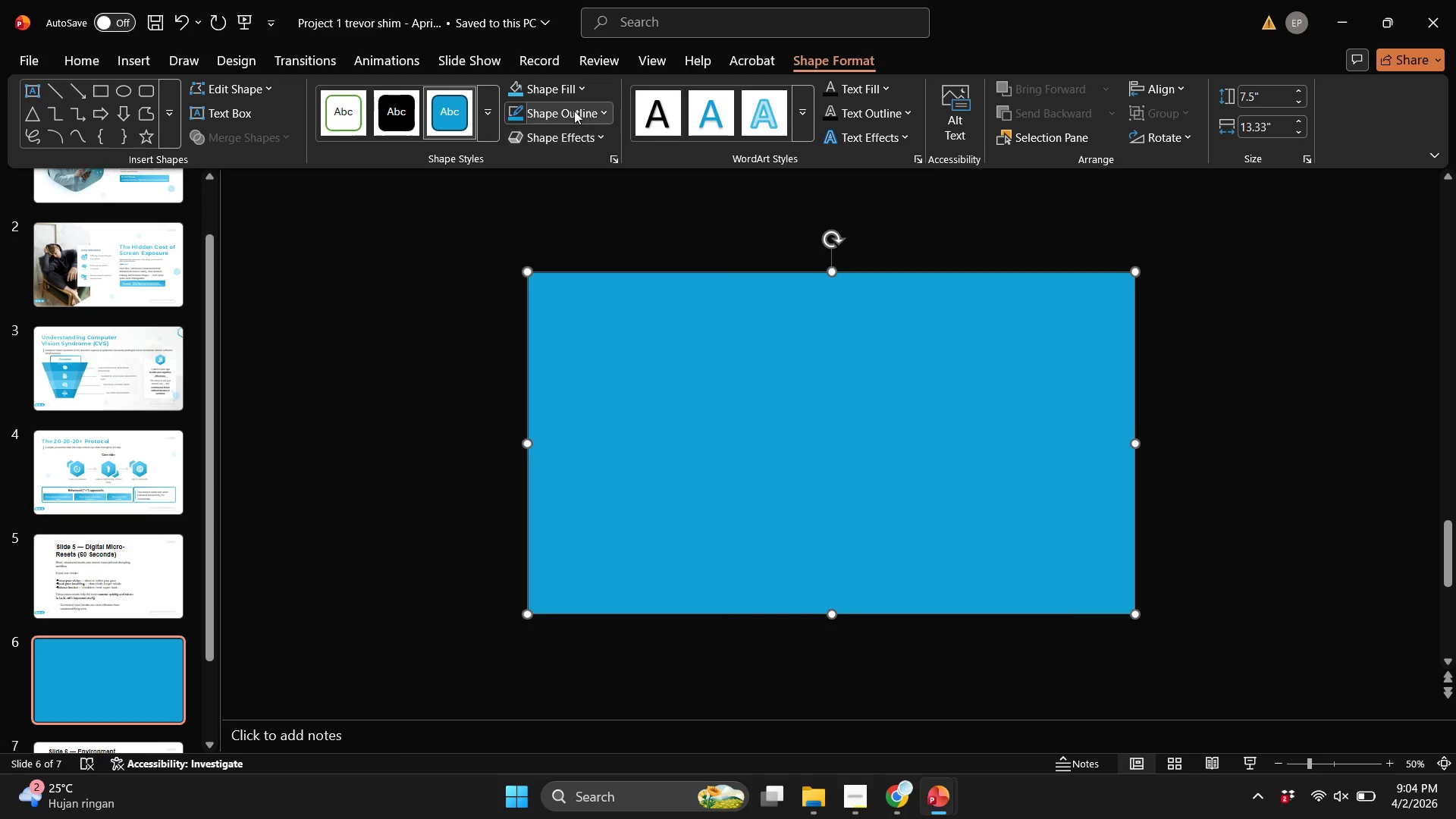 
left_click([573, 108])
 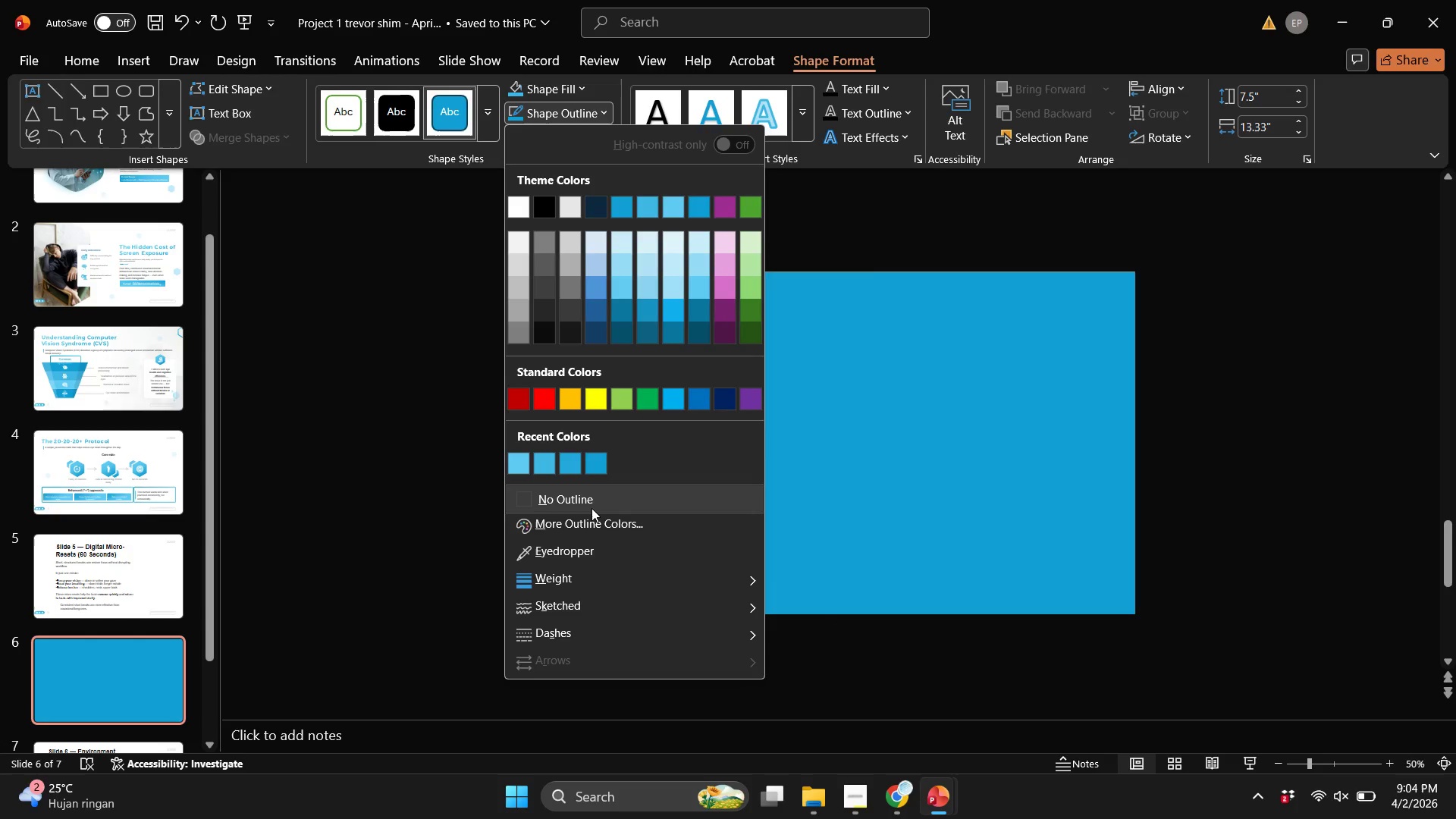 
left_click([592, 508])
 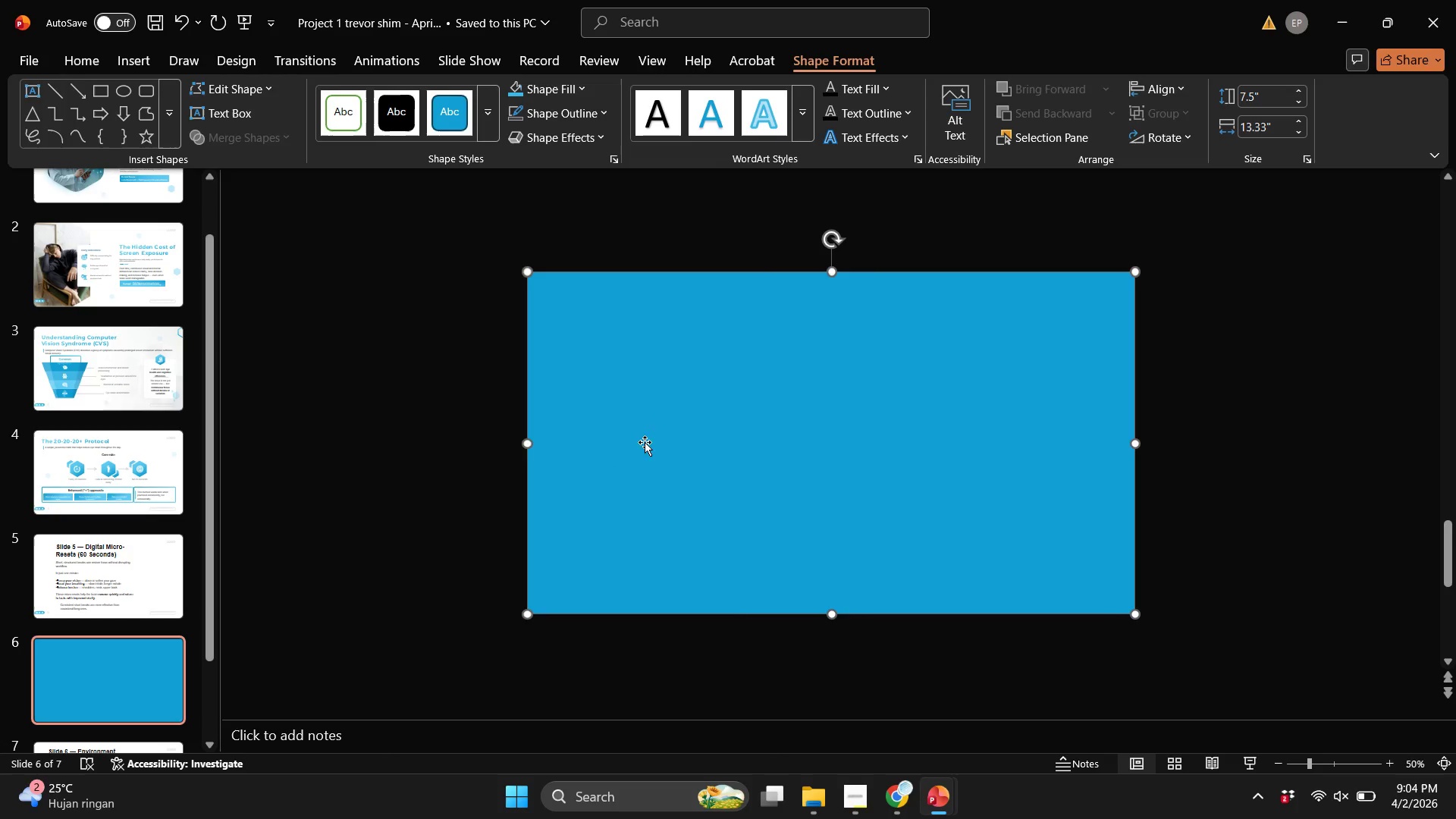 
key(Control+X)
 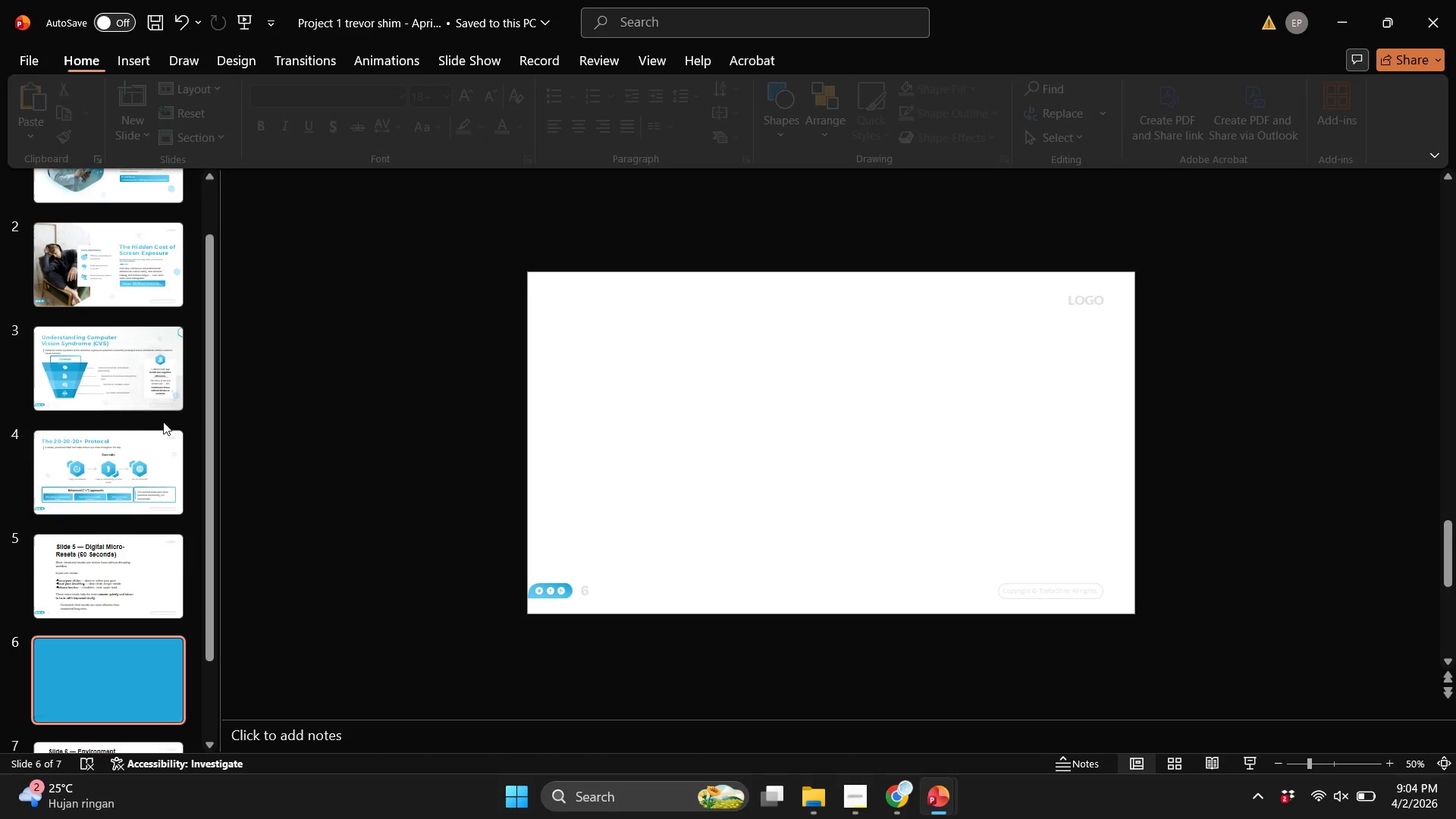 
left_click([108, 194])
 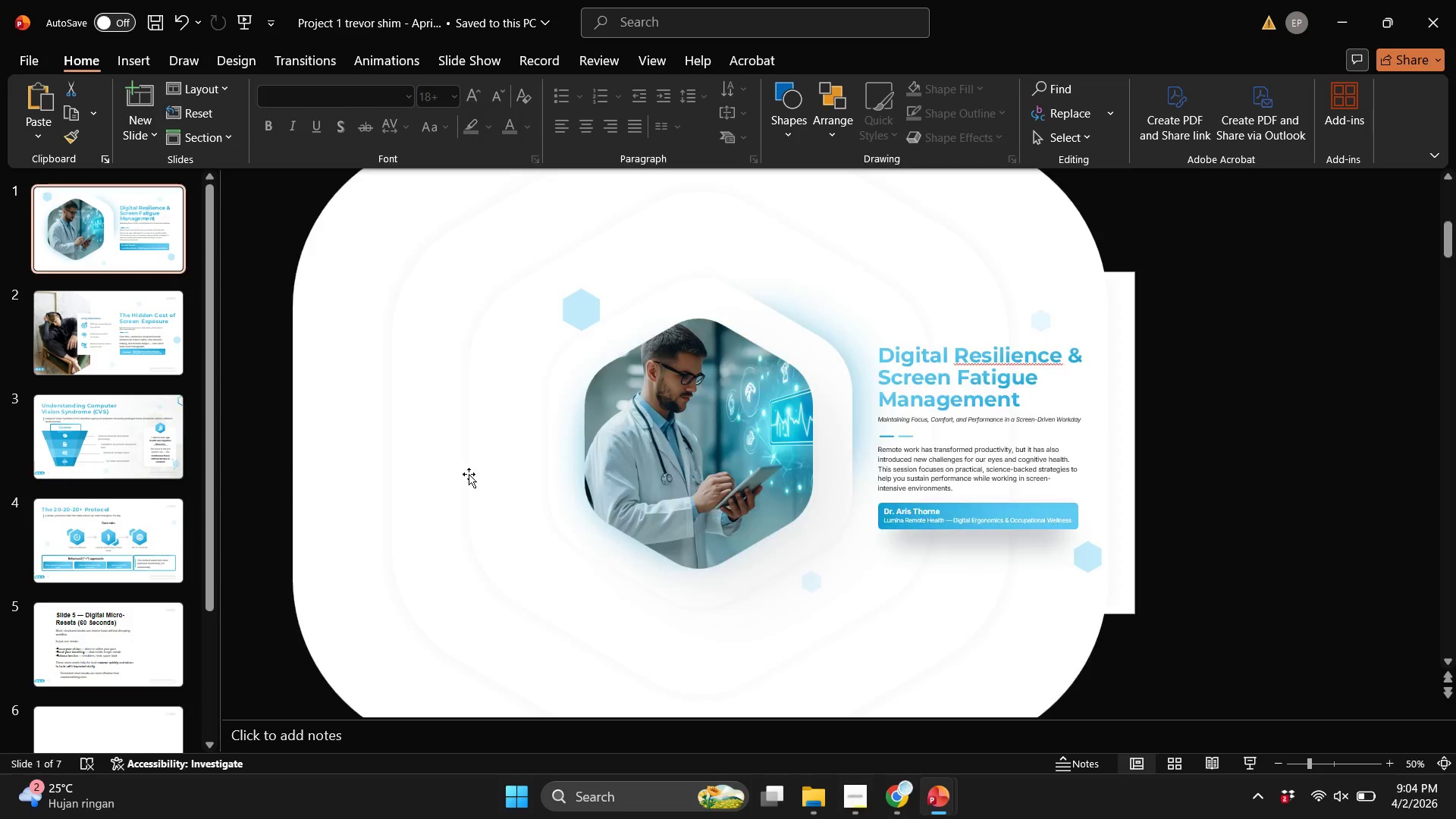 
scroll: coordinate [163, 419], scroll_direction: up, amount: 8.0
 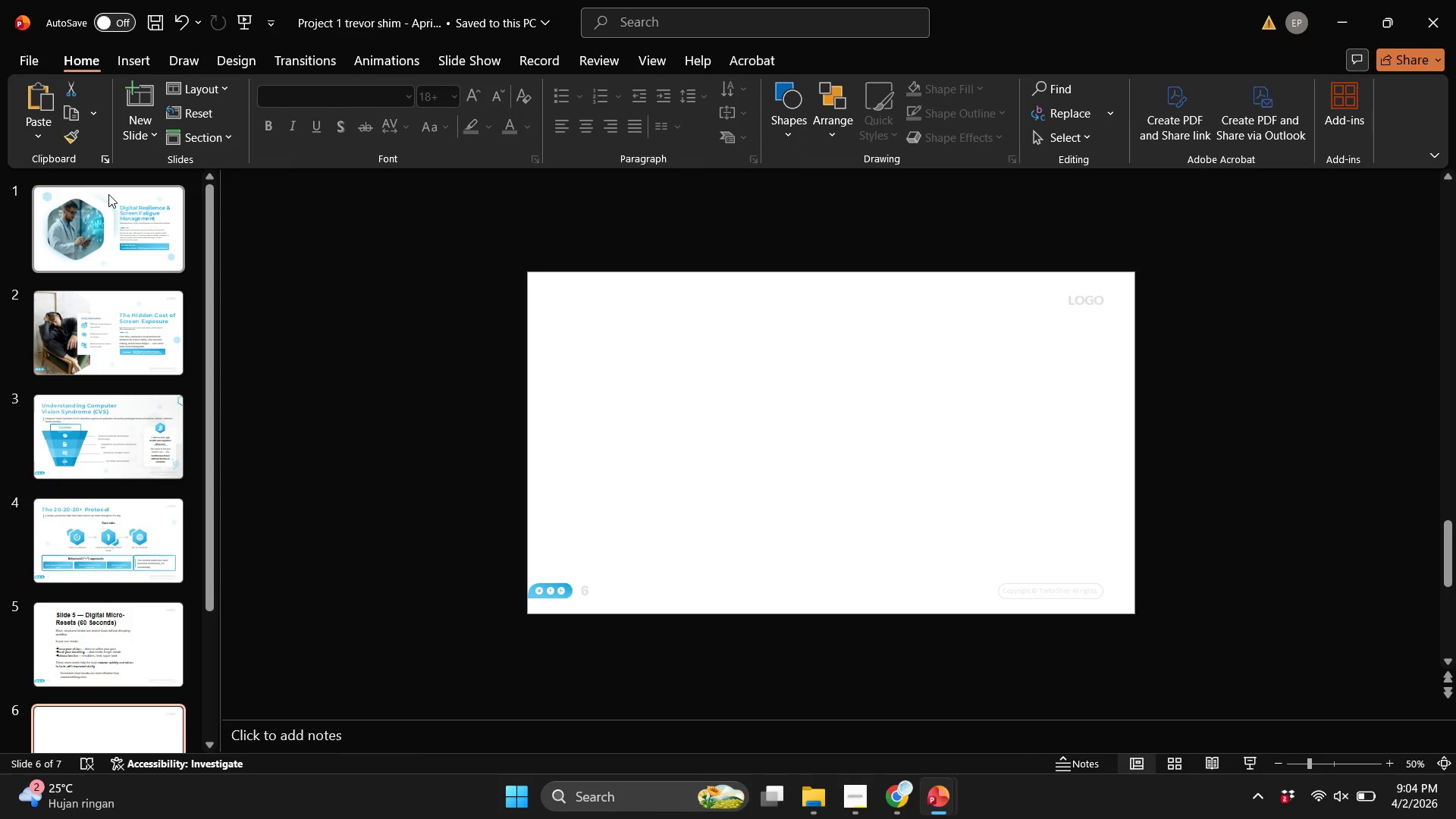 
key(Control+V)
 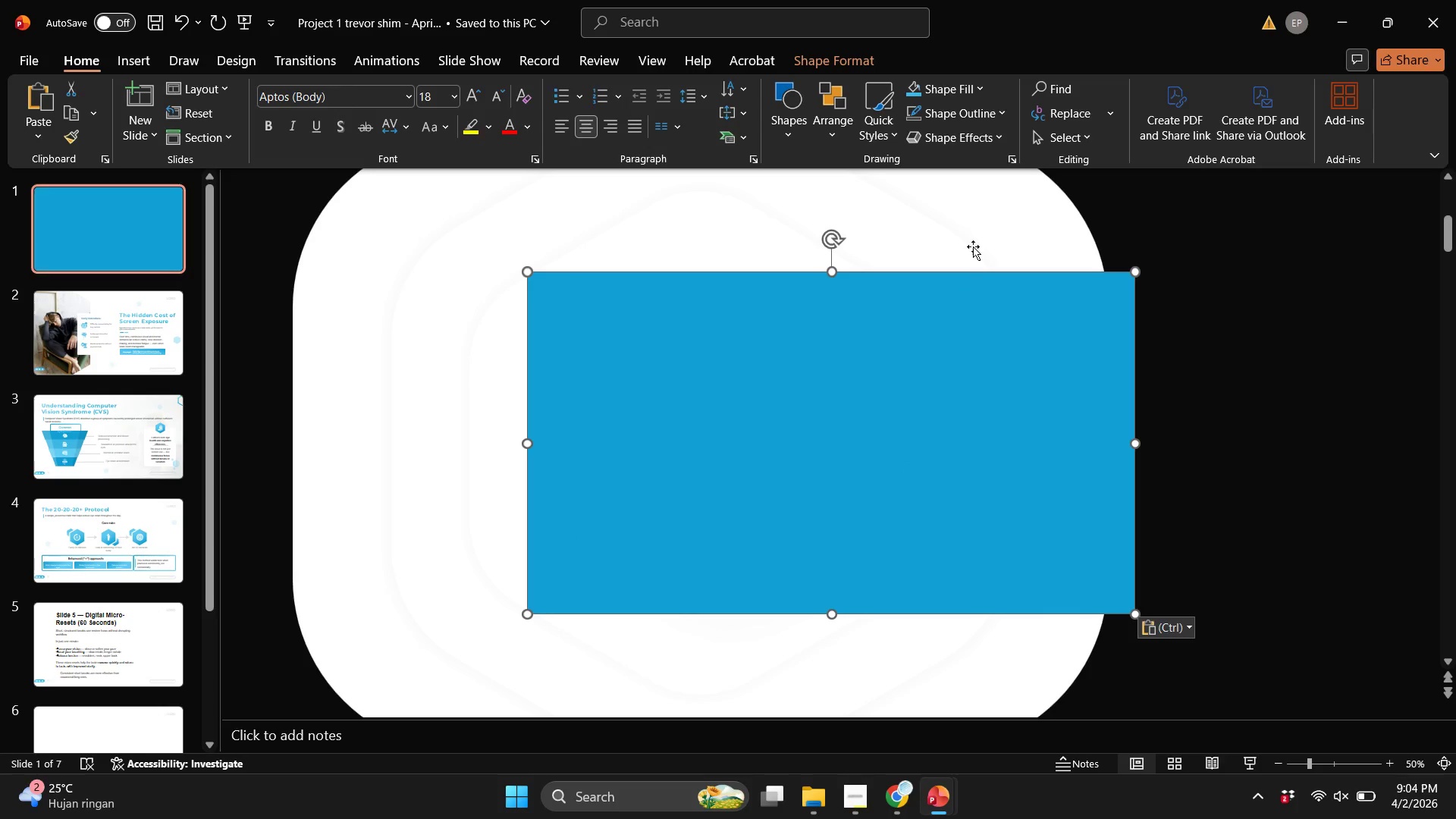 
left_click([975, 220])
 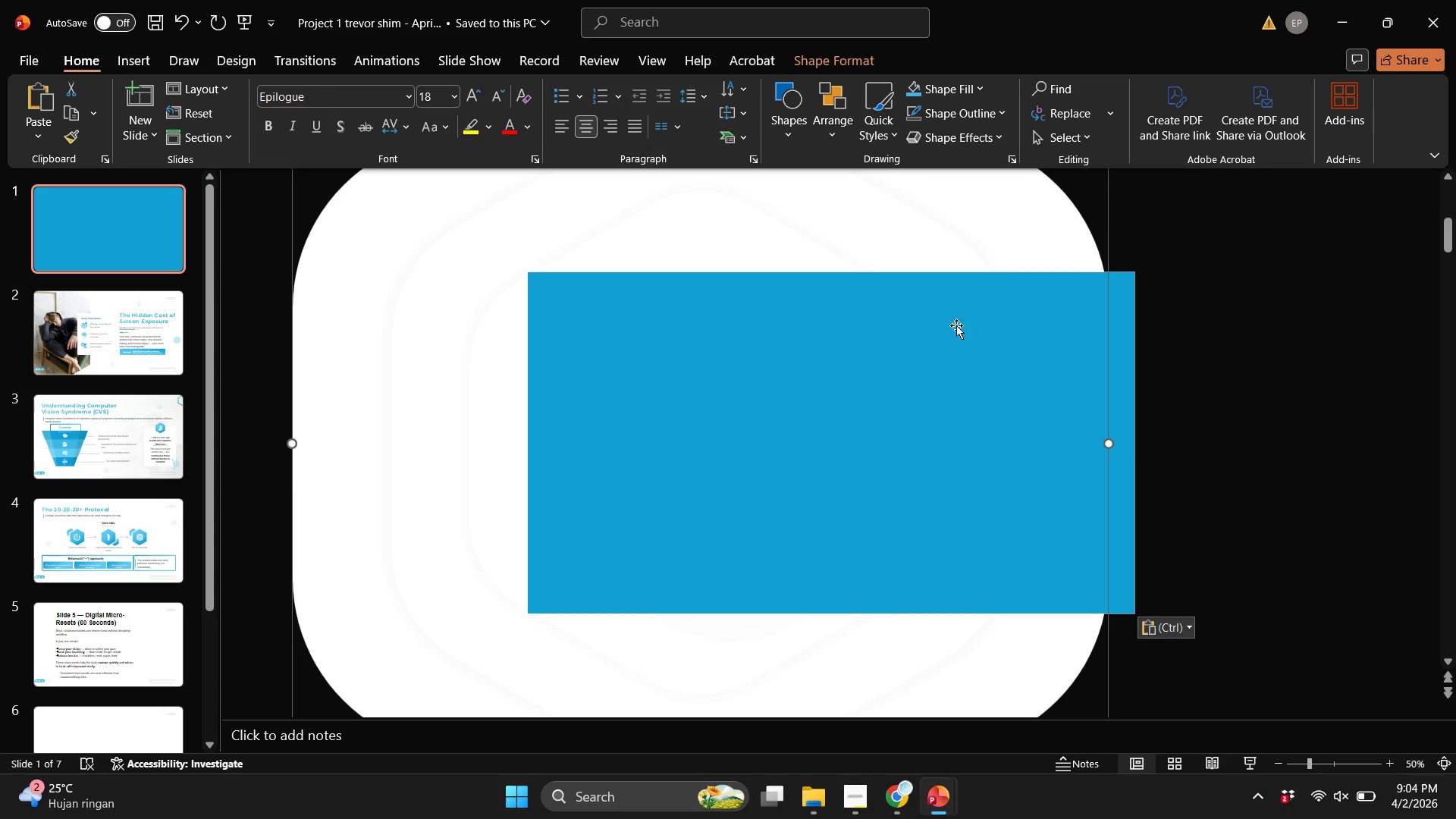 
key(Shift+ShiftLeft)
 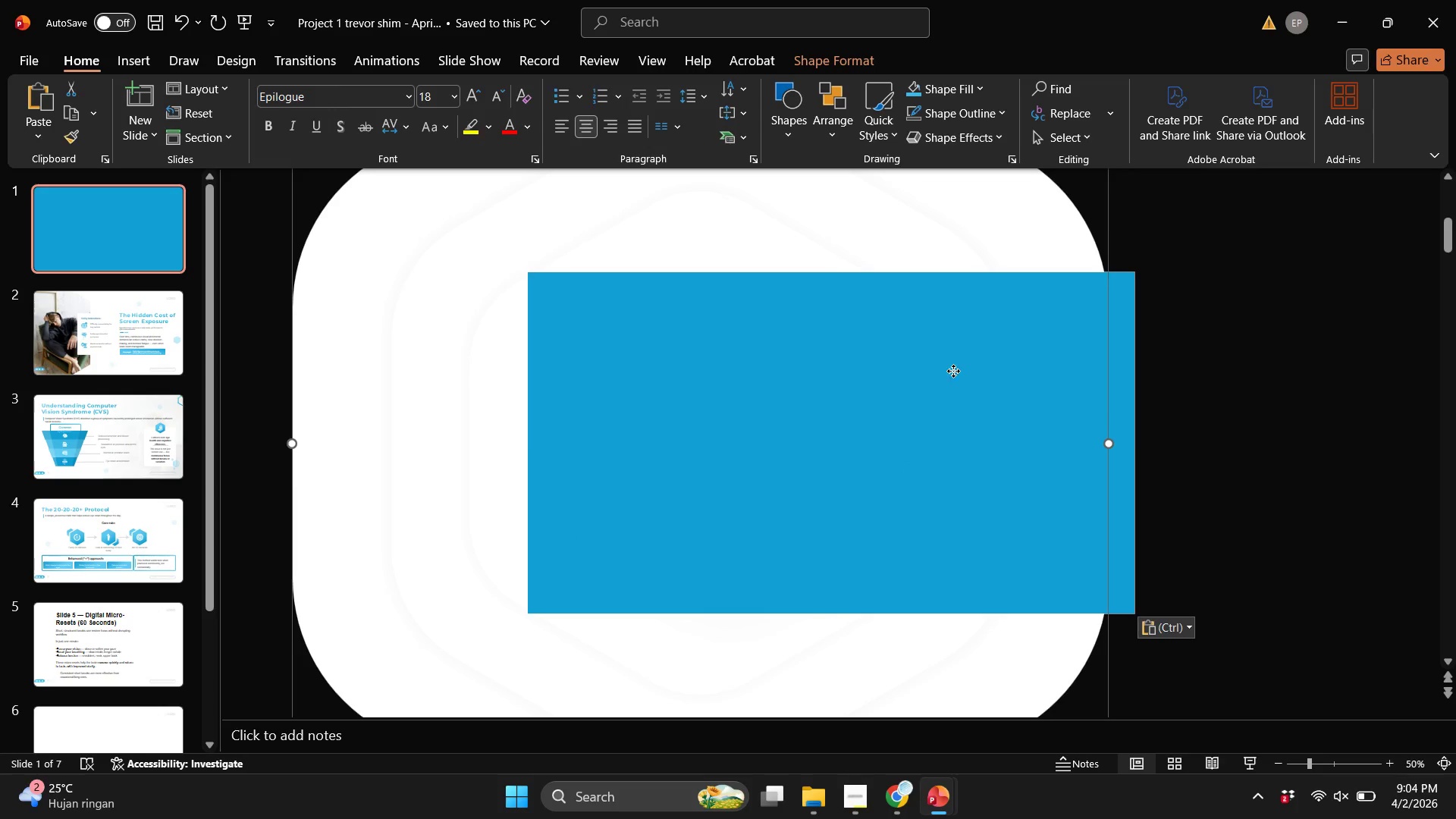 
double_click([953, 371])
 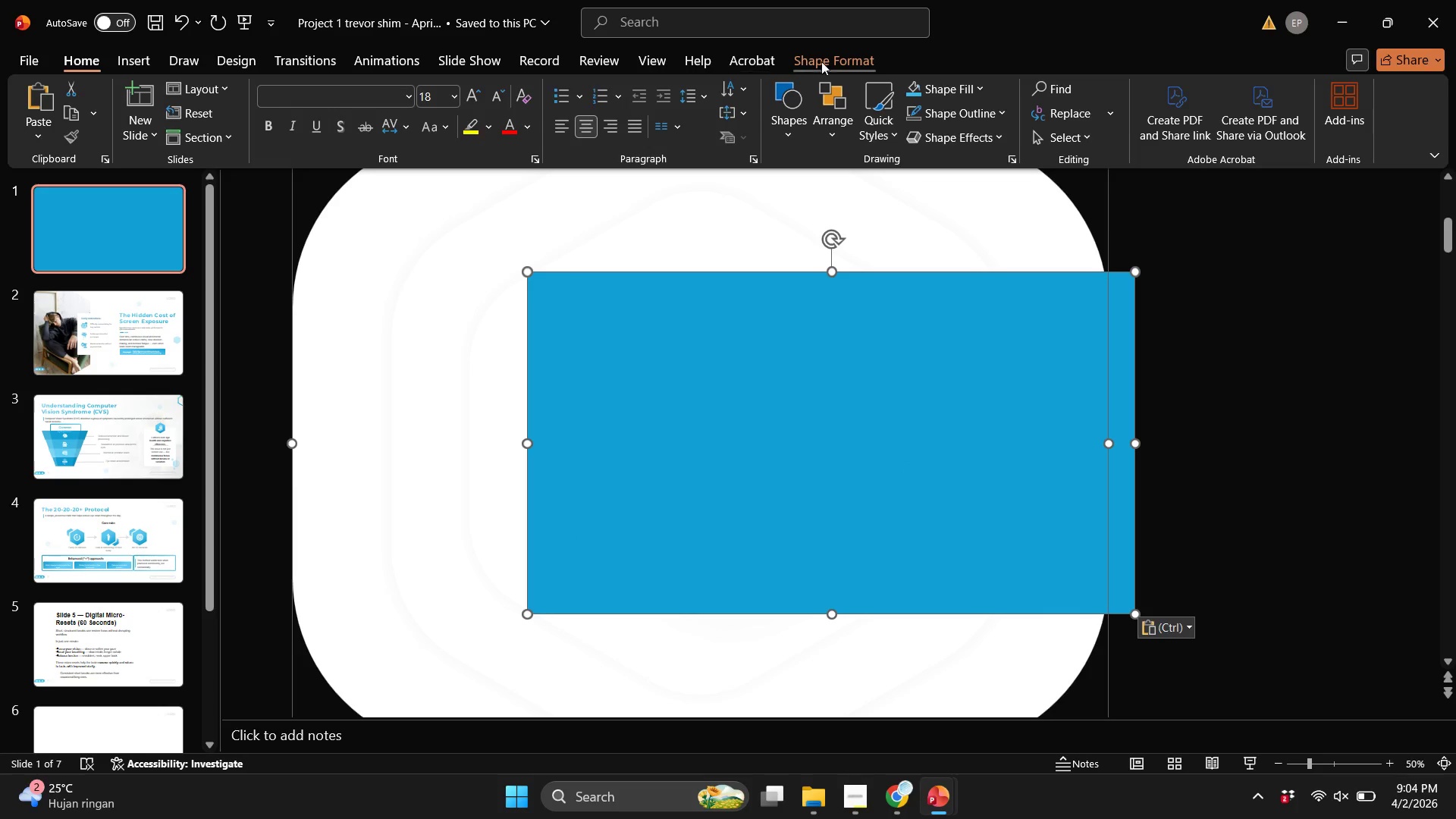 
left_click([829, 59])
 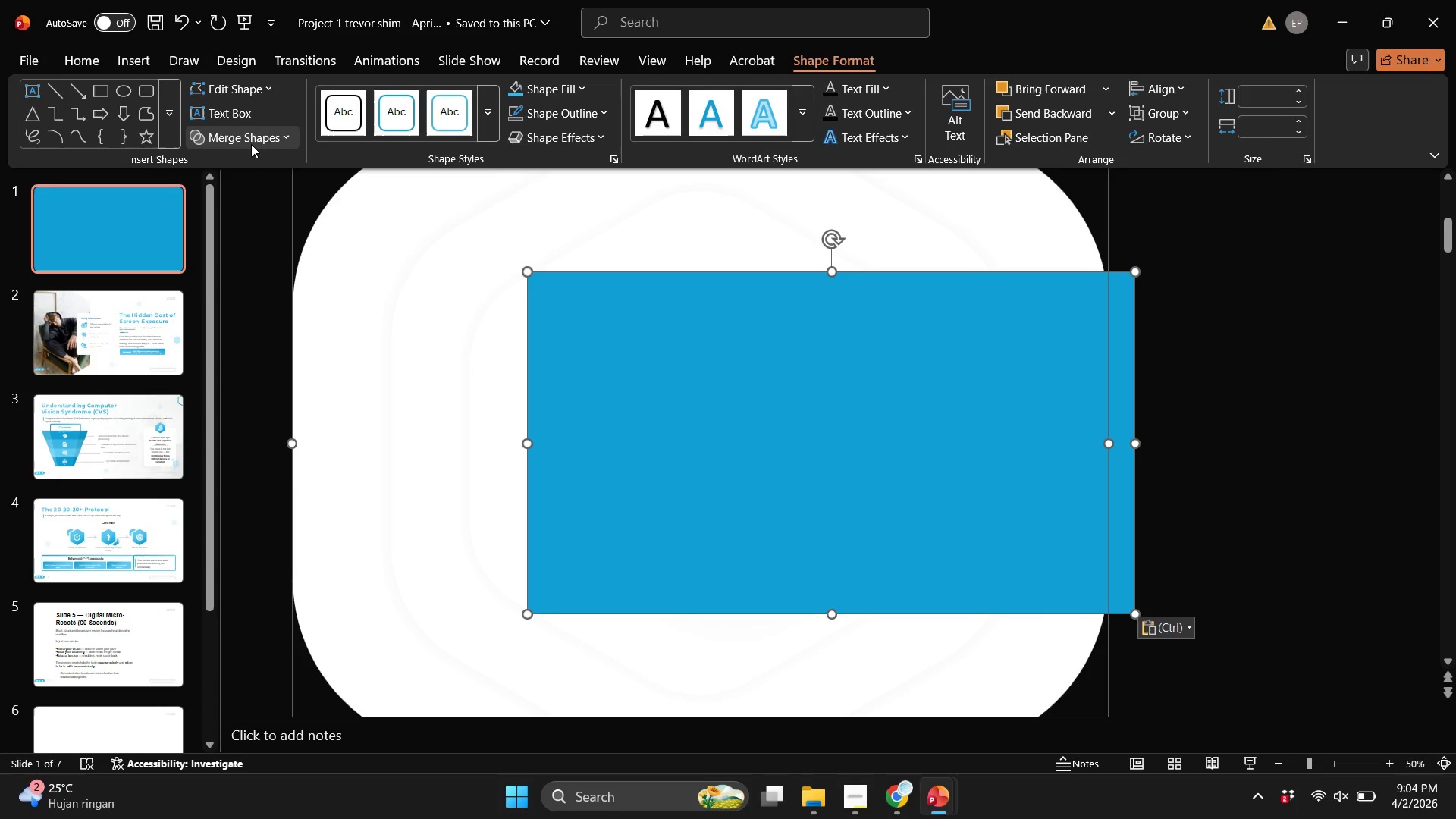 
left_click([251, 144])
 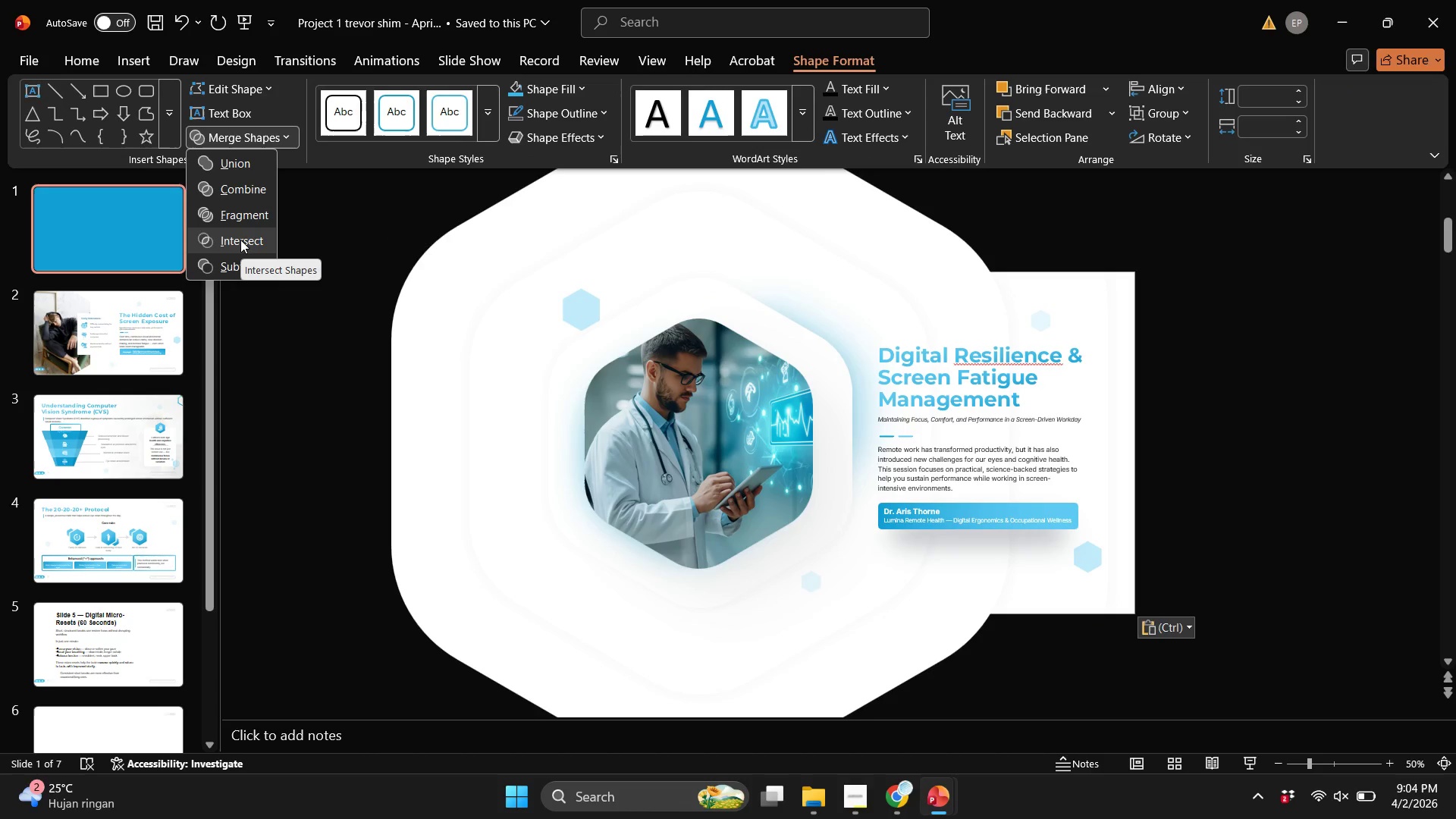 
left_click([240, 240])
 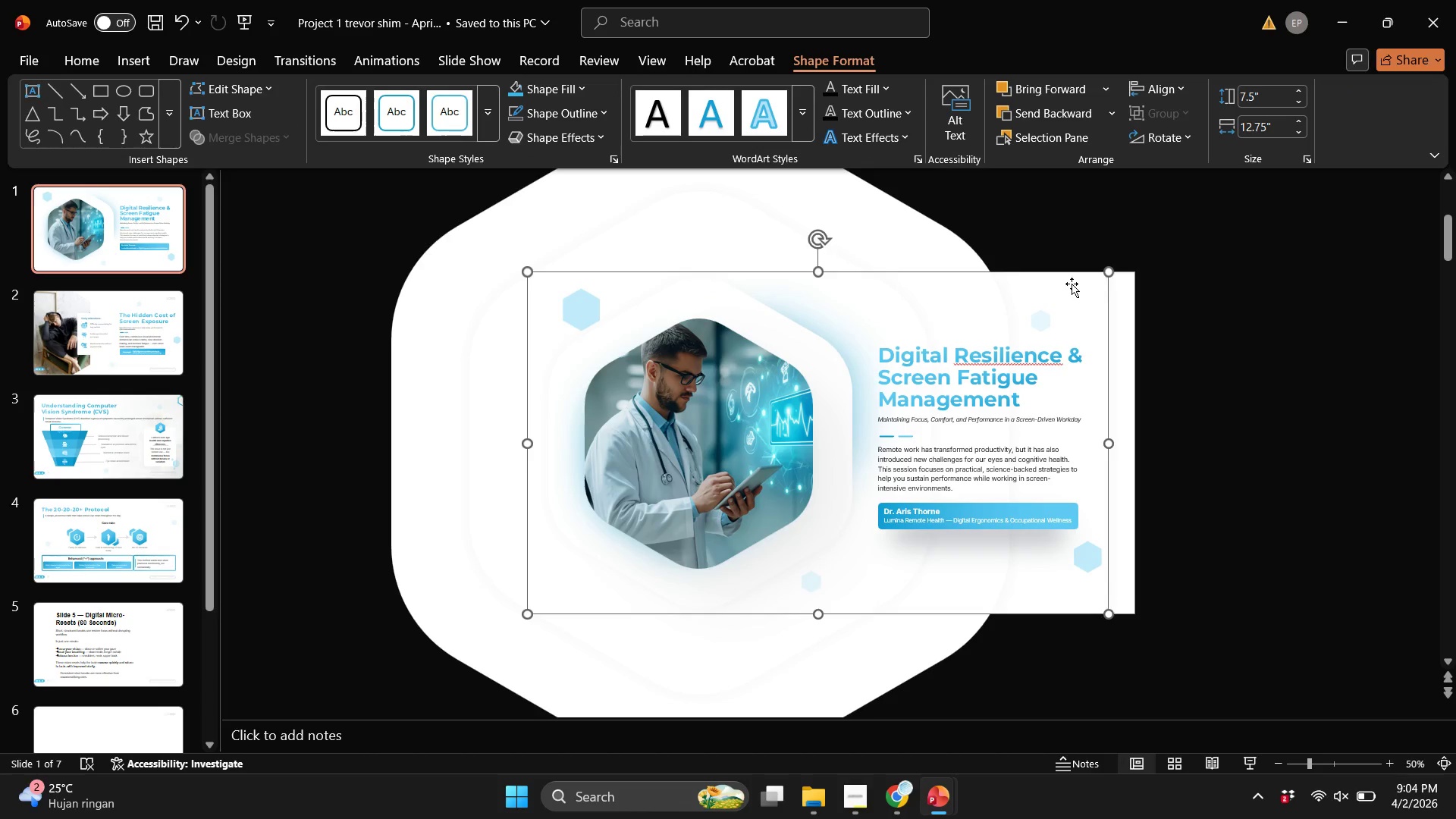 
left_click_drag(start_coordinate=[1072, 281], to_coordinate=[1271, 204])
 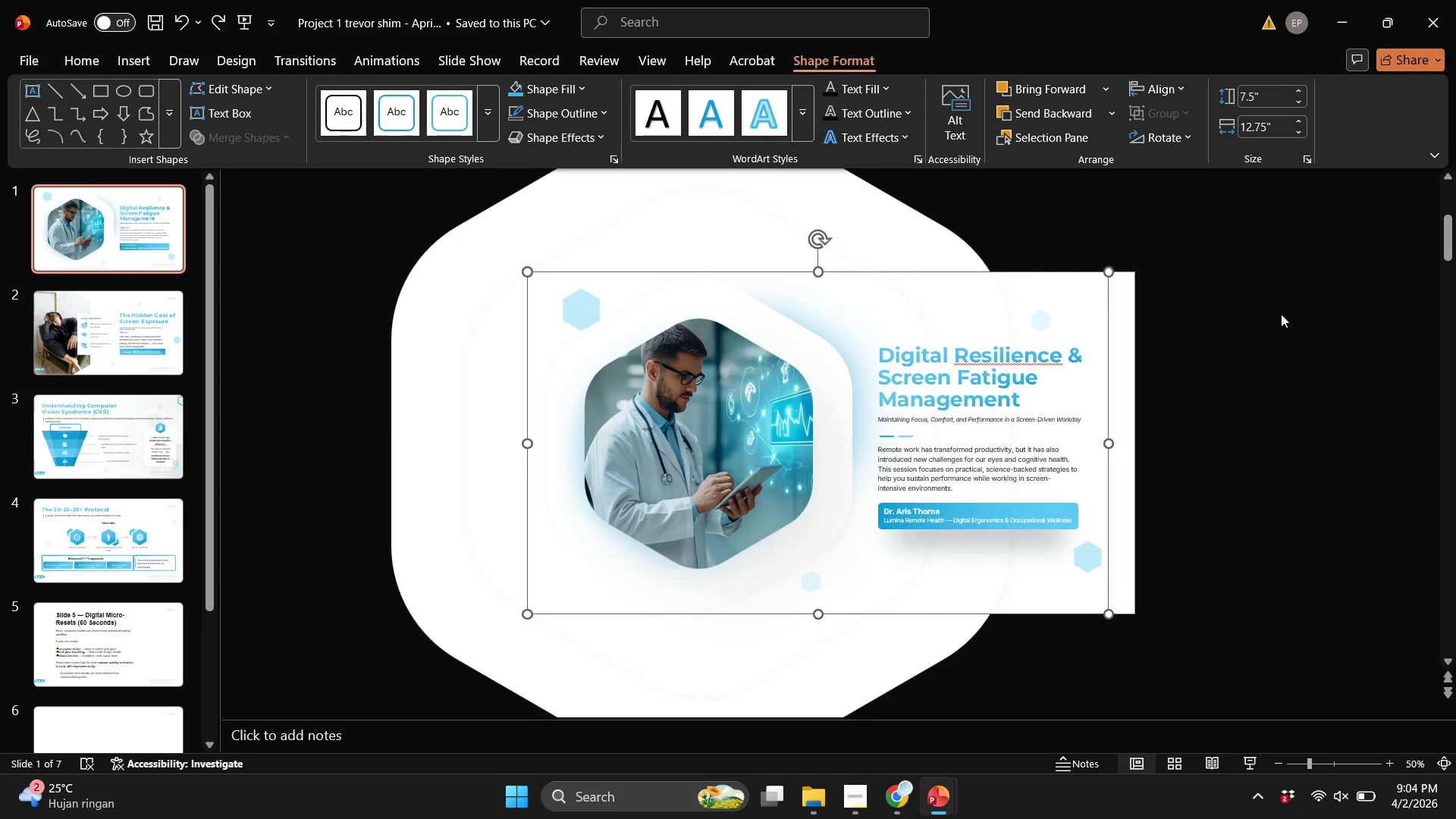 
hold_key(key=ShiftLeft, duration=0.34)
 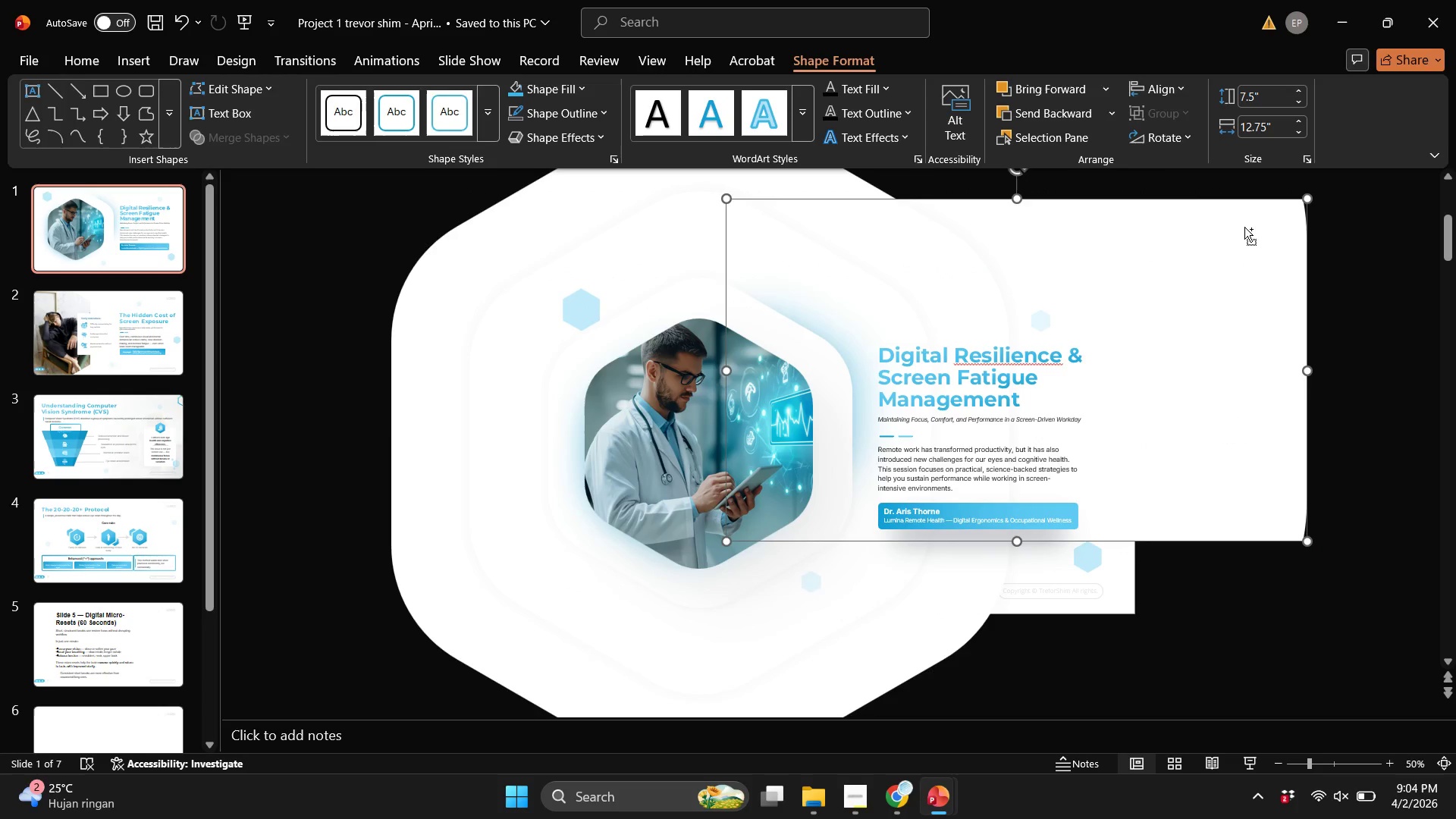 
key(Control+Z)
 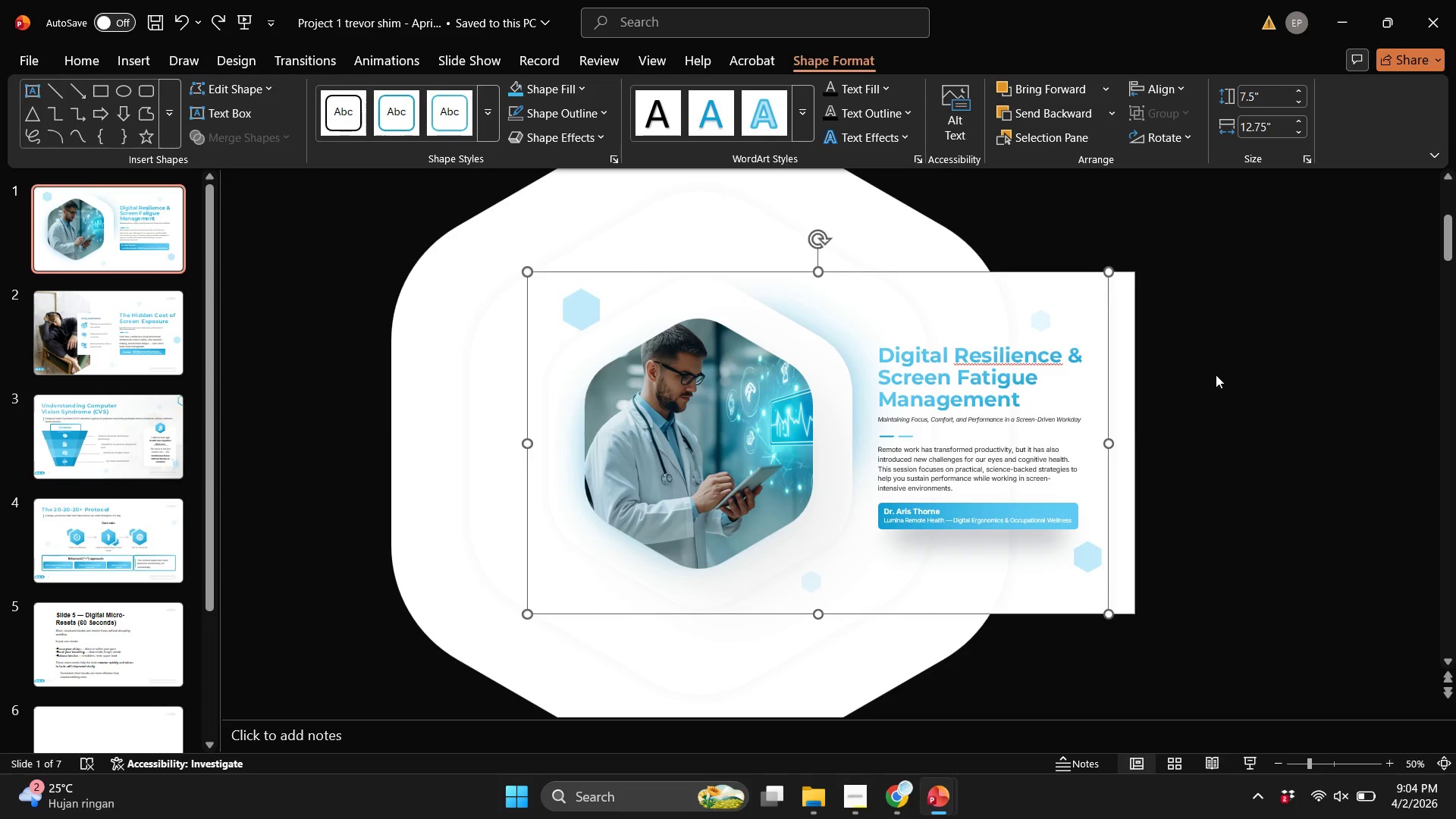 
left_click([1217, 376])
 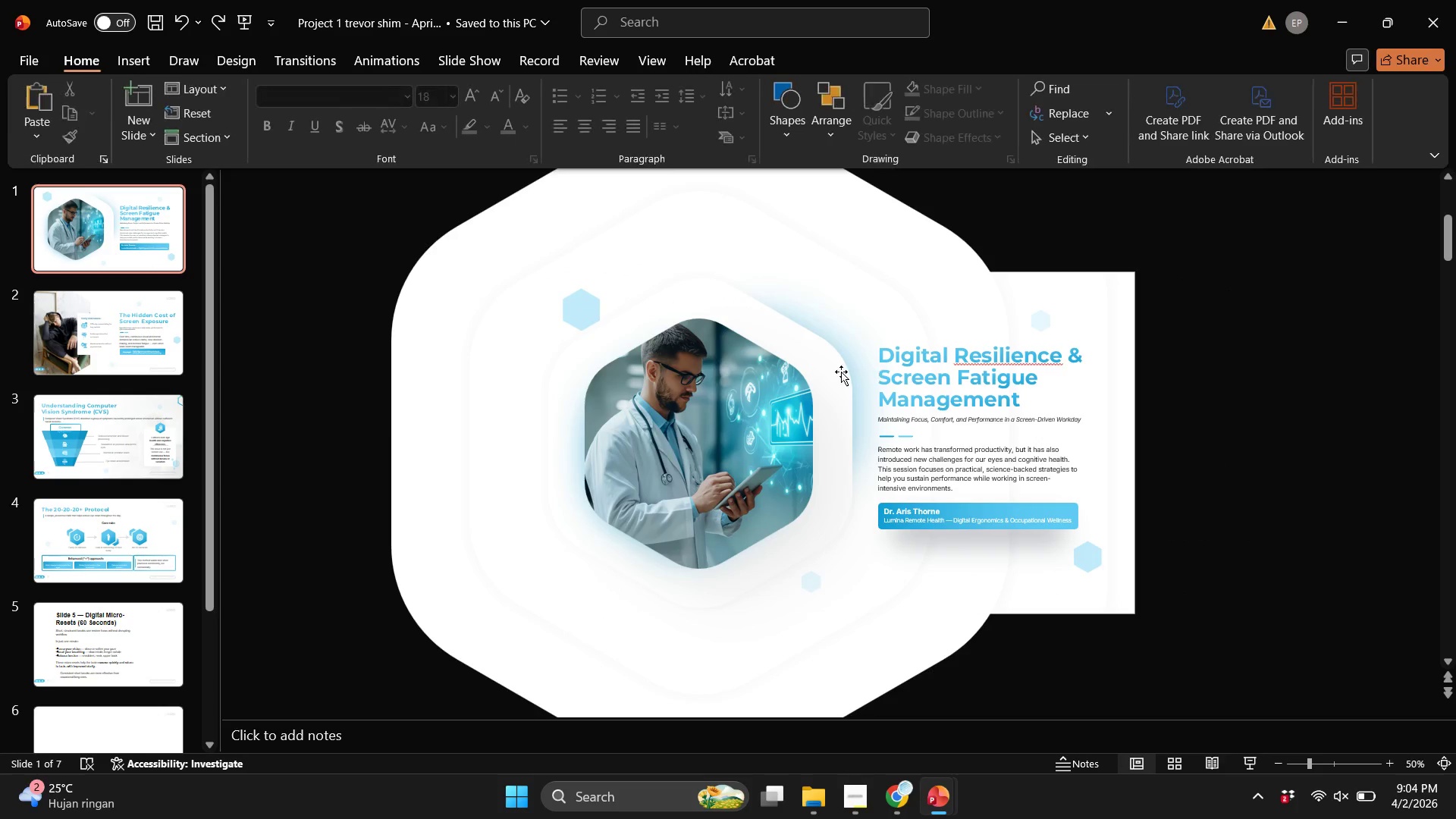 
key(Control+V)
 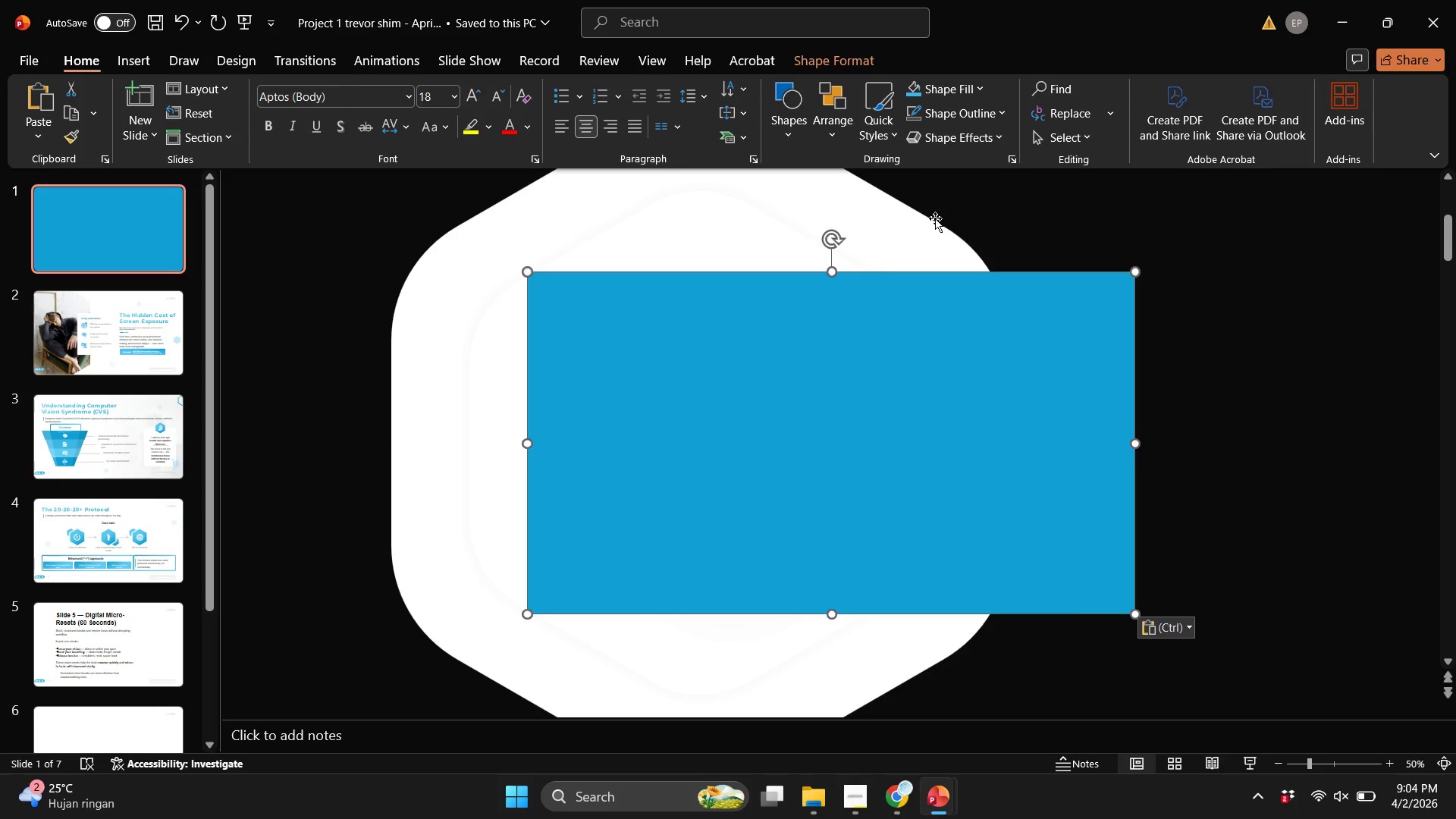 
left_click([935, 218])
 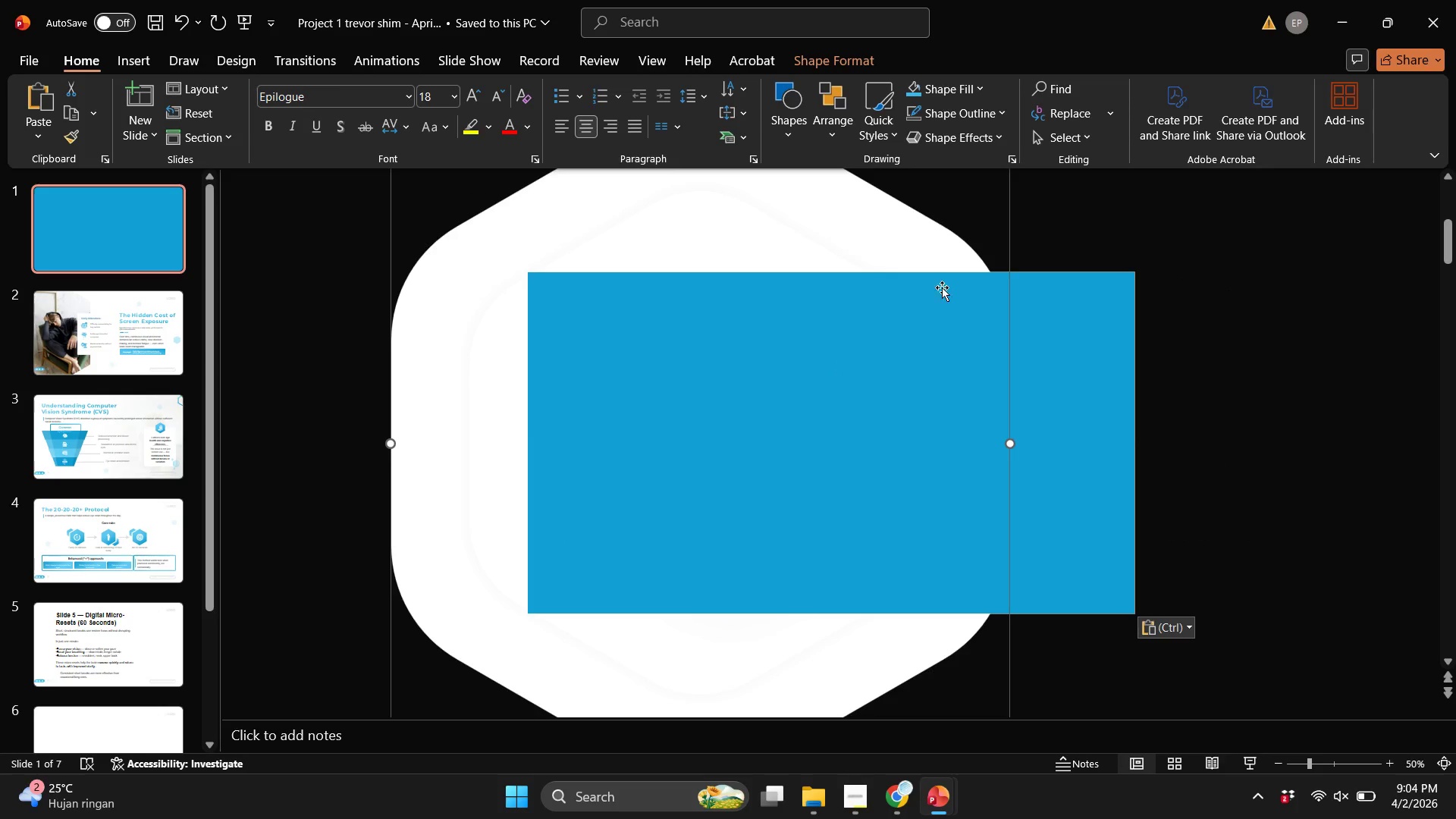 
hold_key(key=ShiftLeft, duration=0.59)
left_click([886, 347])
 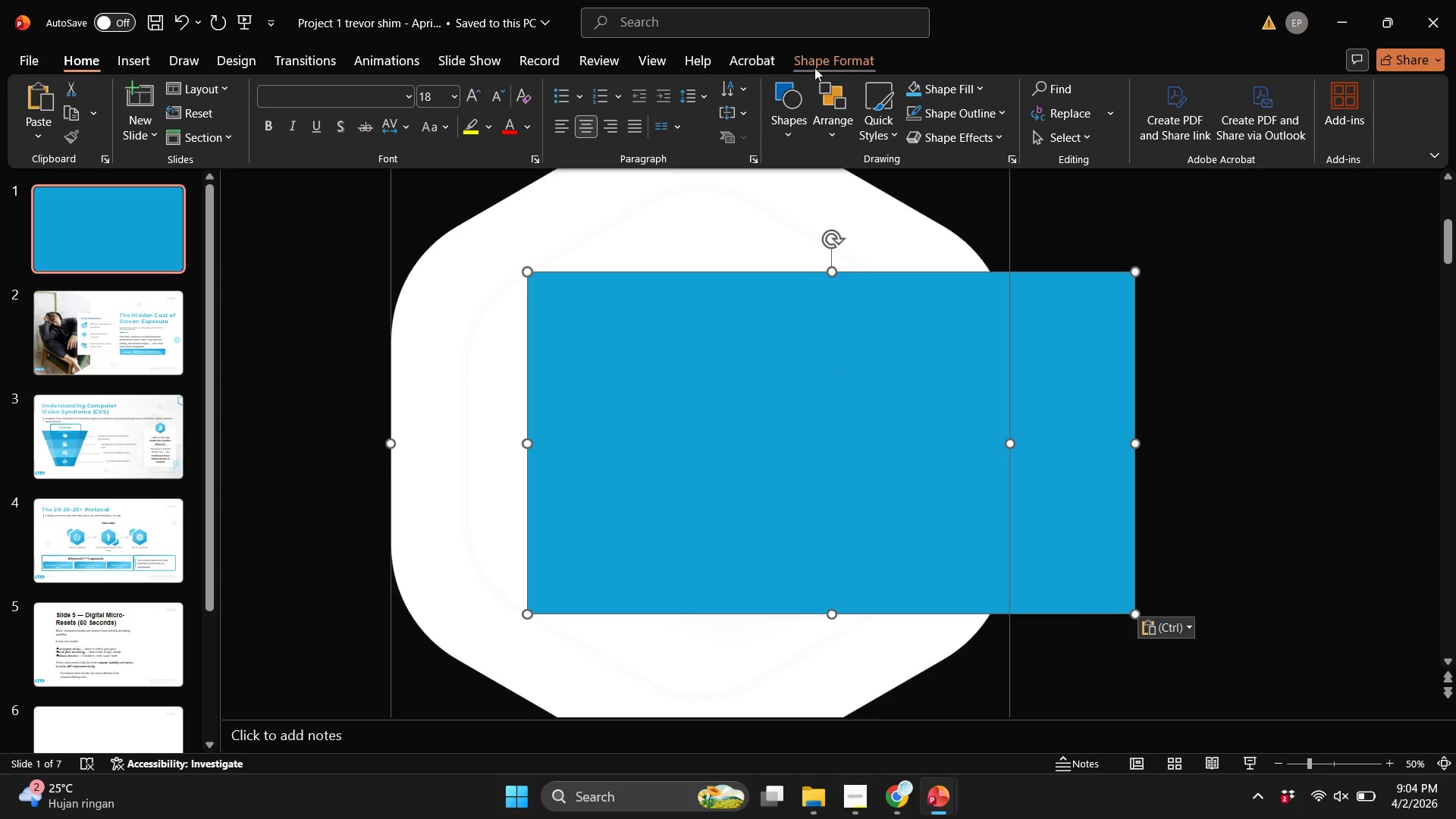 
left_click([814, 67])
 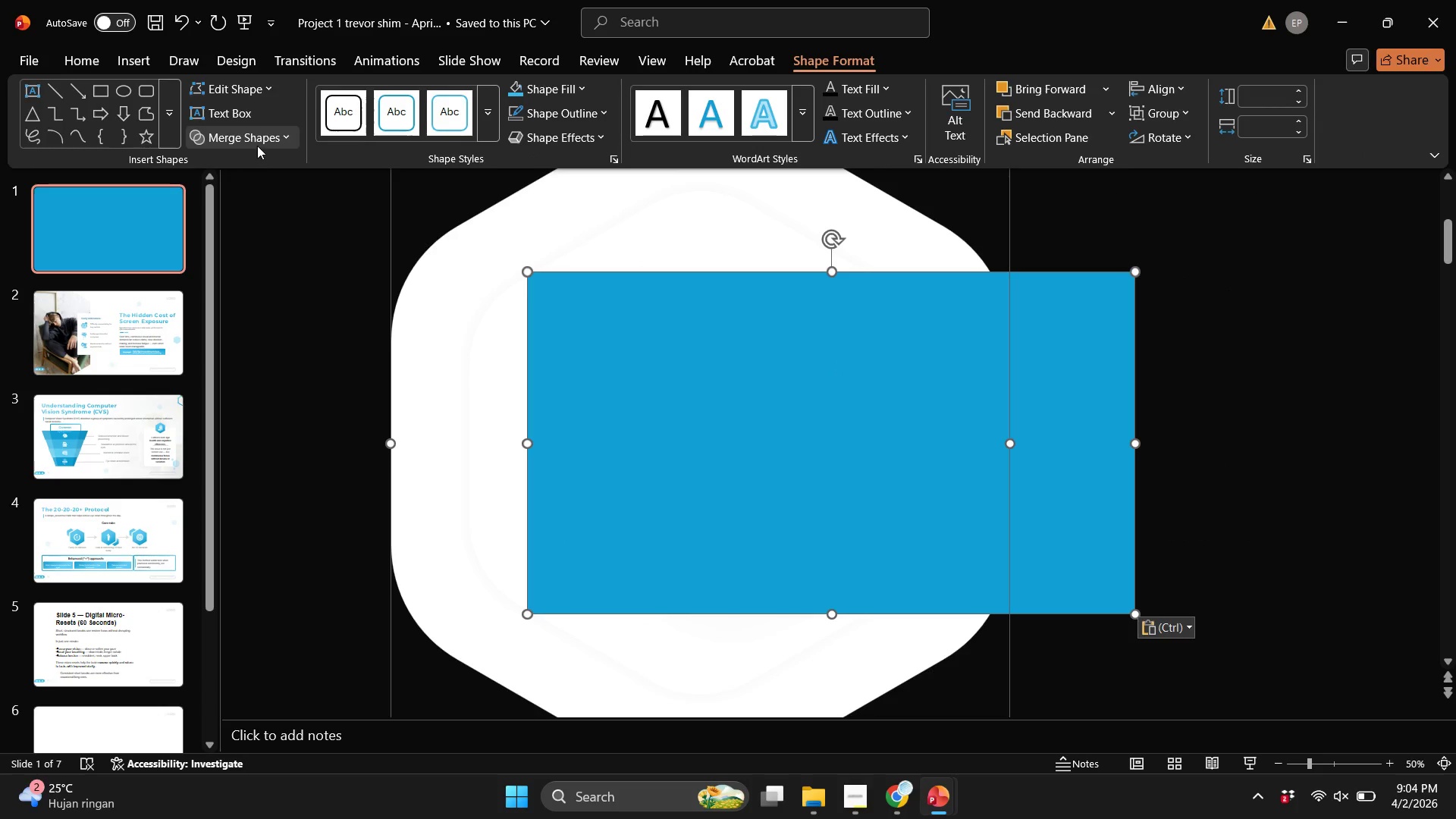 
left_click([256, 146])
 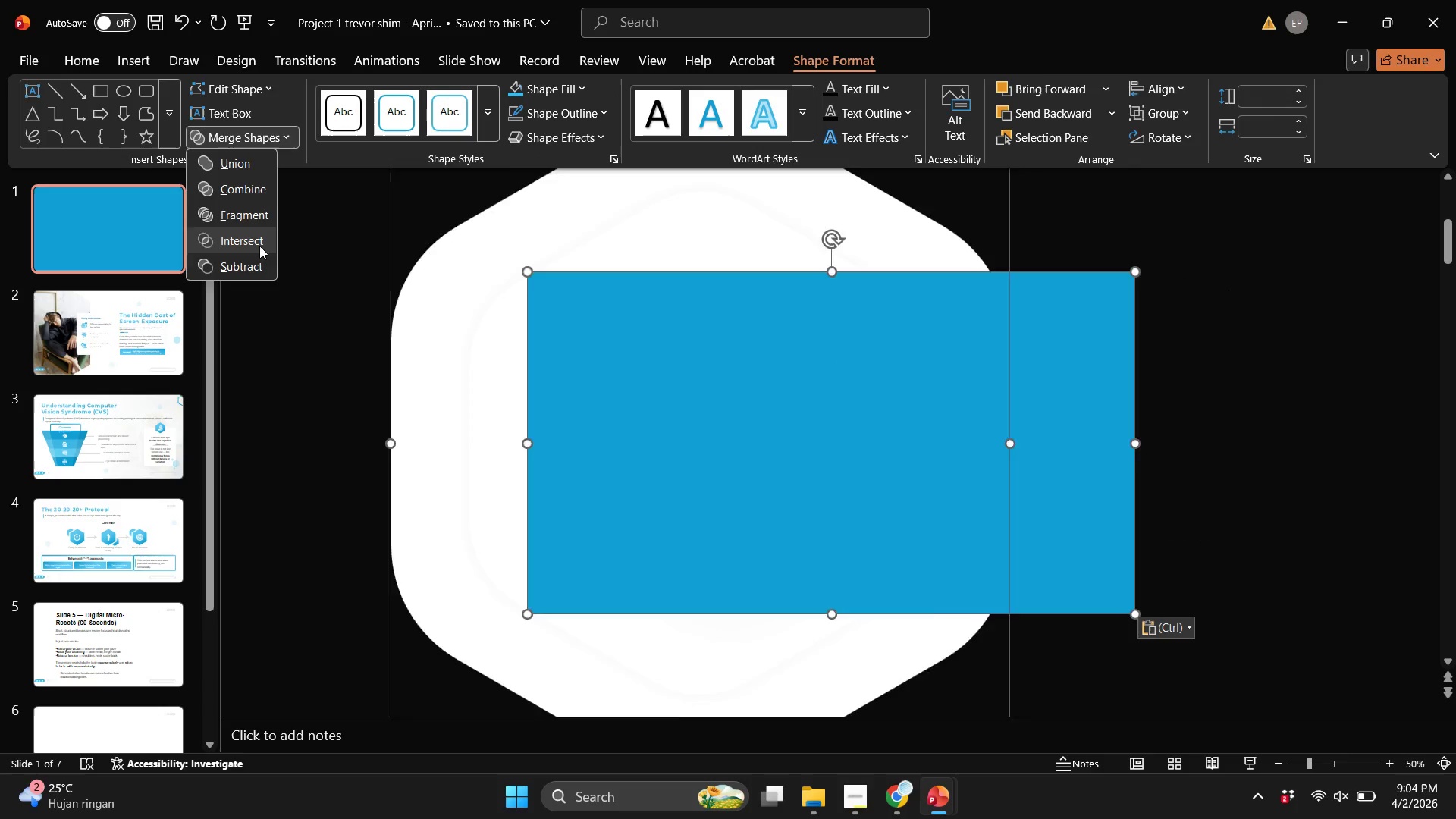 
left_click([259, 246])
 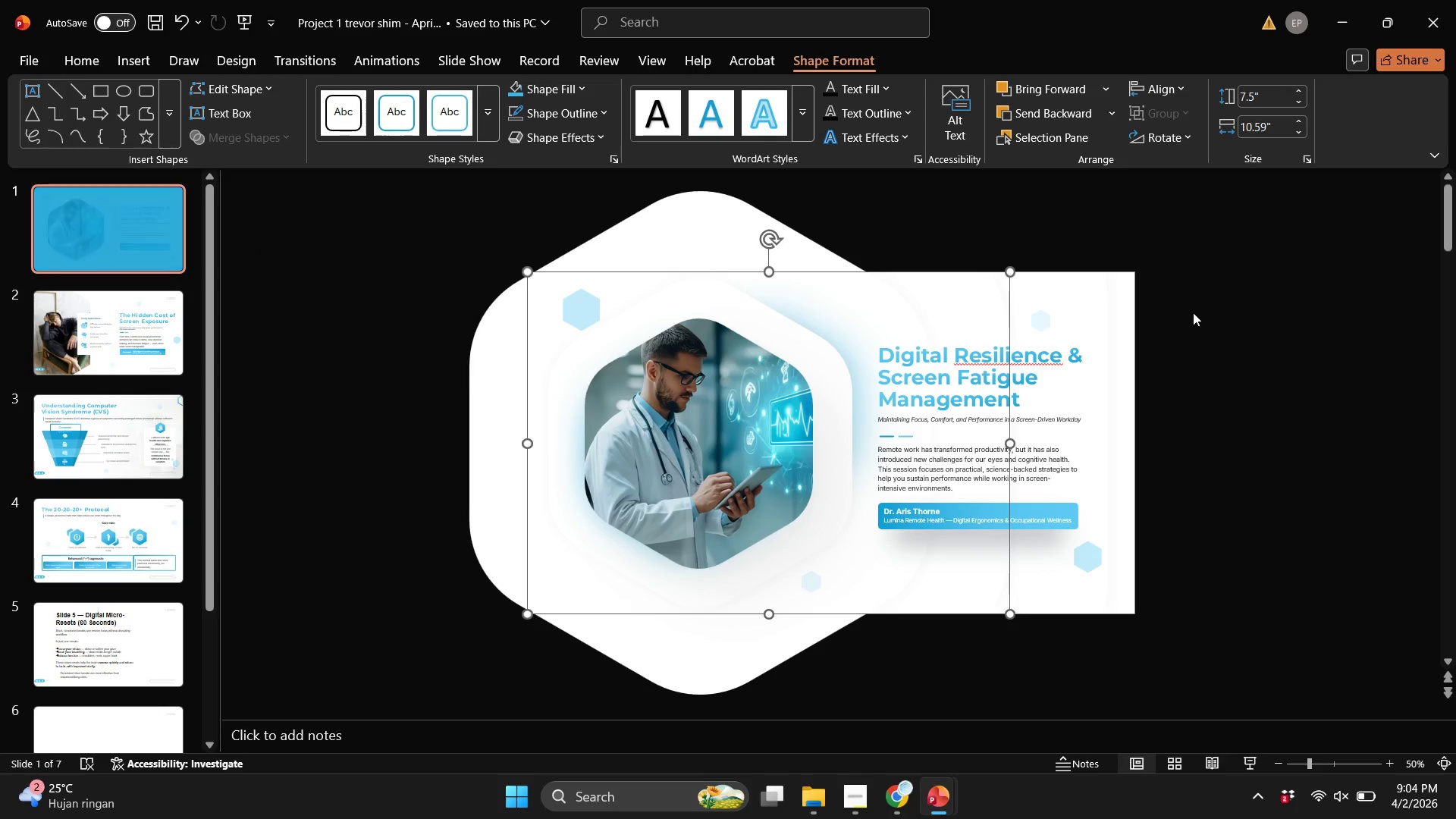 
left_click([1197, 312])
 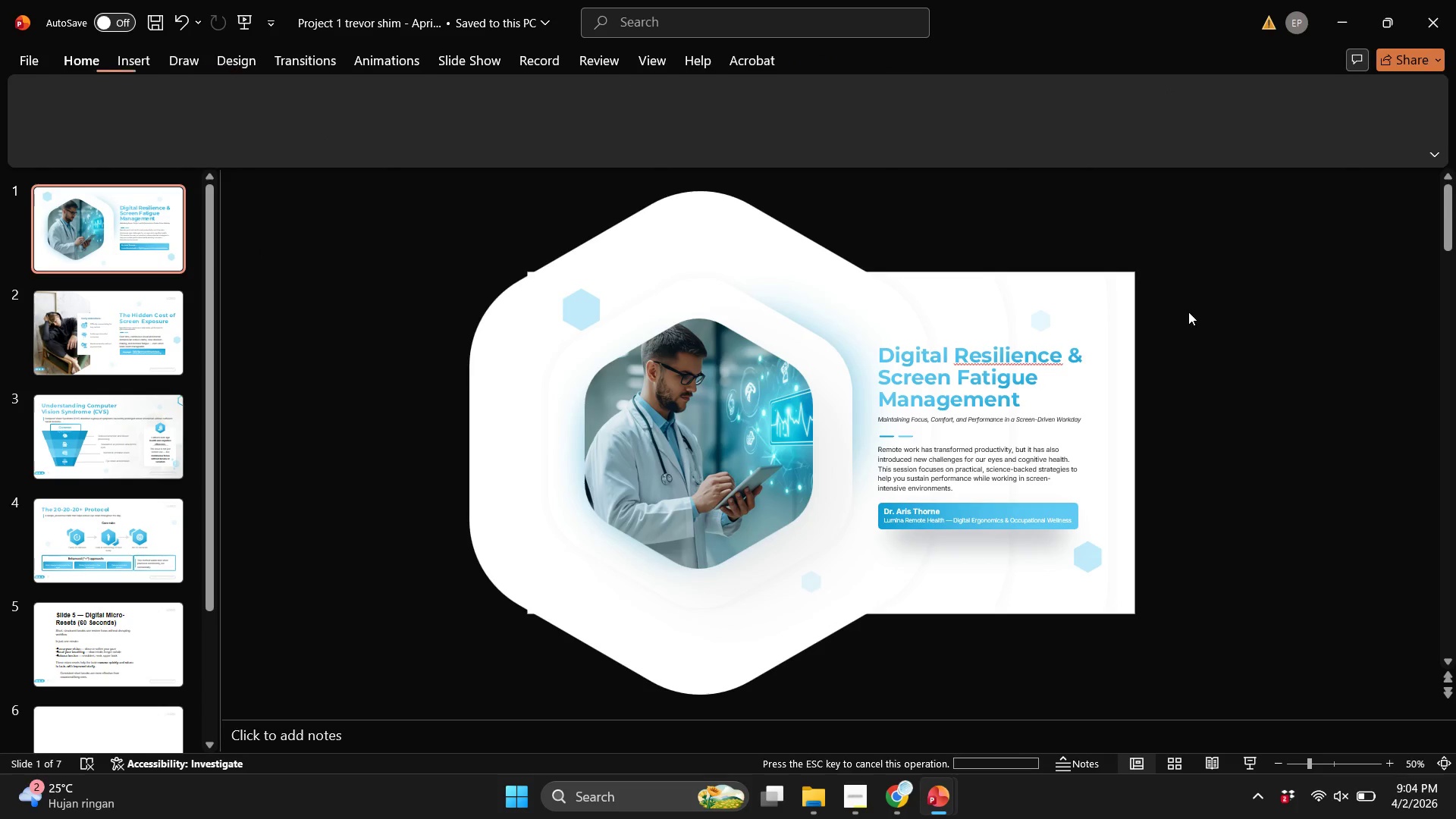 
key(Control+V)
 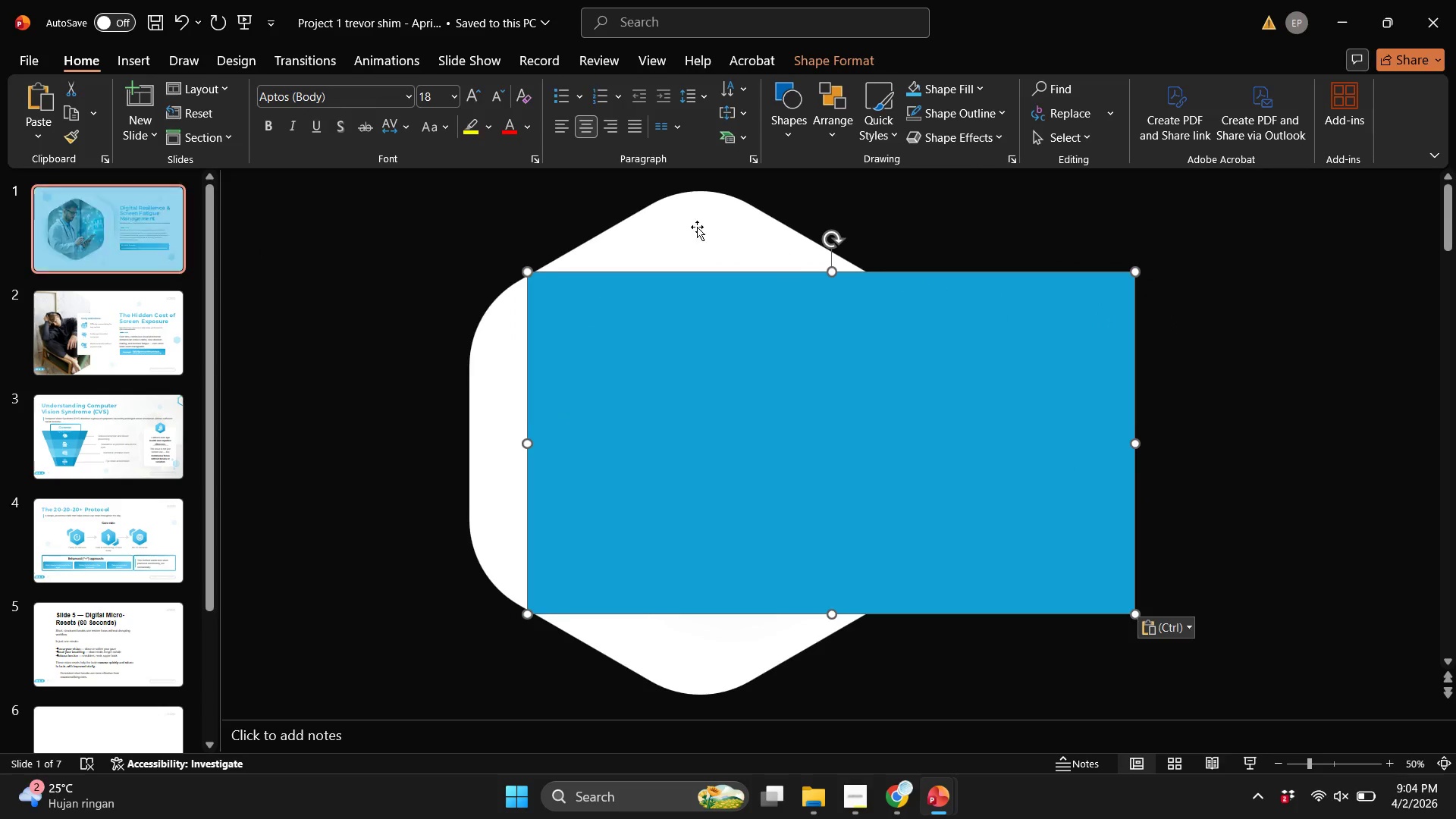 
left_click([690, 227])
 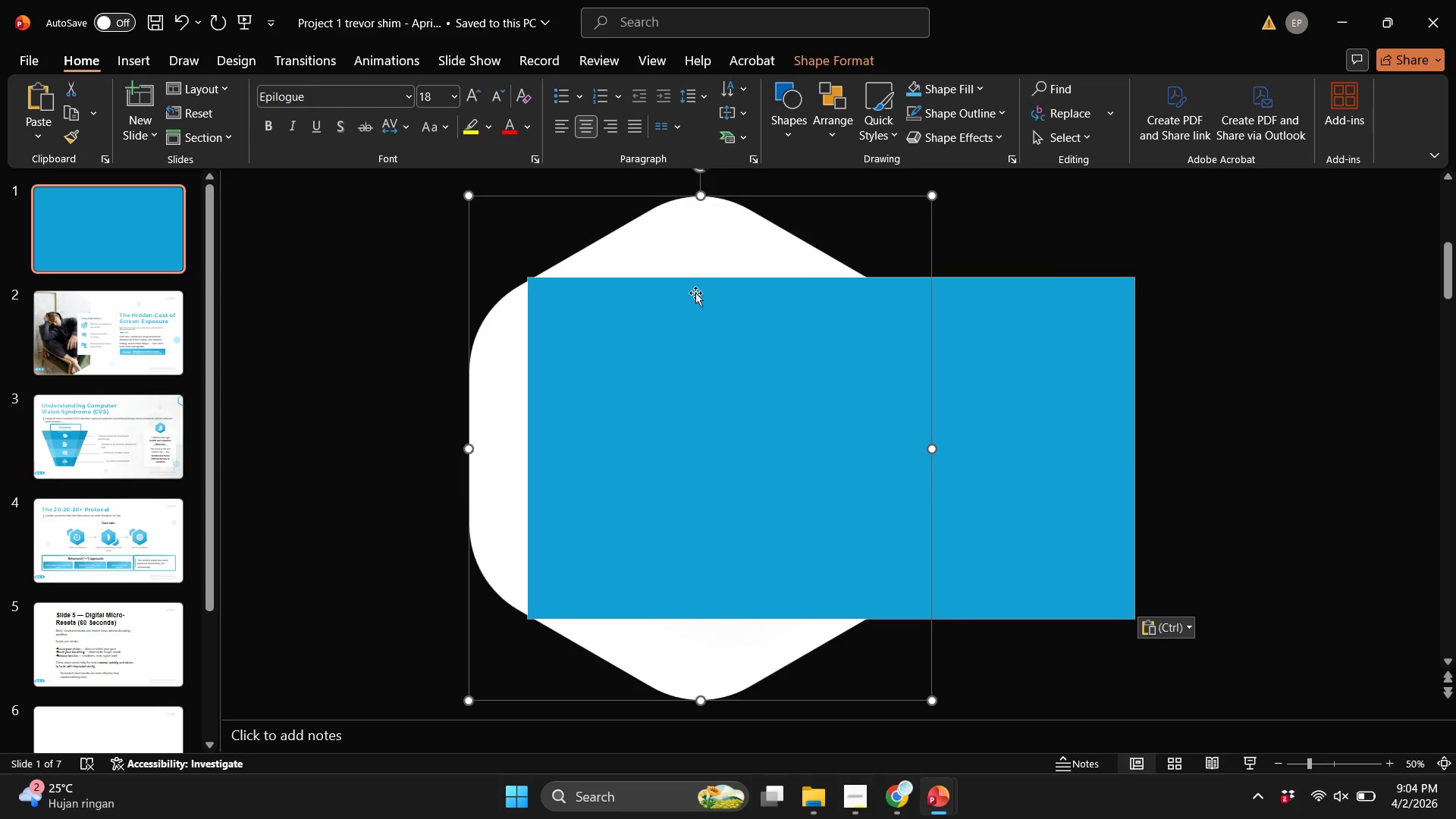 
hold_key(key=ShiftLeft, duration=0.31)
double_click([700, 340])
 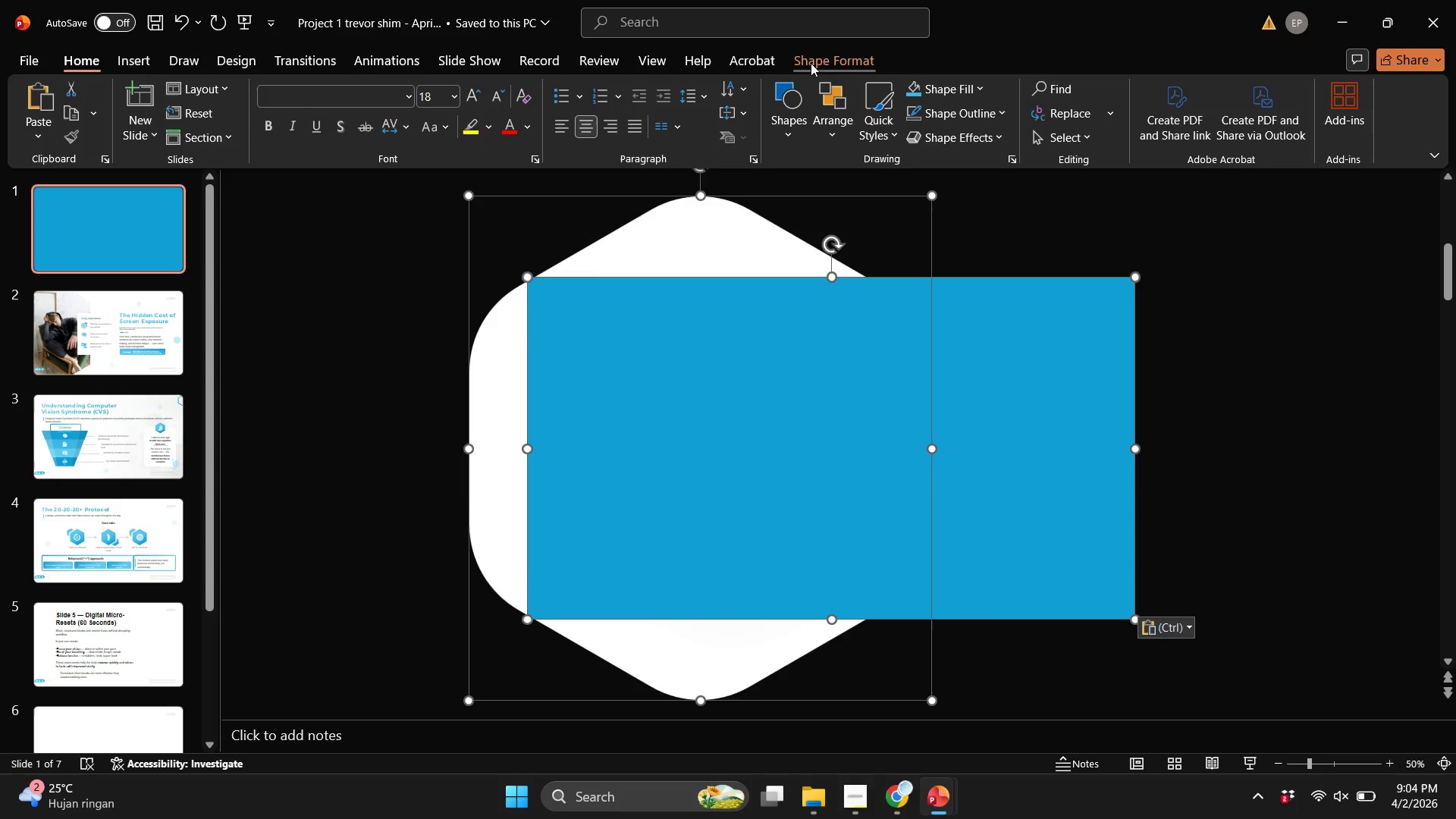 
left_click([819, 60])
 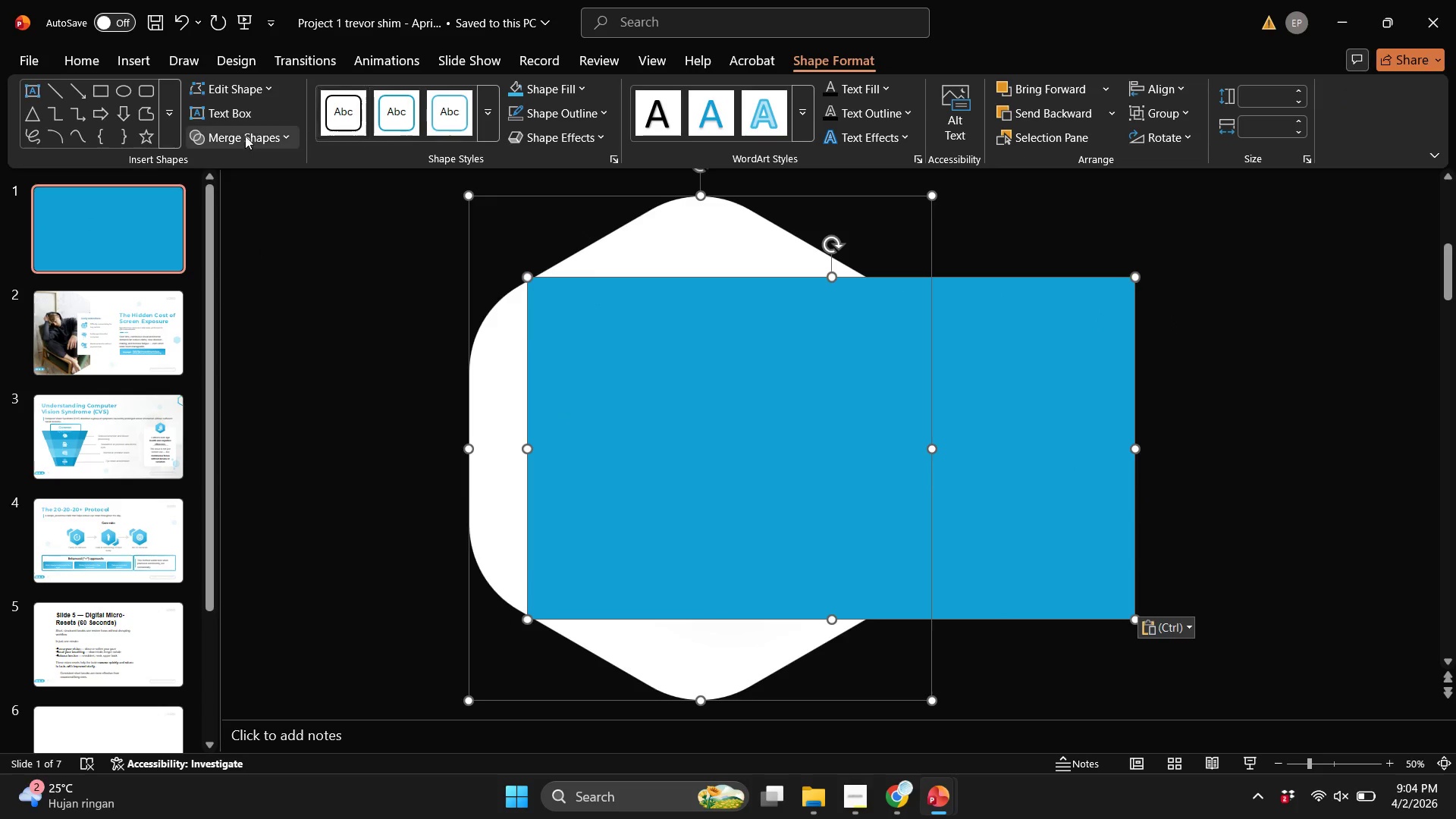 
left_click([240, 136])
 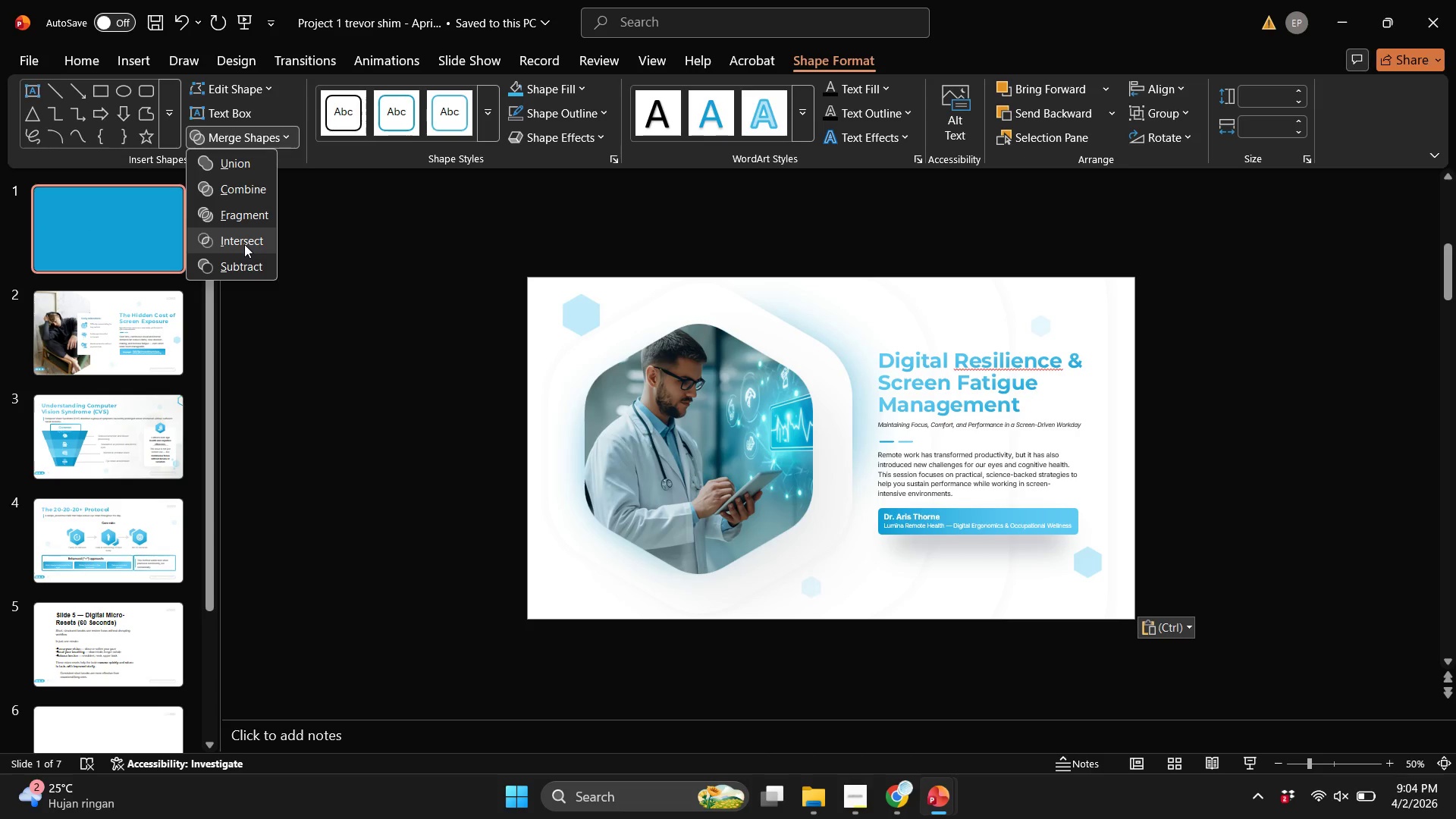 
left_click([244, 244])
 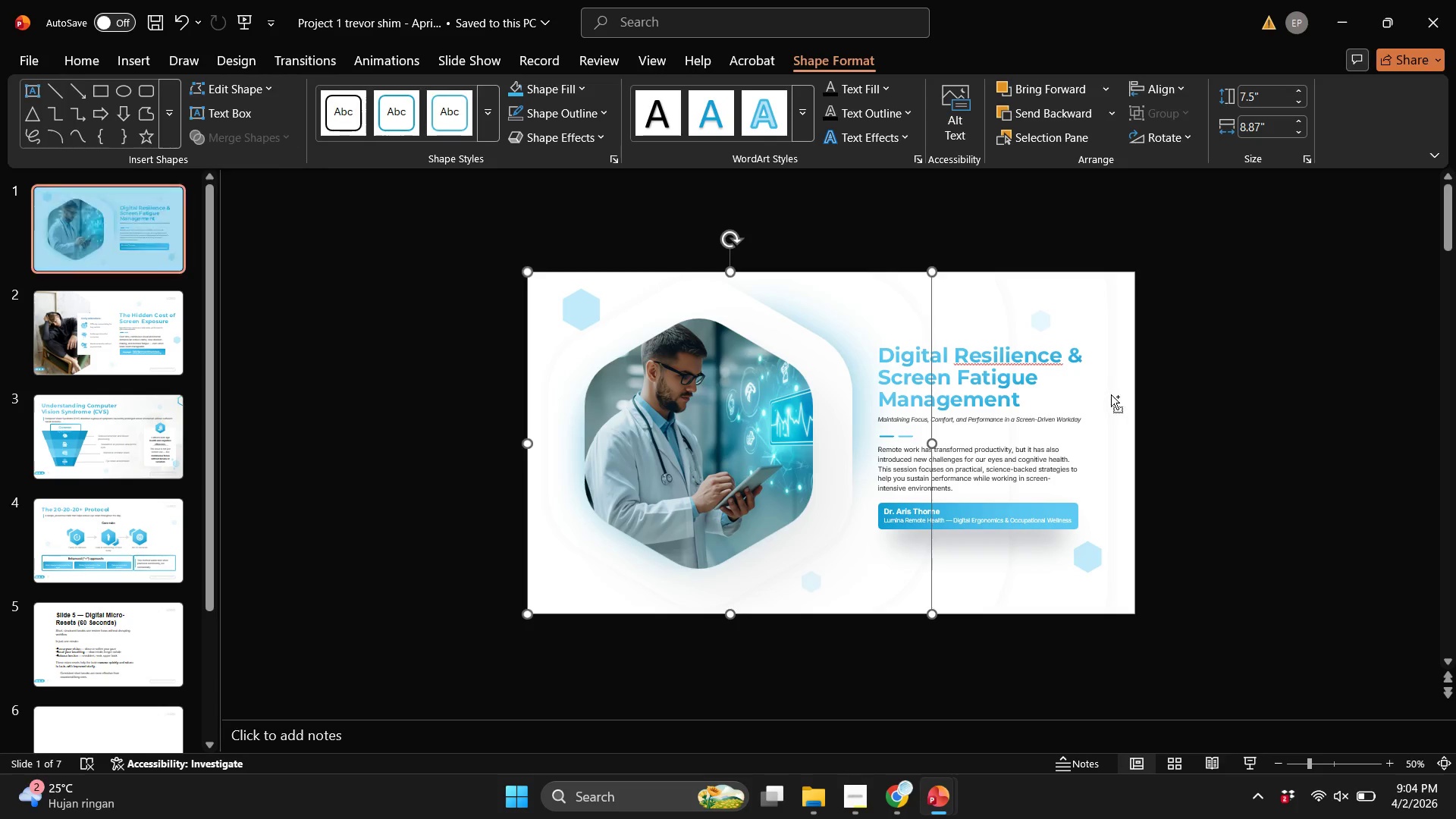 
hold_key(key=ControlLeft, duration=0.33)
scroll: coordinate [1148, 372], scroll_direction: up, amount: 2.0
 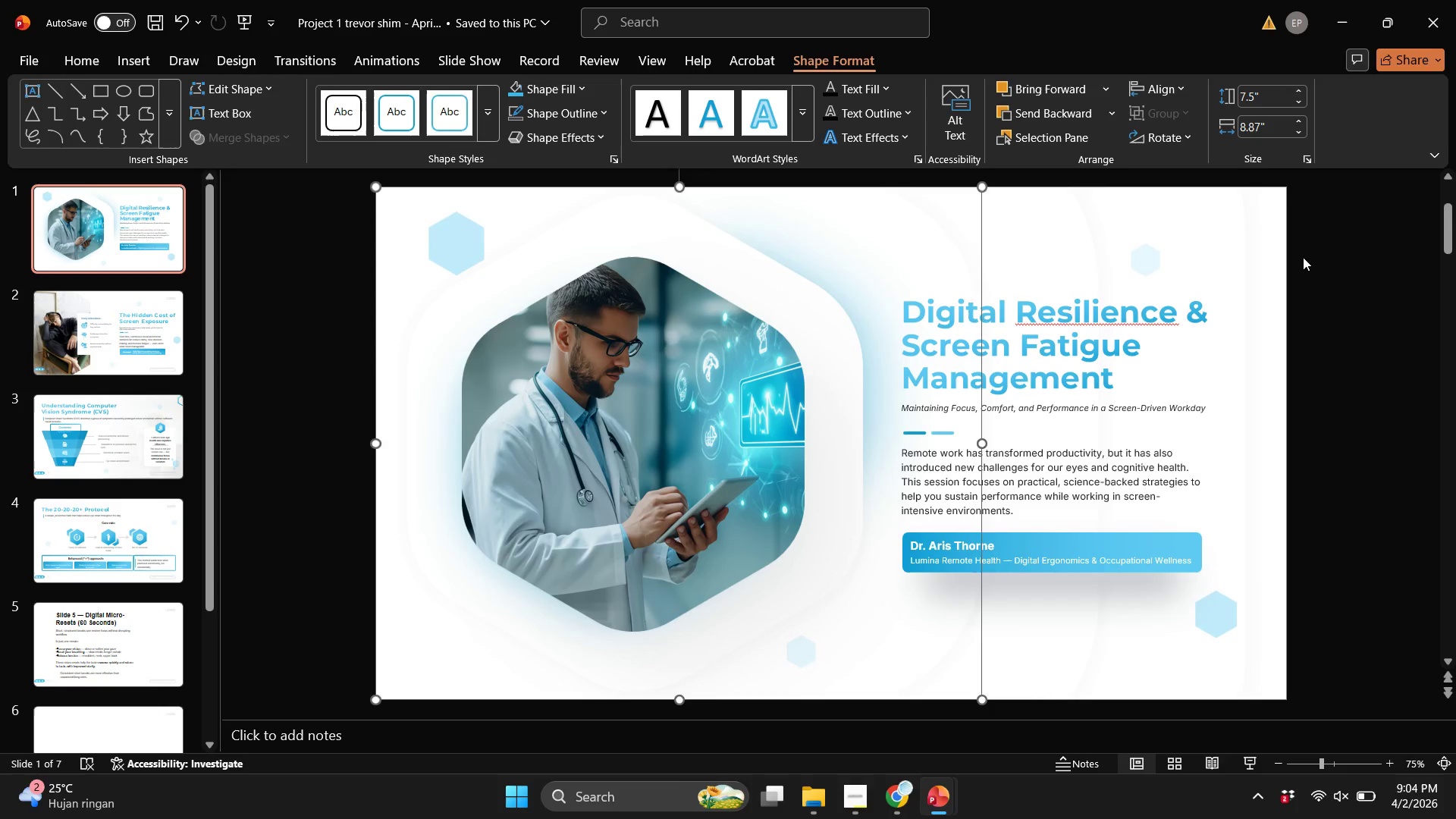 
left_click([1339, 258])
 